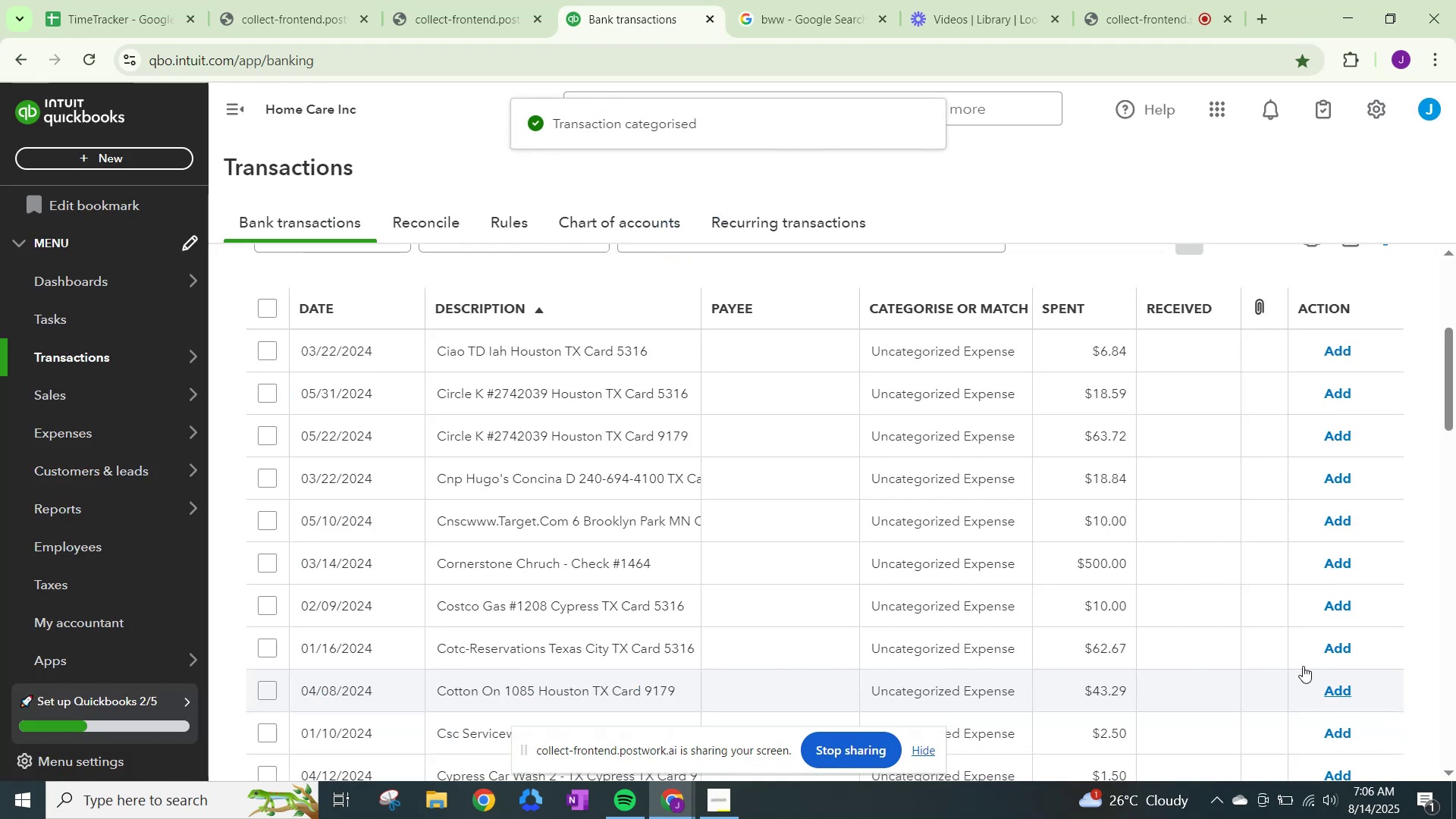 
scroll: coordinate [1138, 595], scroll_direction: up, amount: 1.0
 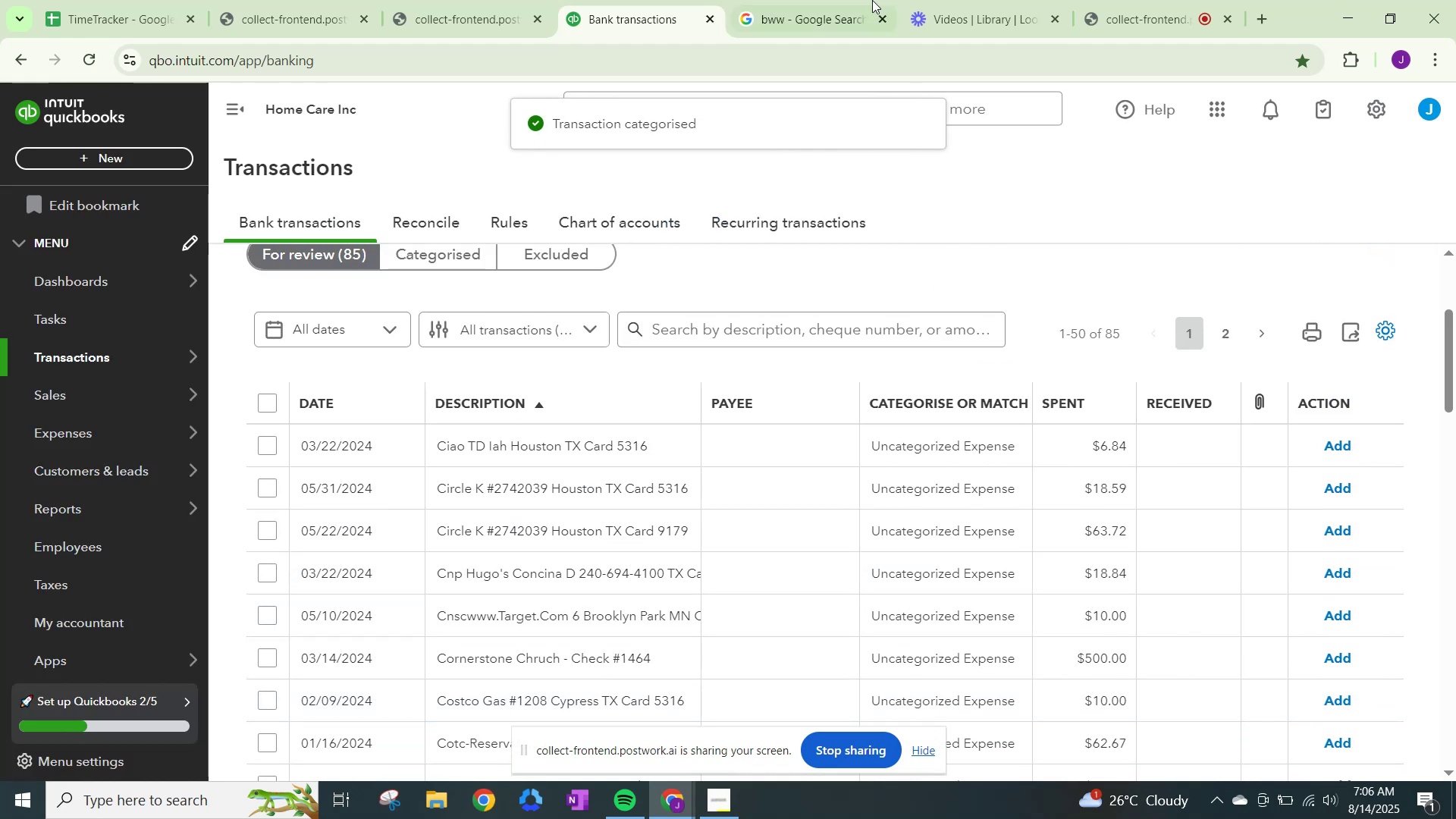 
left_click([817, 3])
 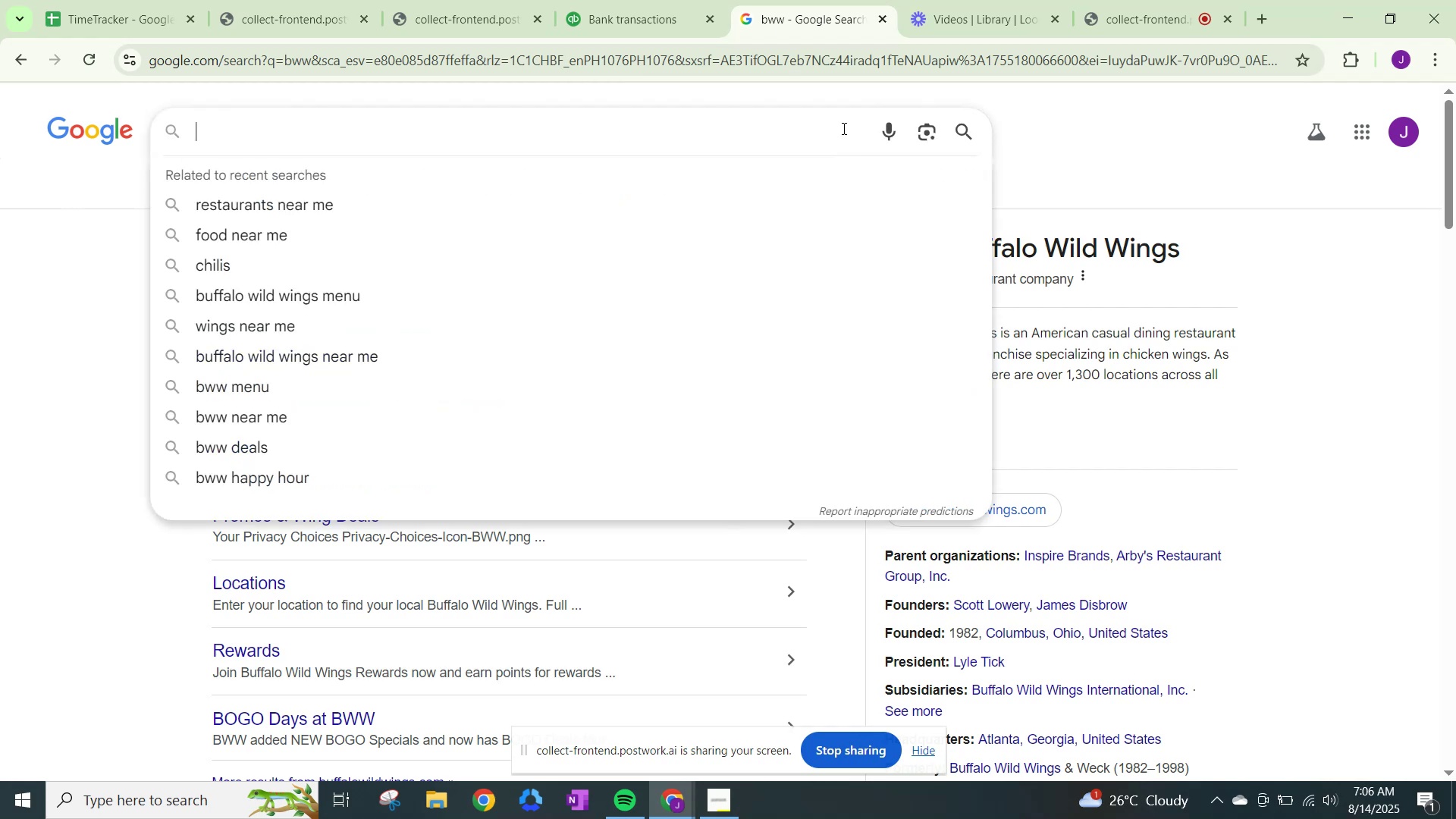 
type(cio)
key(Backspace)
type(ao)
 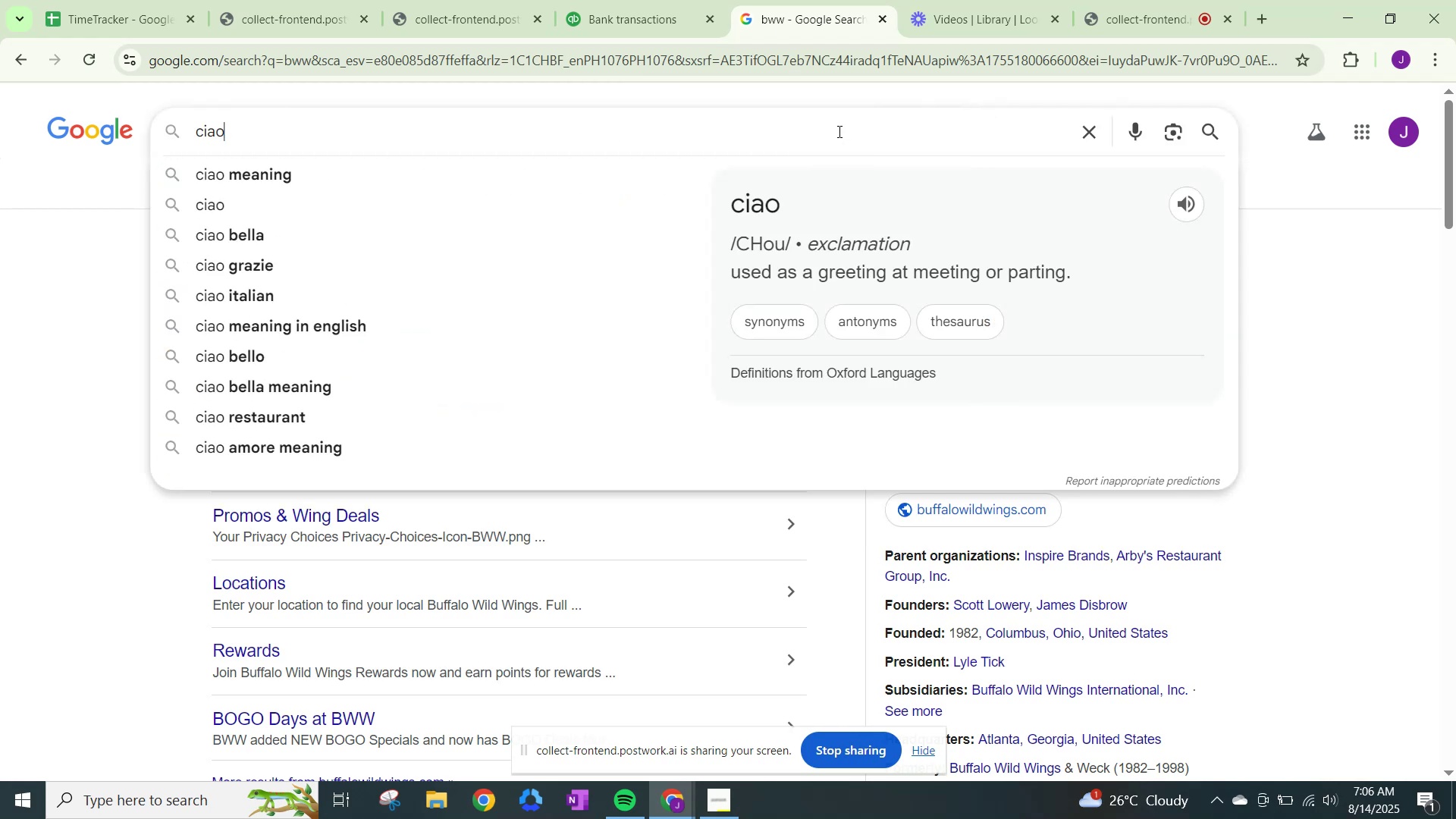 
mouse_move([626, -2])
 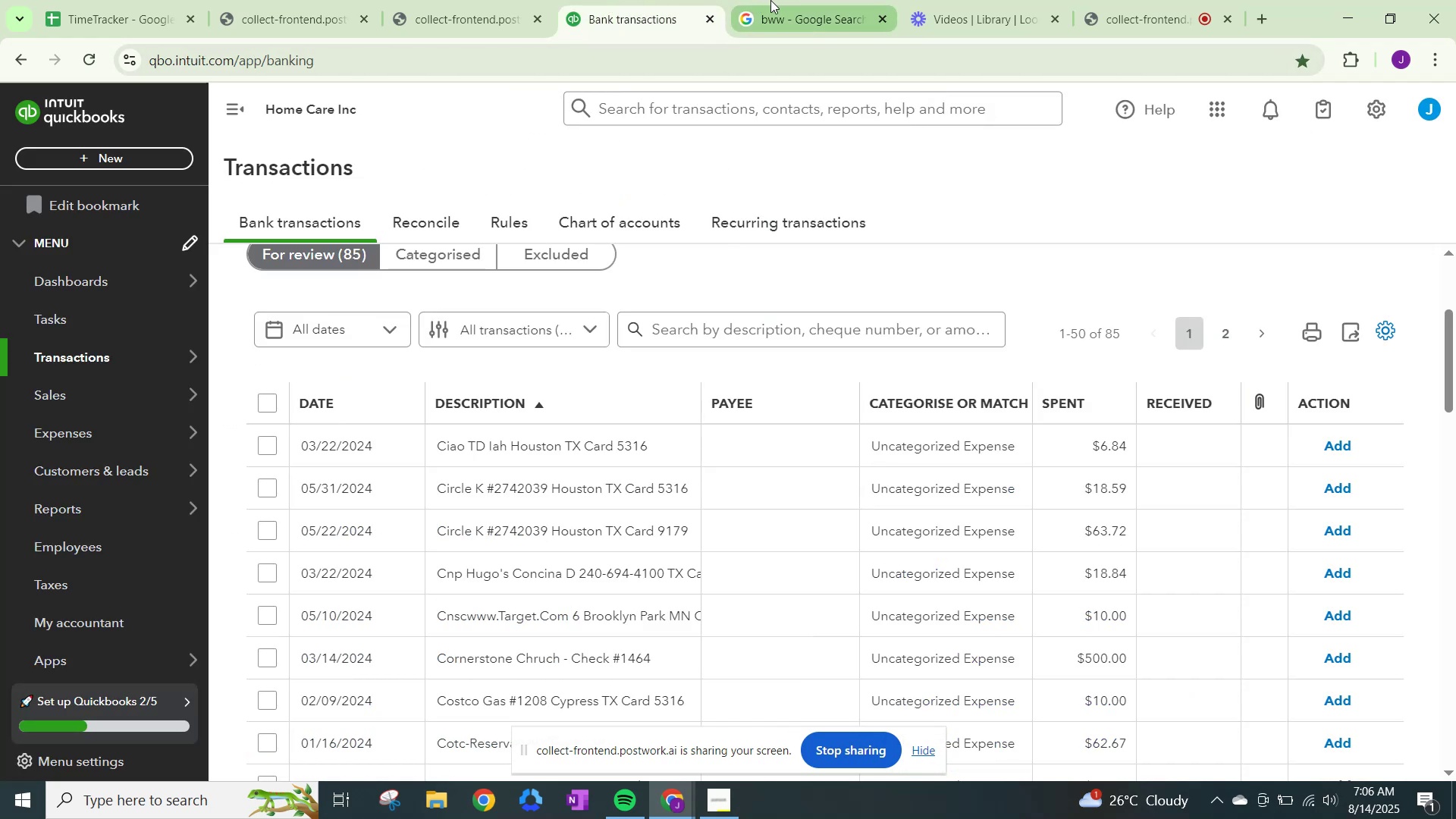 
left_click([777, 0])
 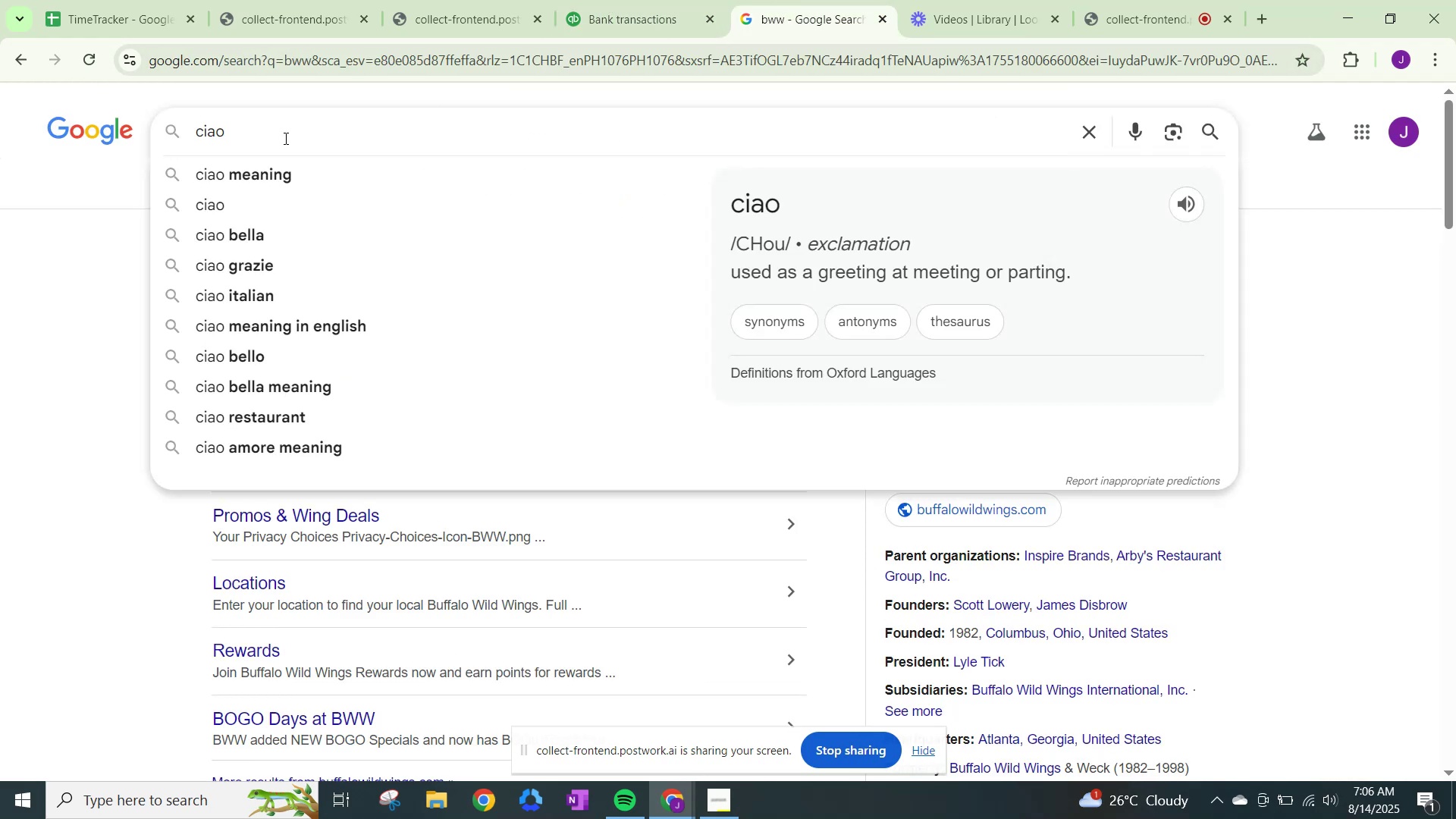 
type( td)
key(NumpadEnter)
 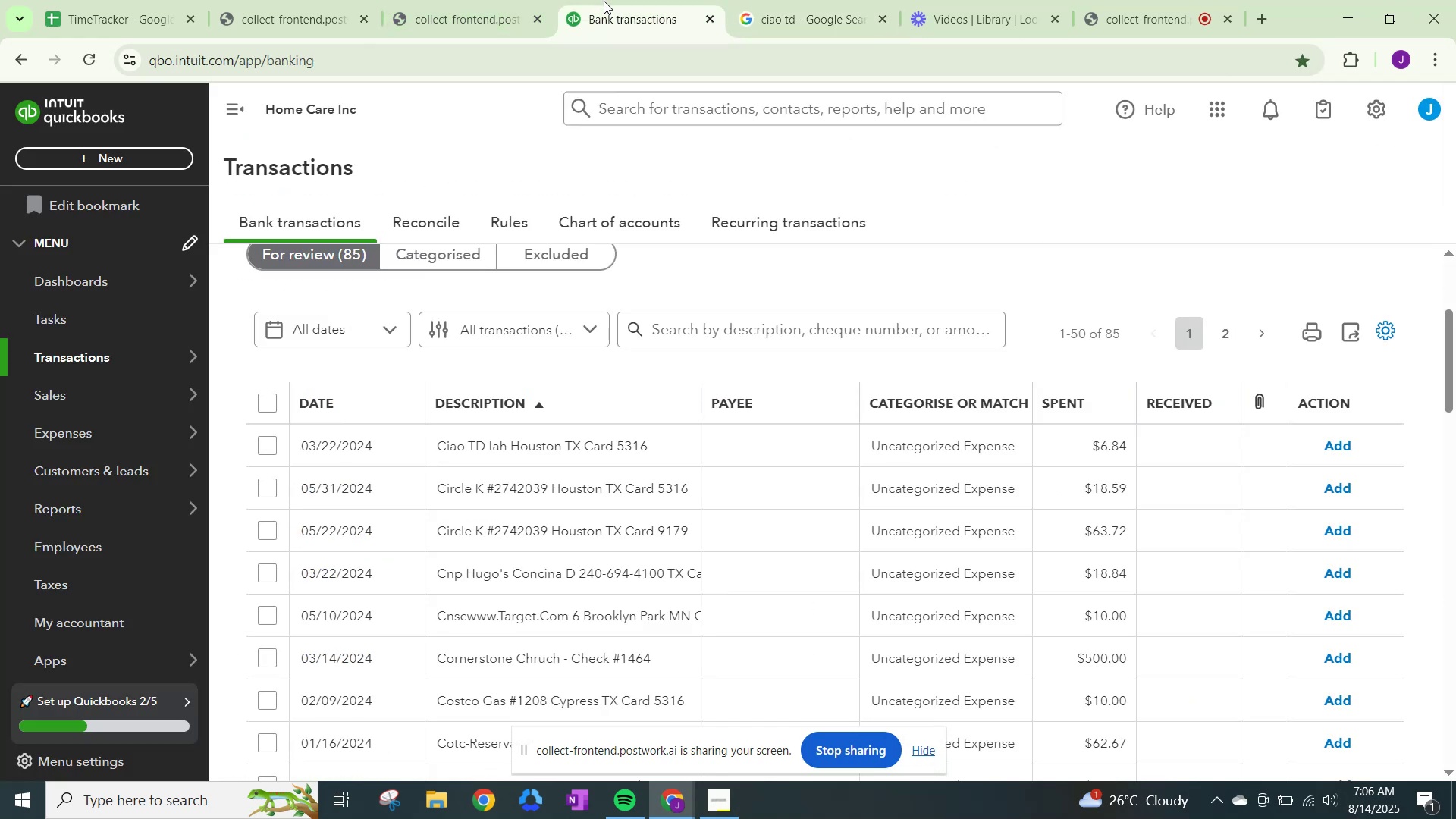 
wait(7.2)
 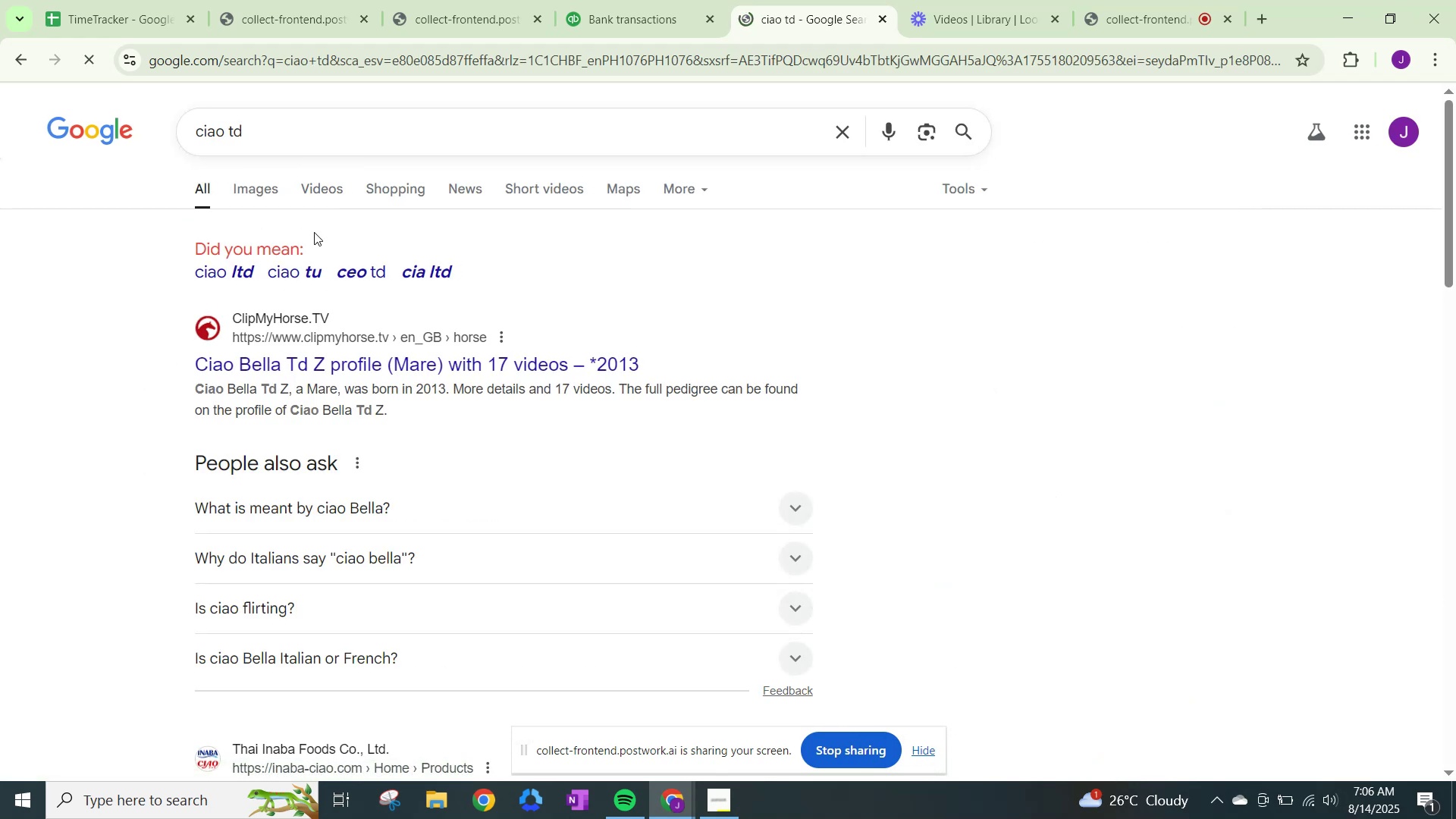 
left_click([717, 0])
 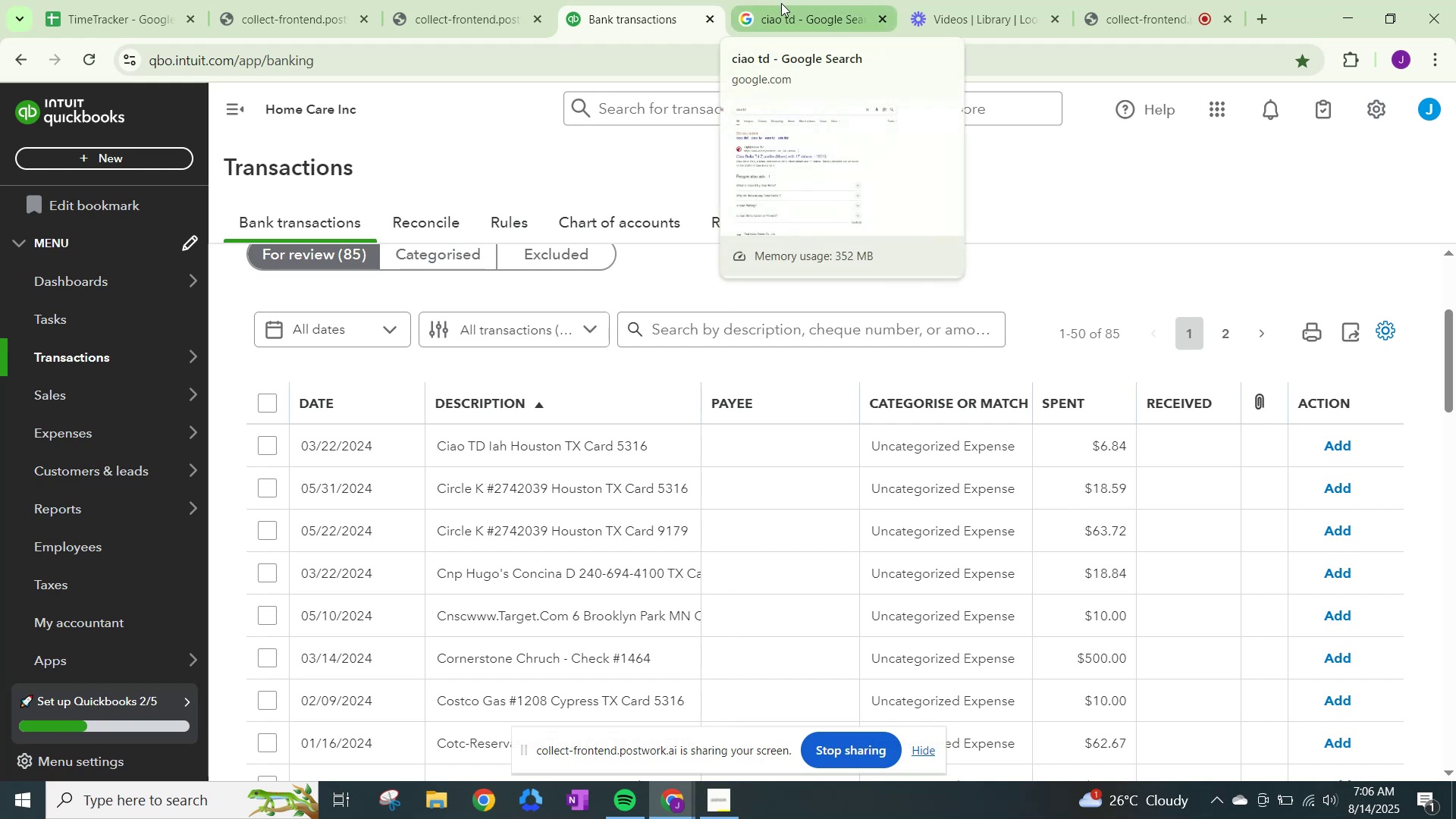 
left_click([781, 3])
 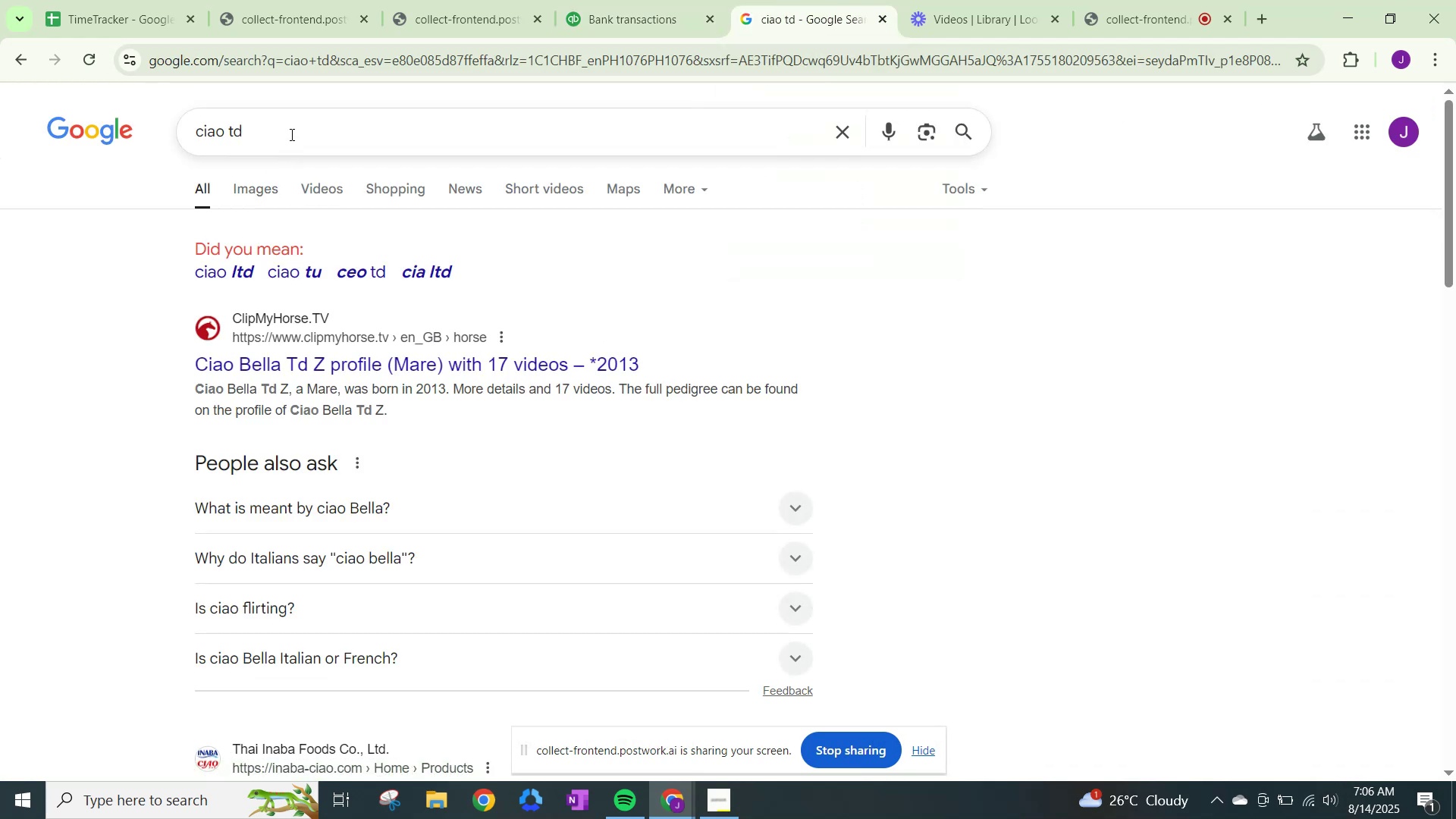 
key(Space)
 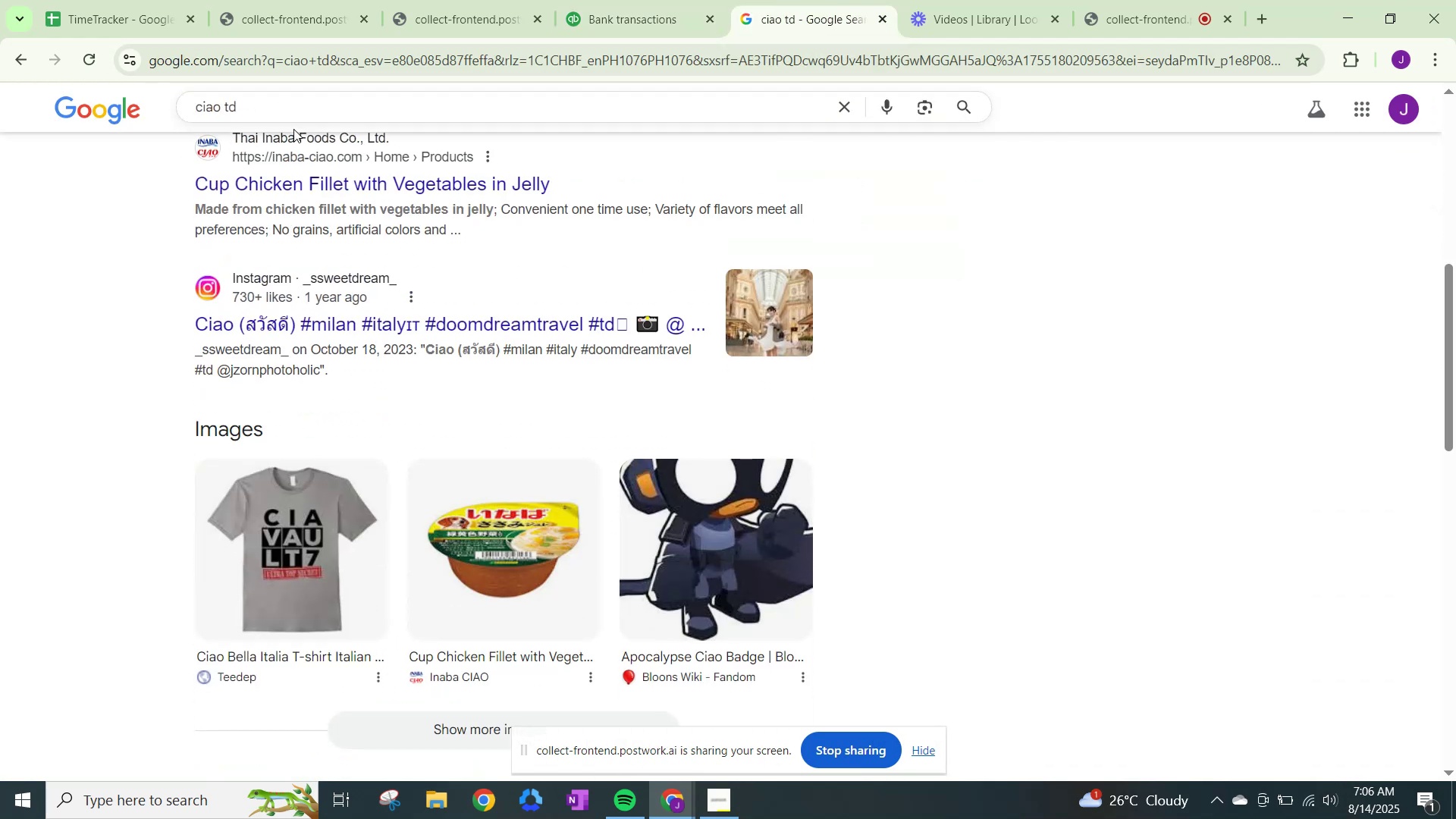 
left_click([301, 111])
 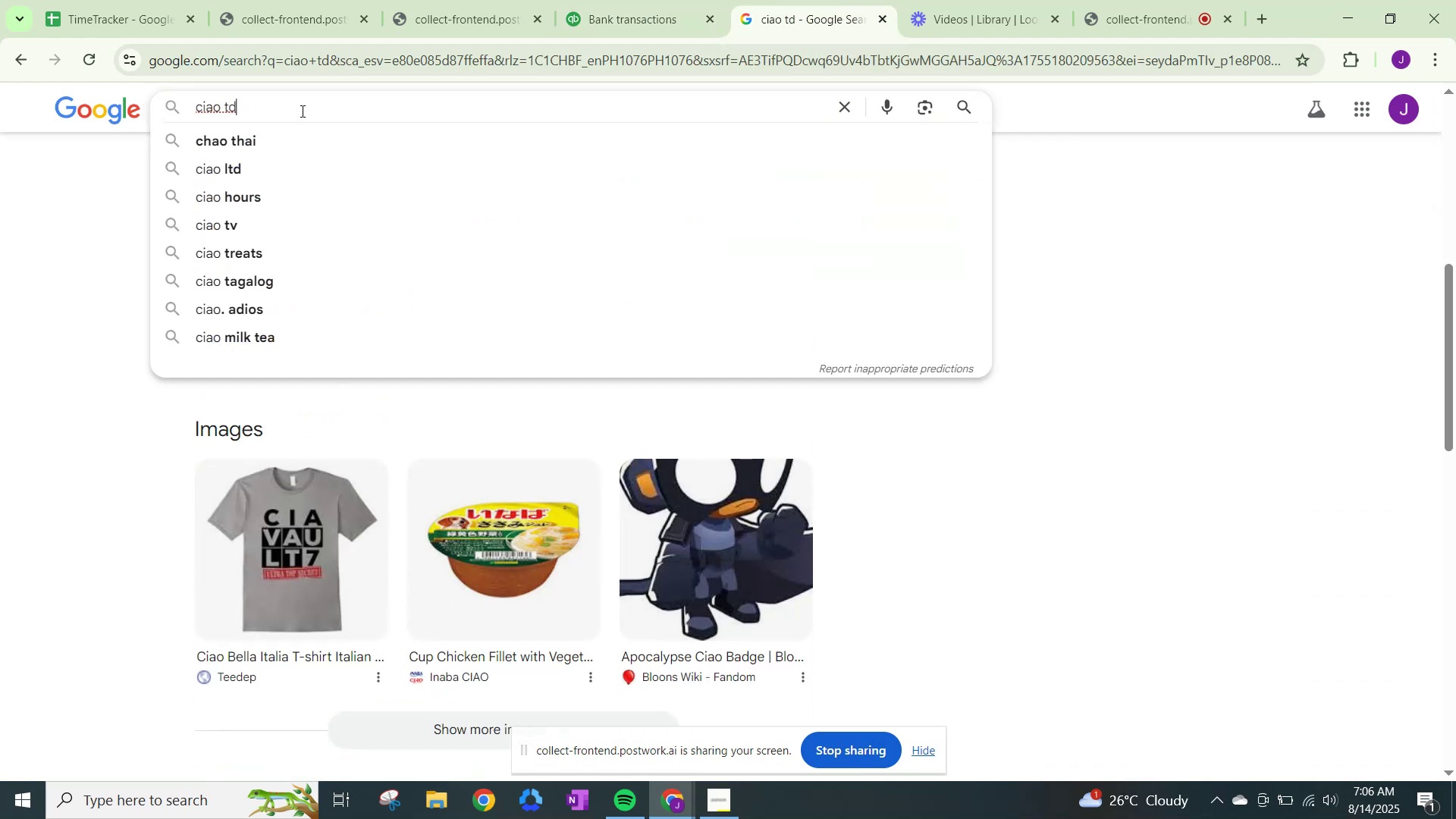 
type( lah )
 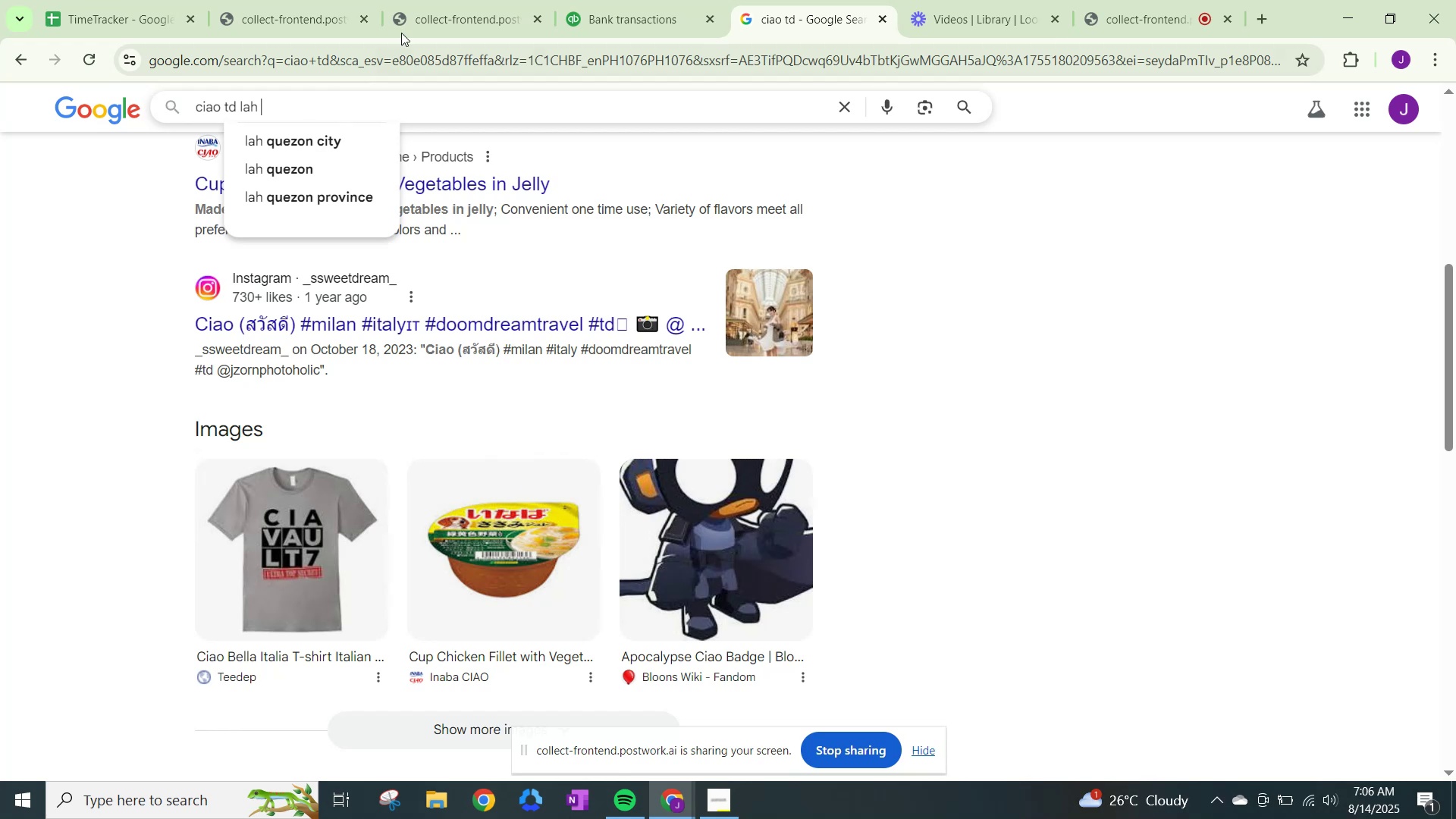 
left_click([607, 0])
 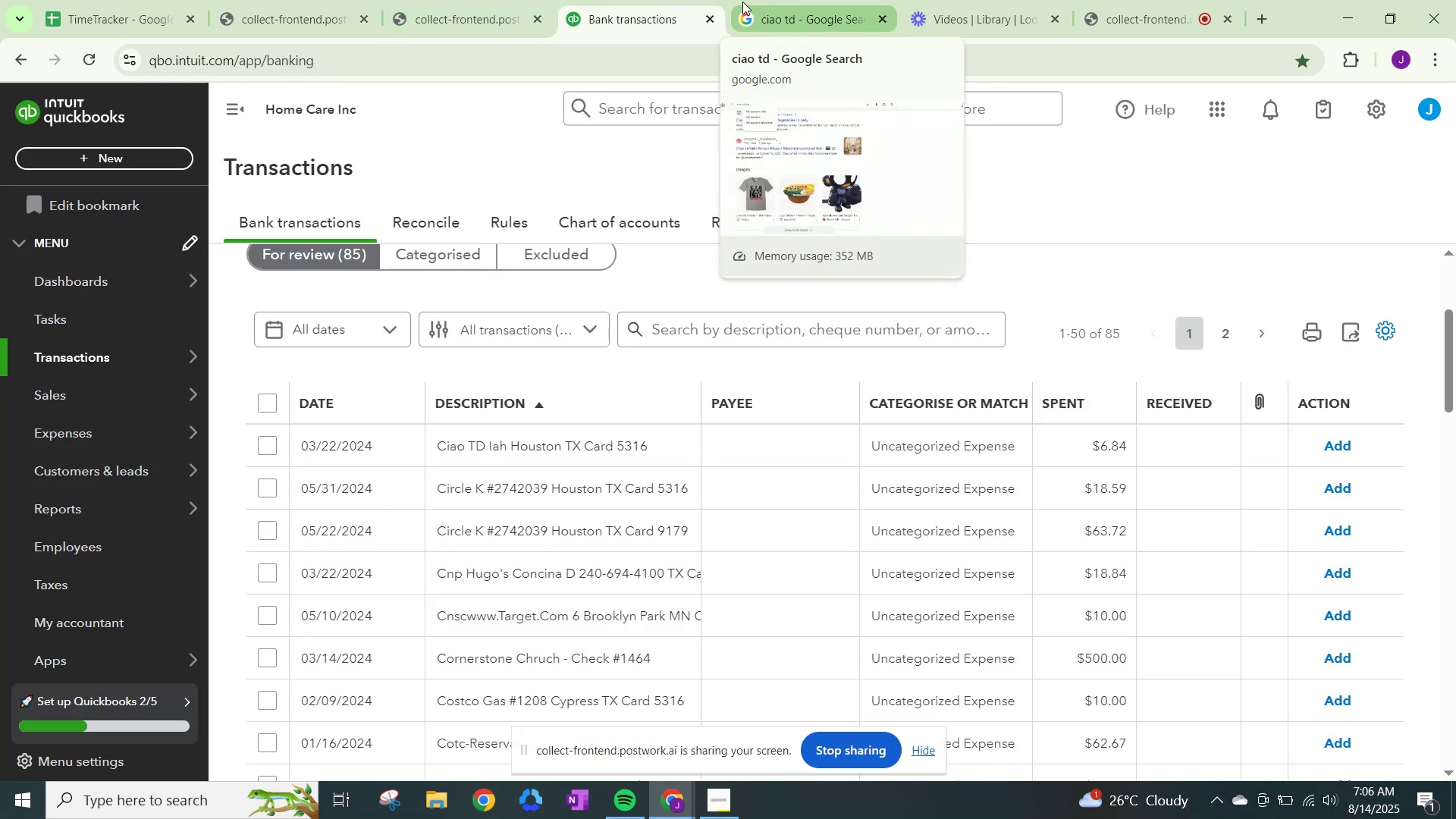 
left_click([782, 0])
 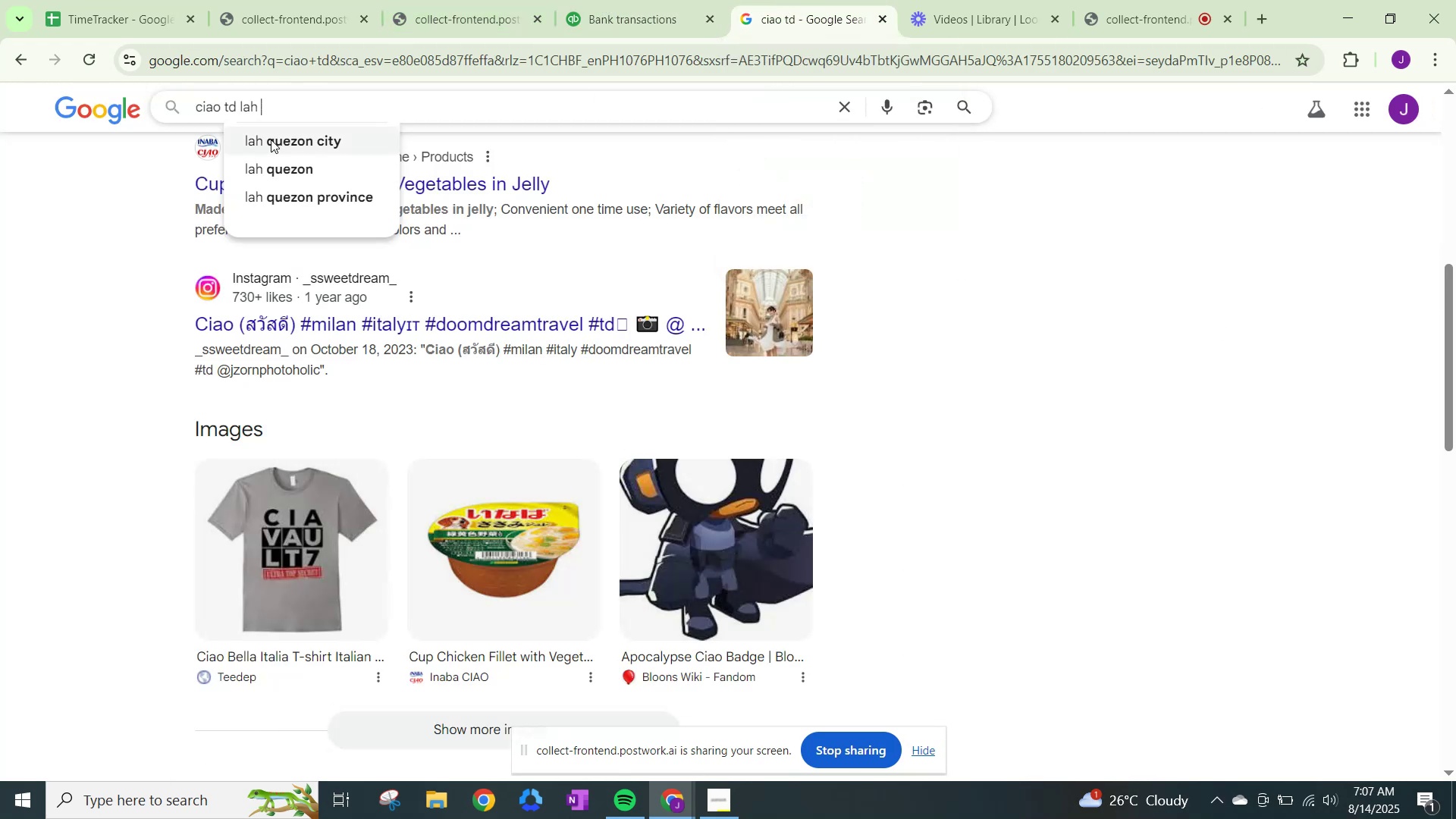 
type( houston)
 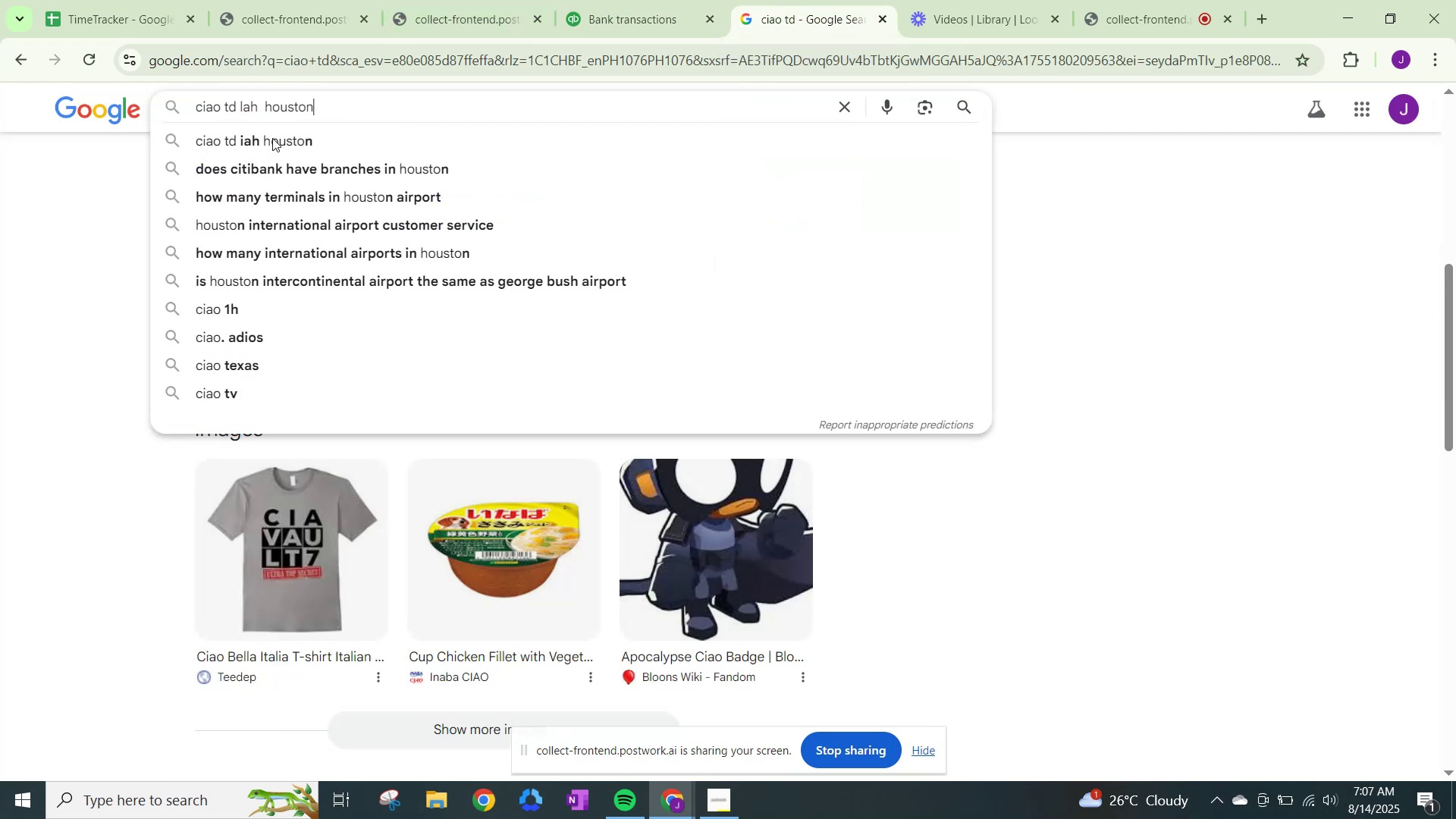 
key(Enter)
 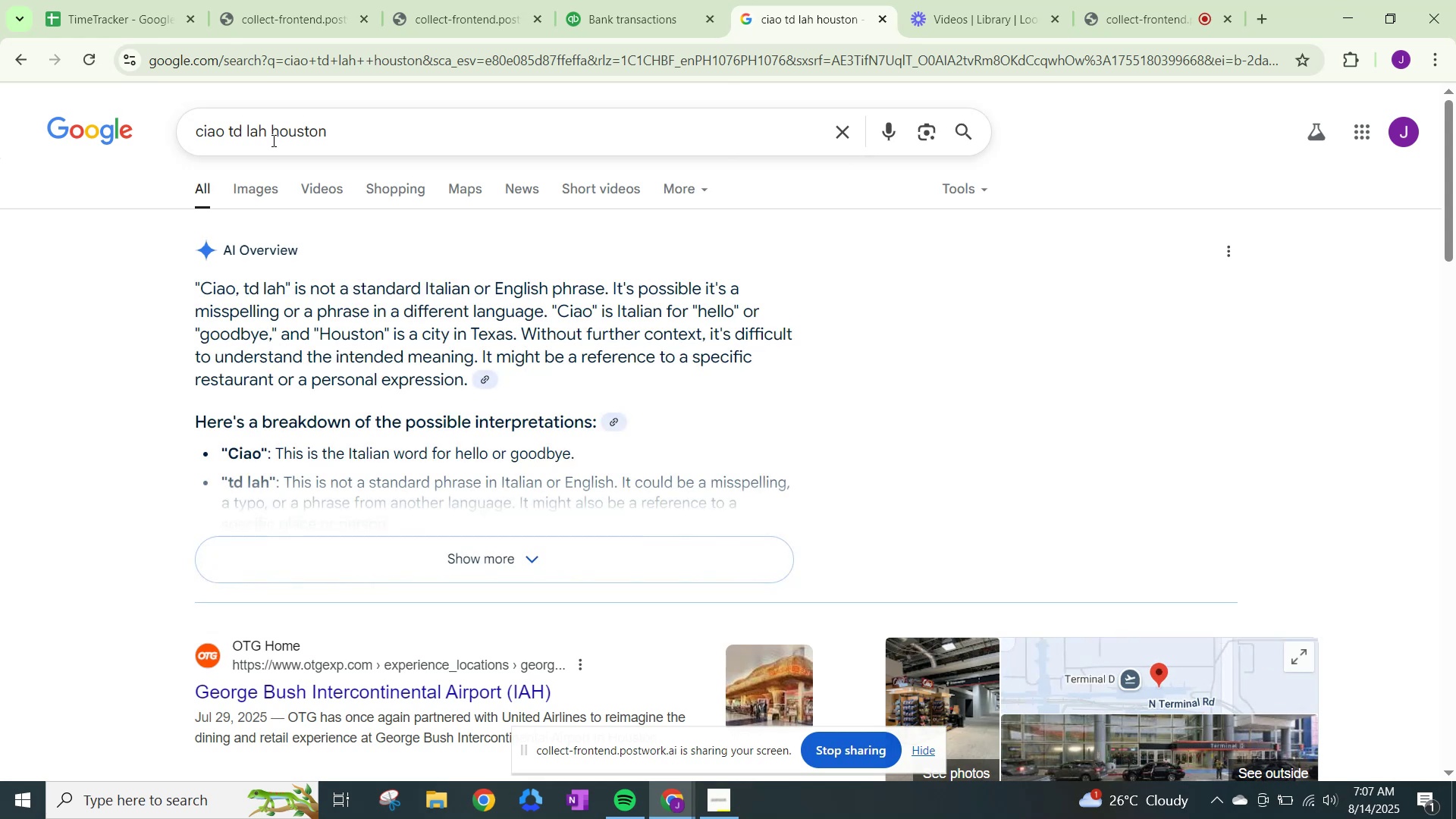 
wait(7.68)
 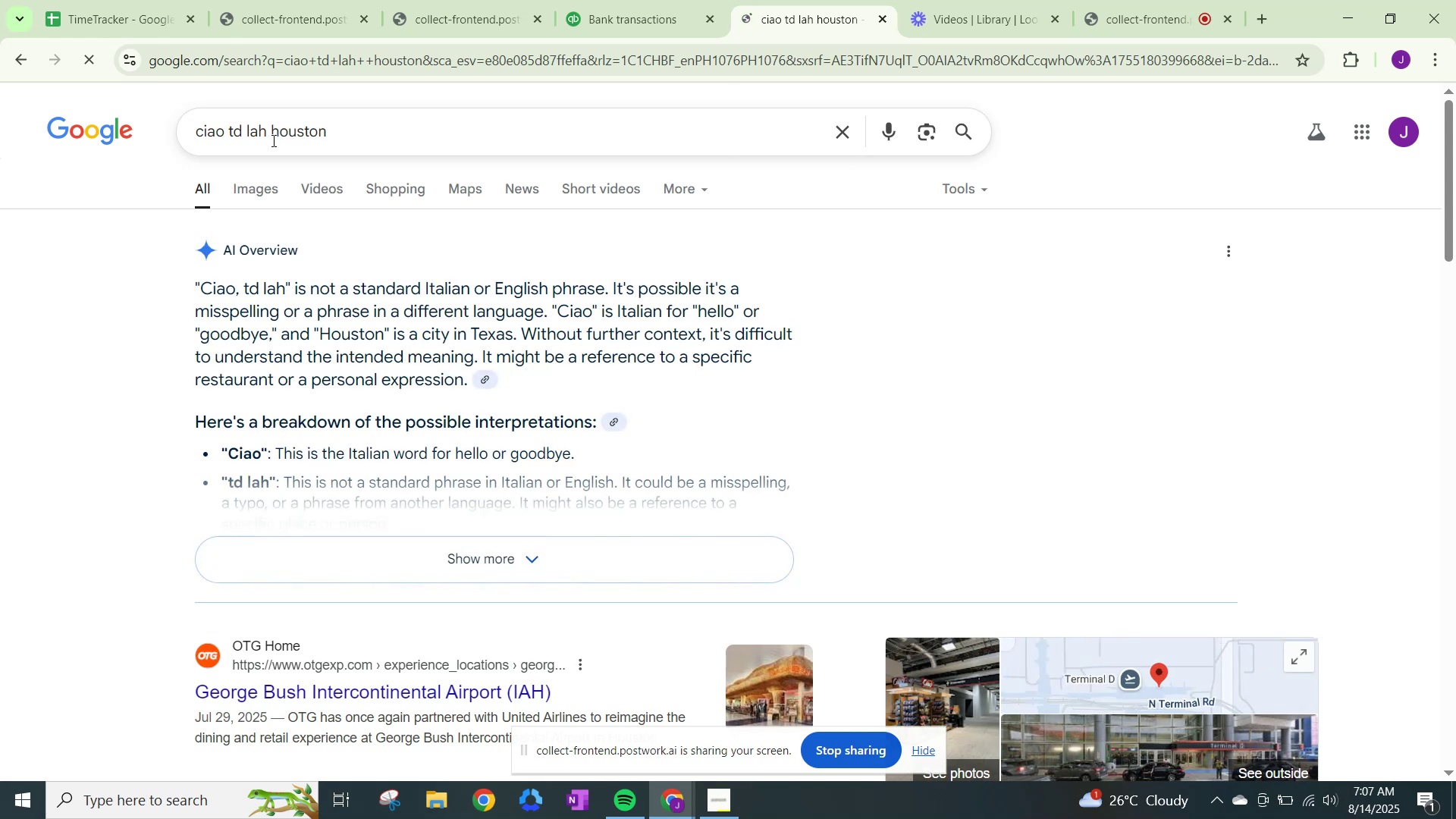 
left_click([624, 0])
 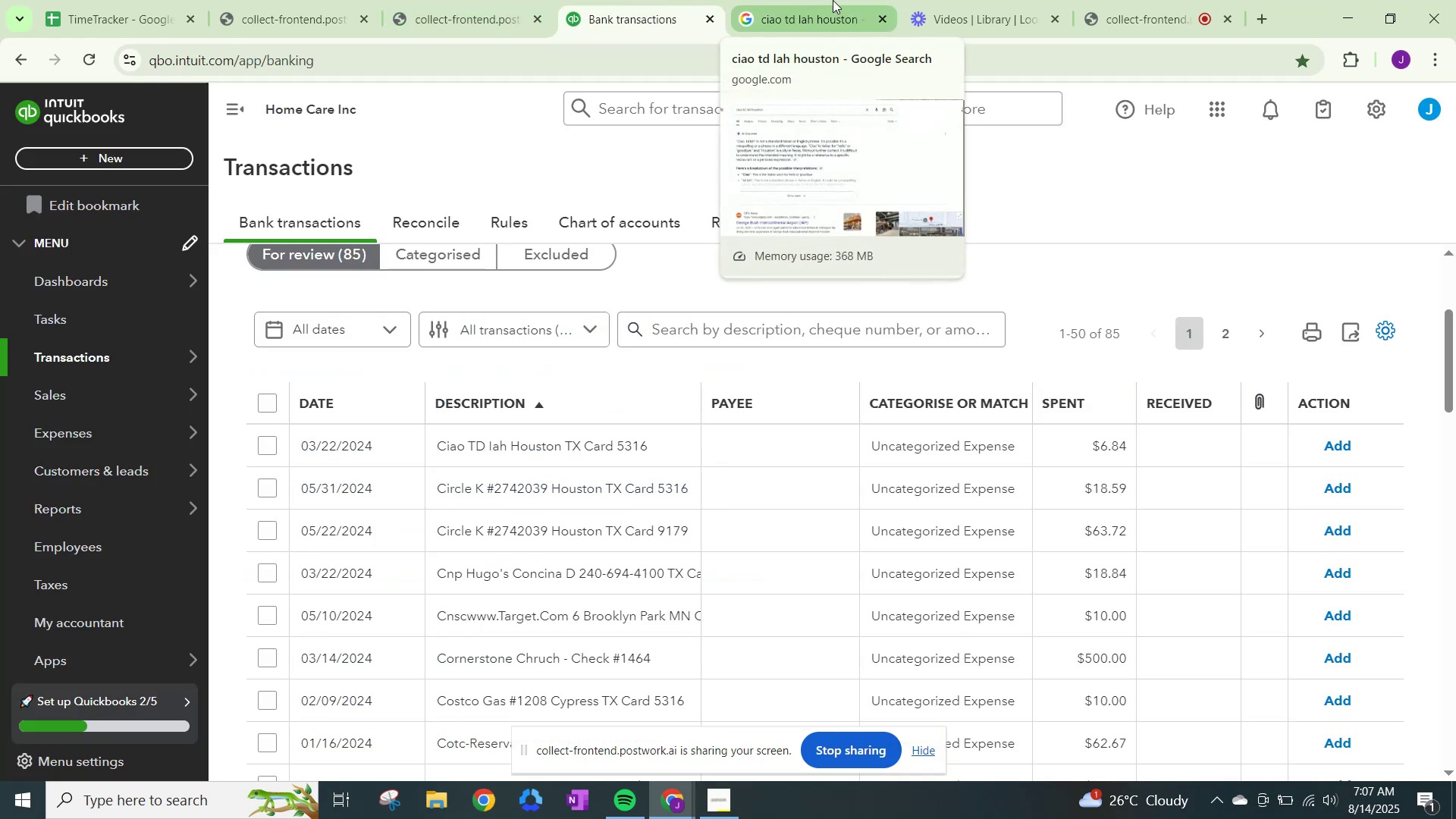 
left_click([819, 7])
 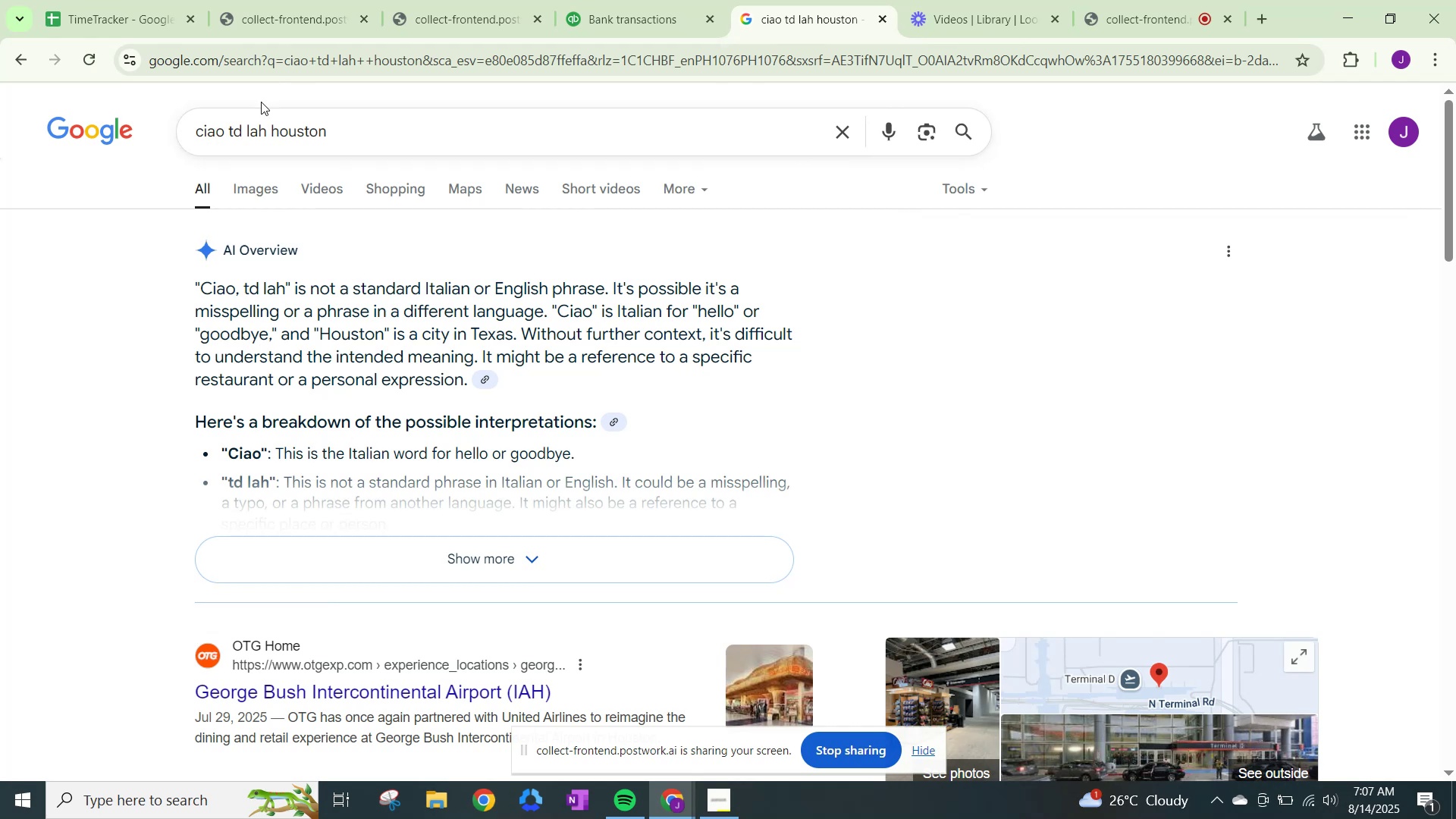 
left_click_drag(start_coordinate=[224, 132], to_coordinate=[204, 135])
 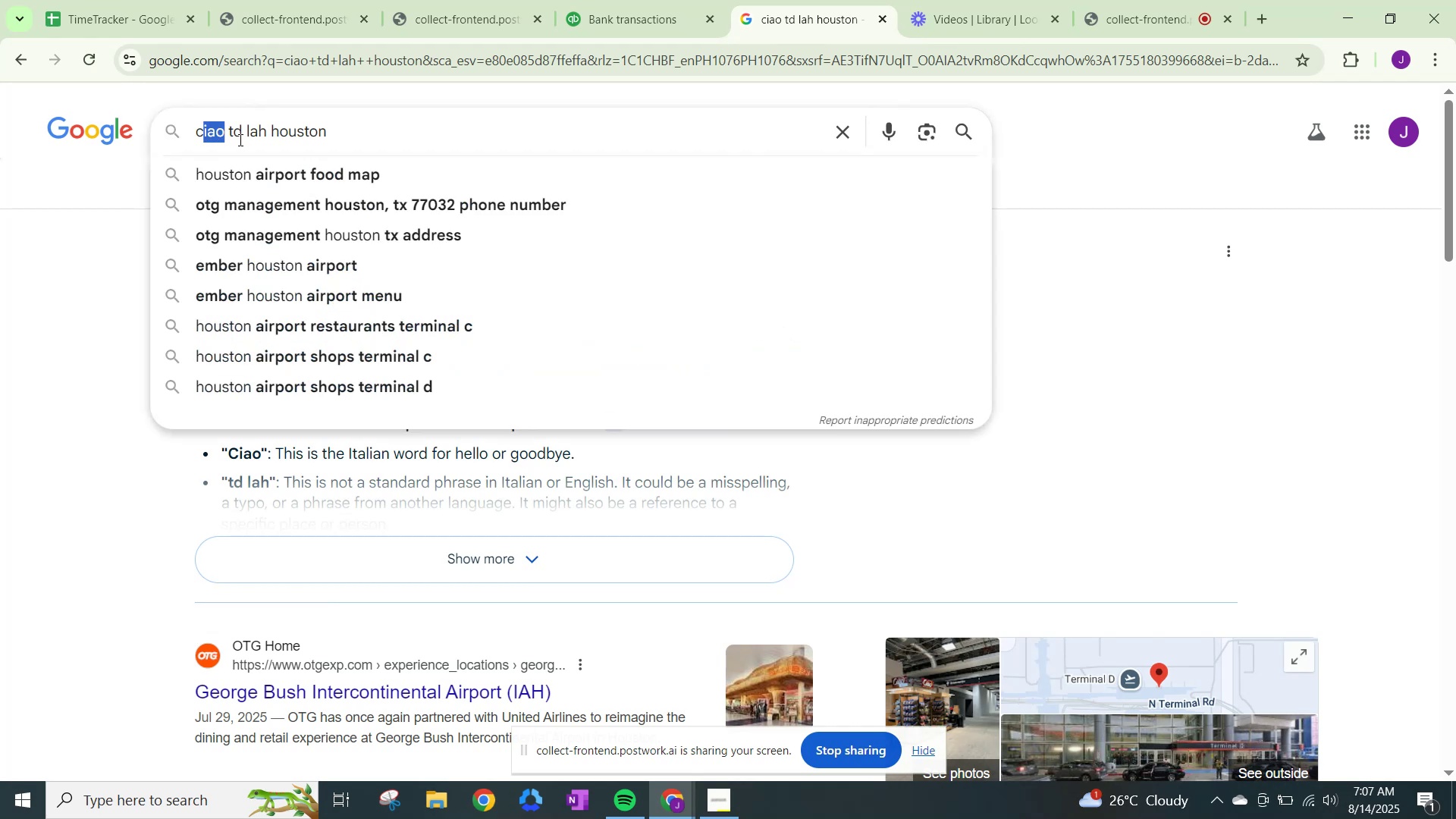 
type(aiao)
key(Backspace)
key(Backspace)
key(Backspace)
key(Backspace)
type(ia)
 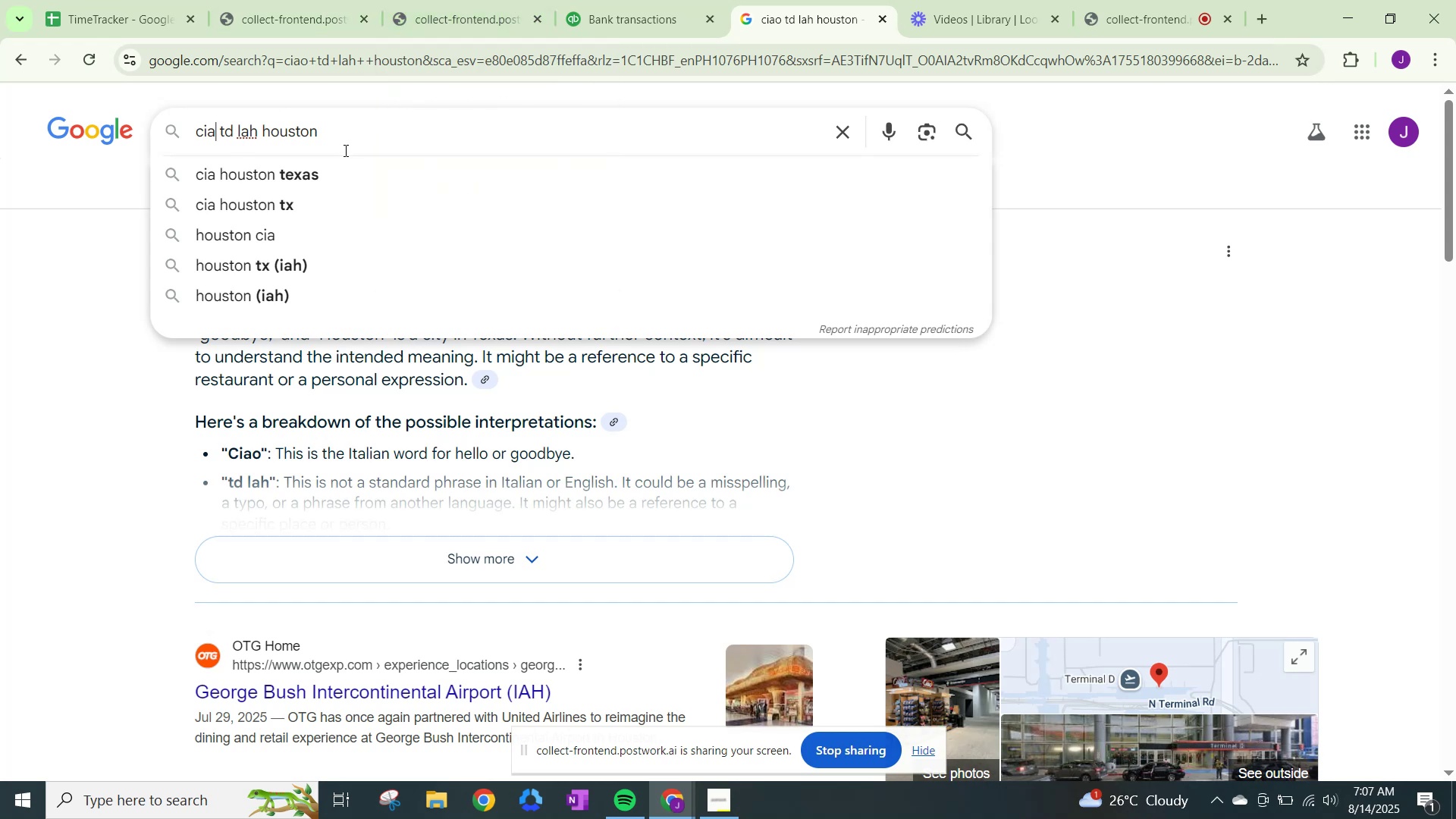 
left_click([632, 9])
 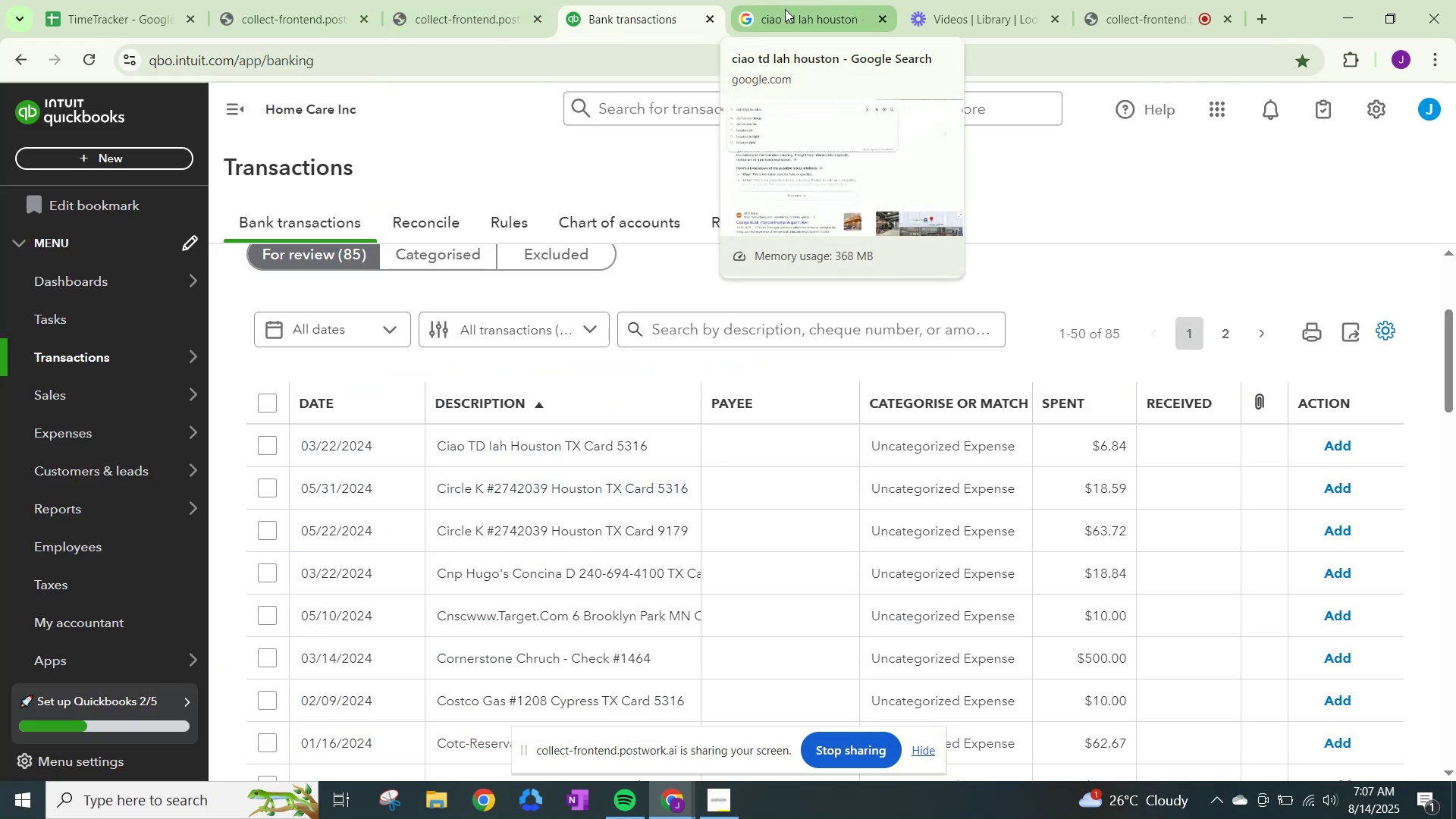 
left_click([785, 9])
 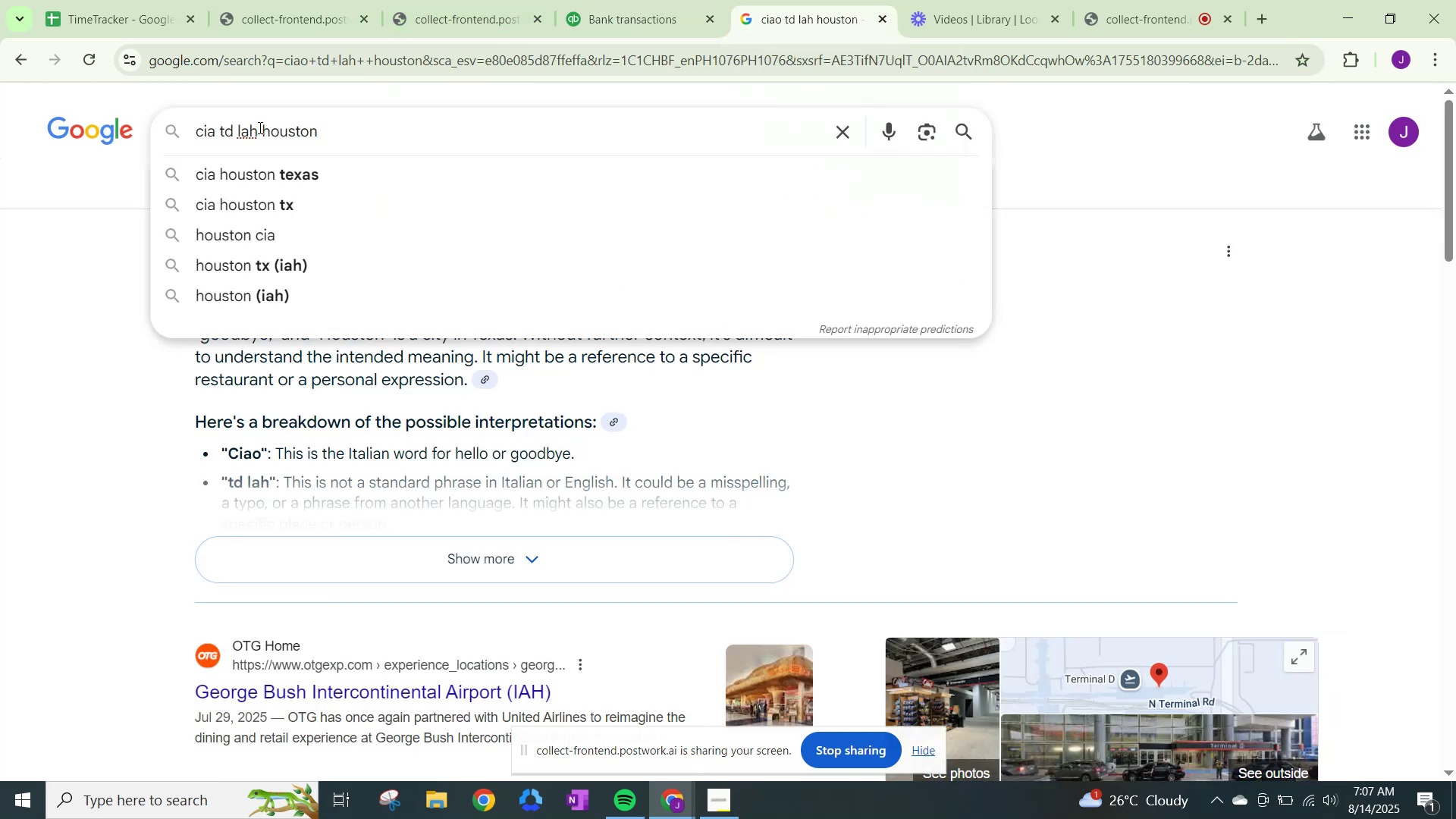 
key(O)
 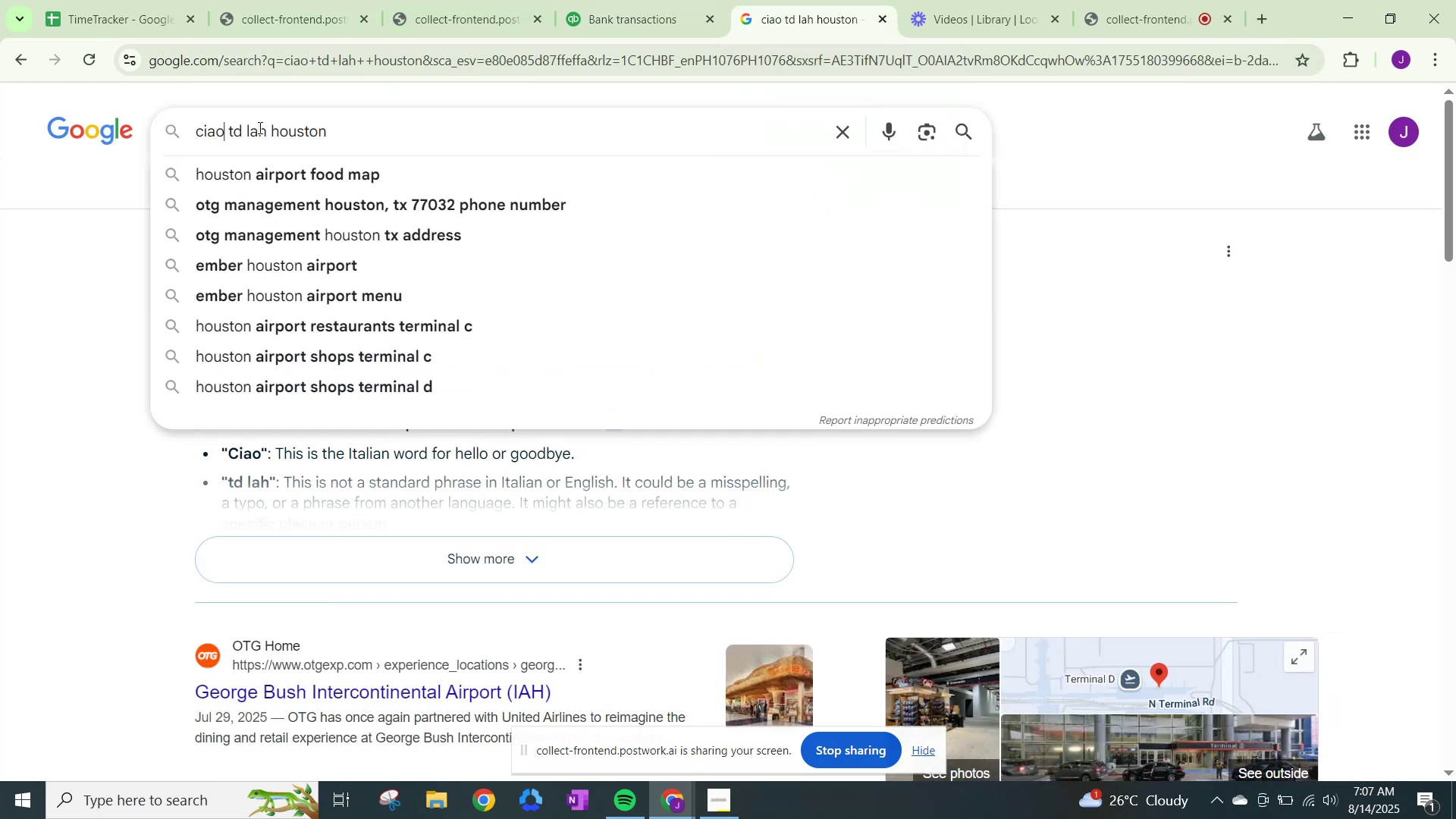 
key(Enter)
 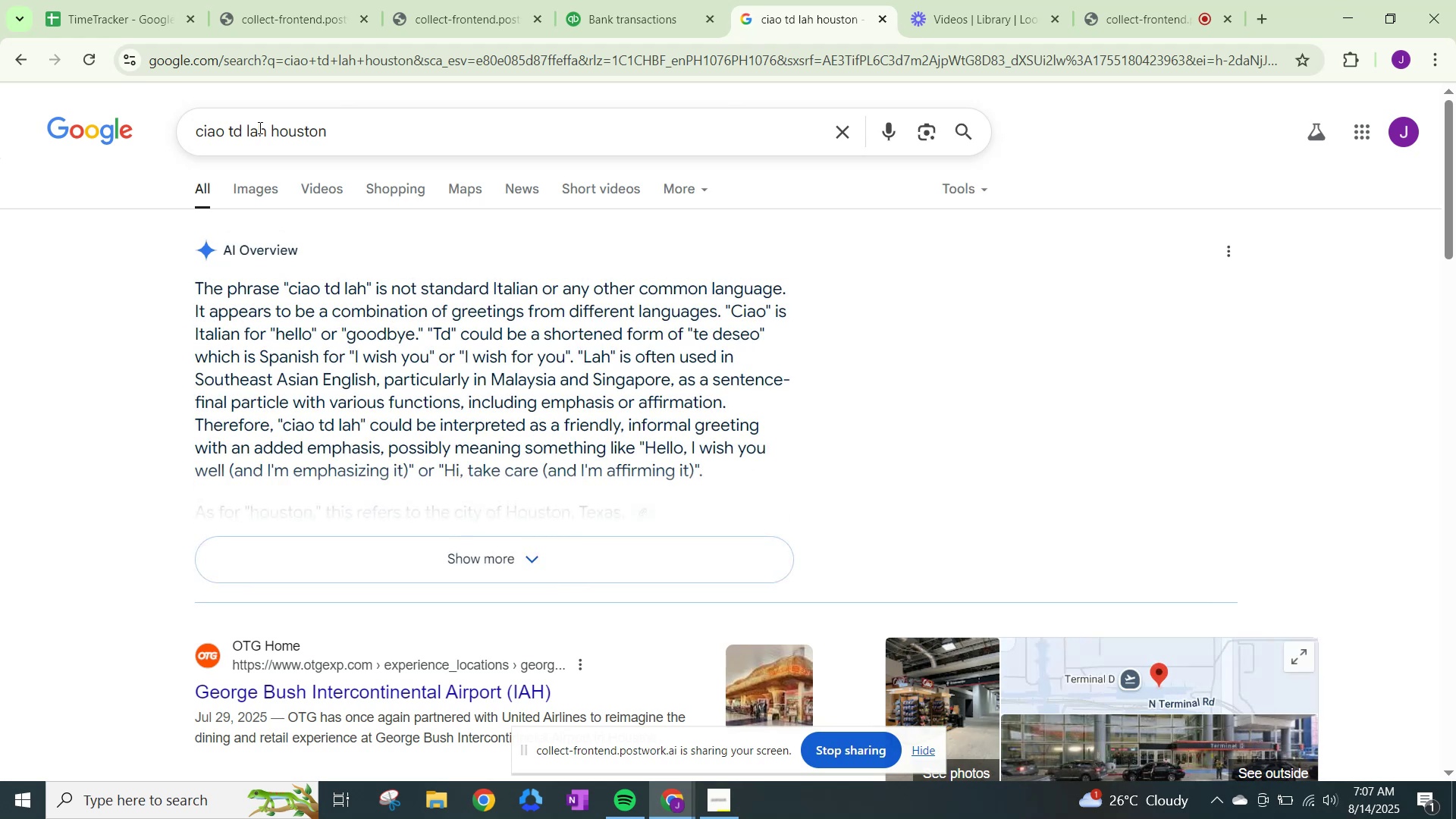 
wait(5.5)
 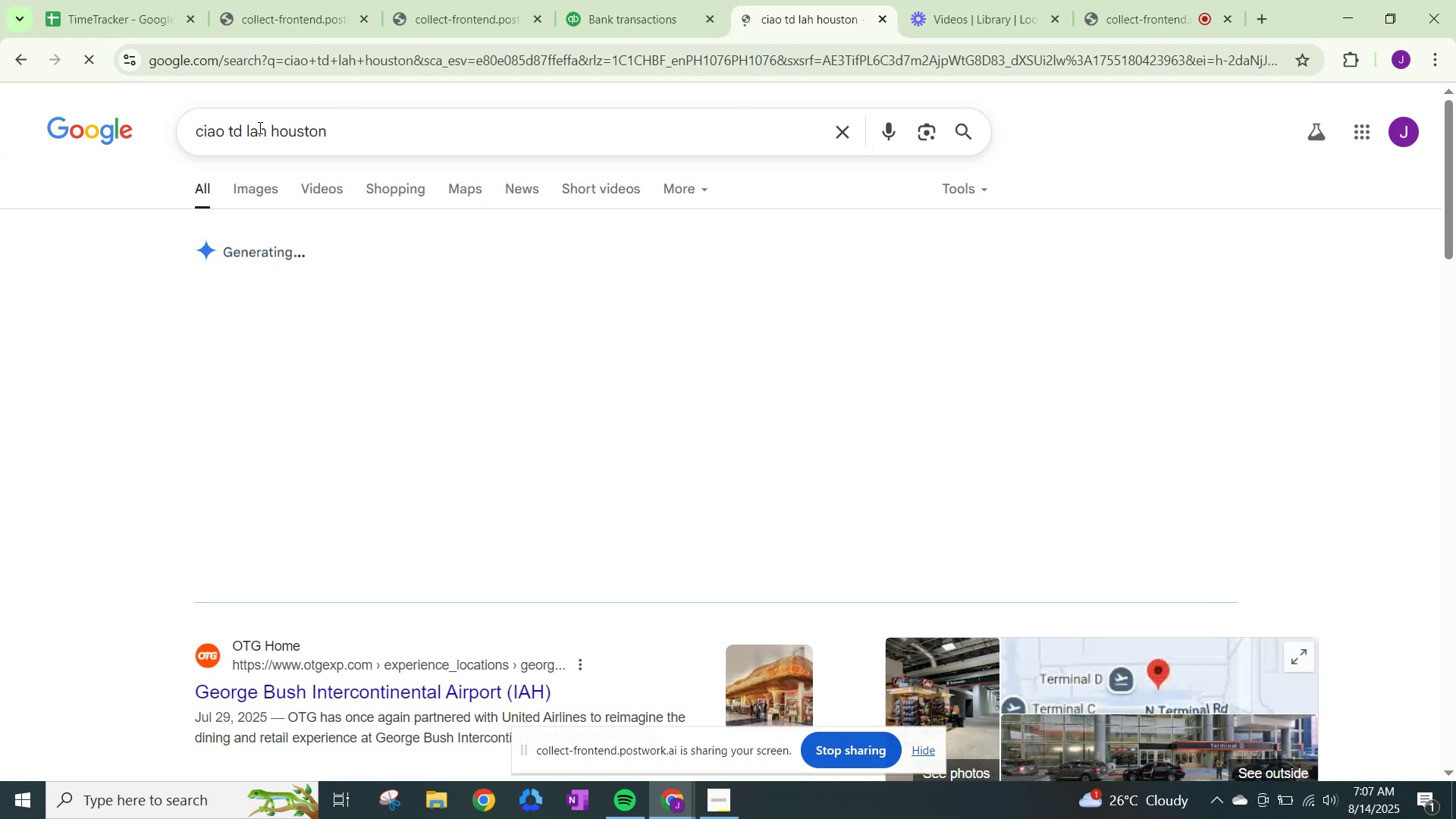 
left_click([700, 0])
 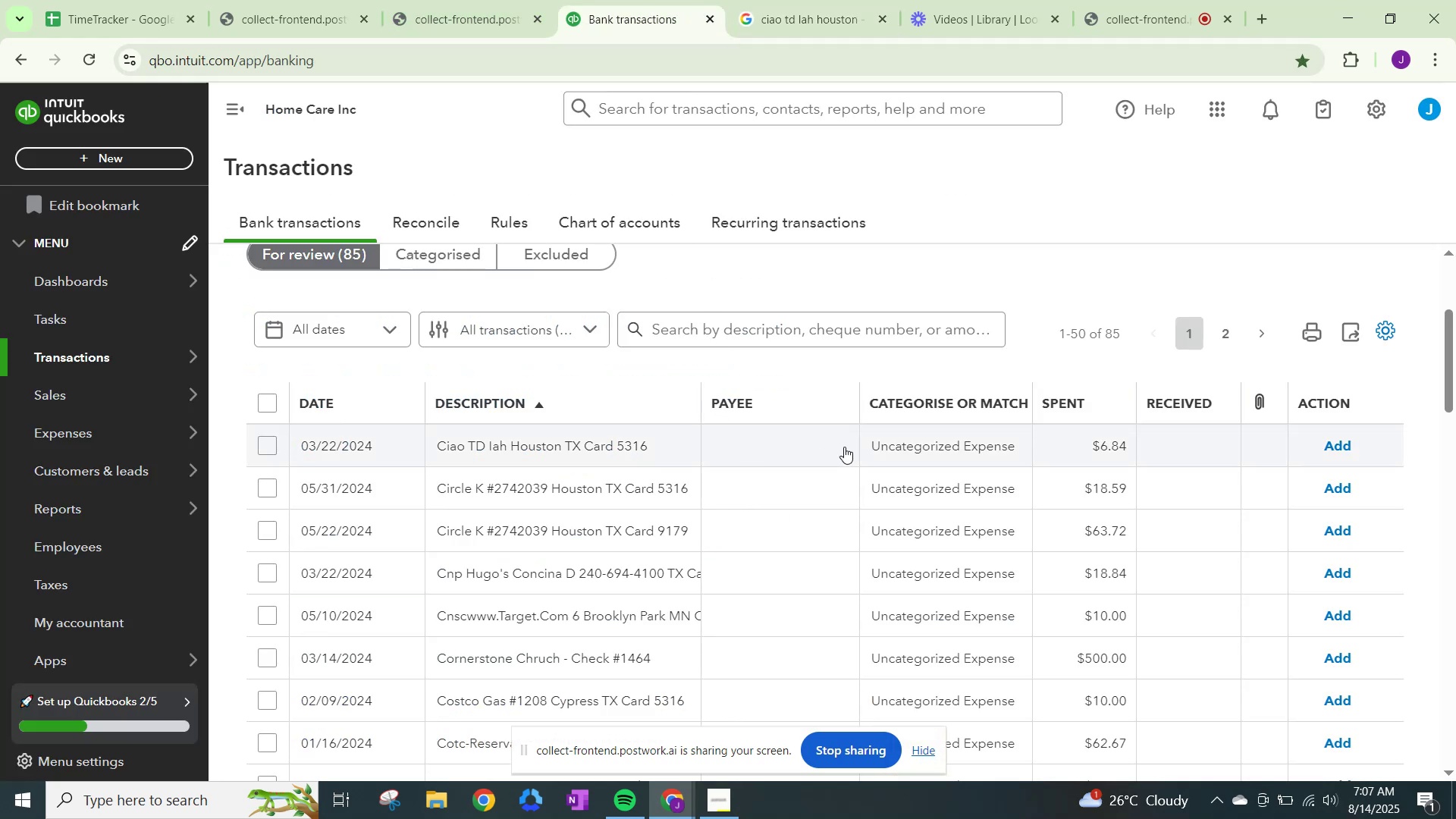 
left_click([930, 445])
 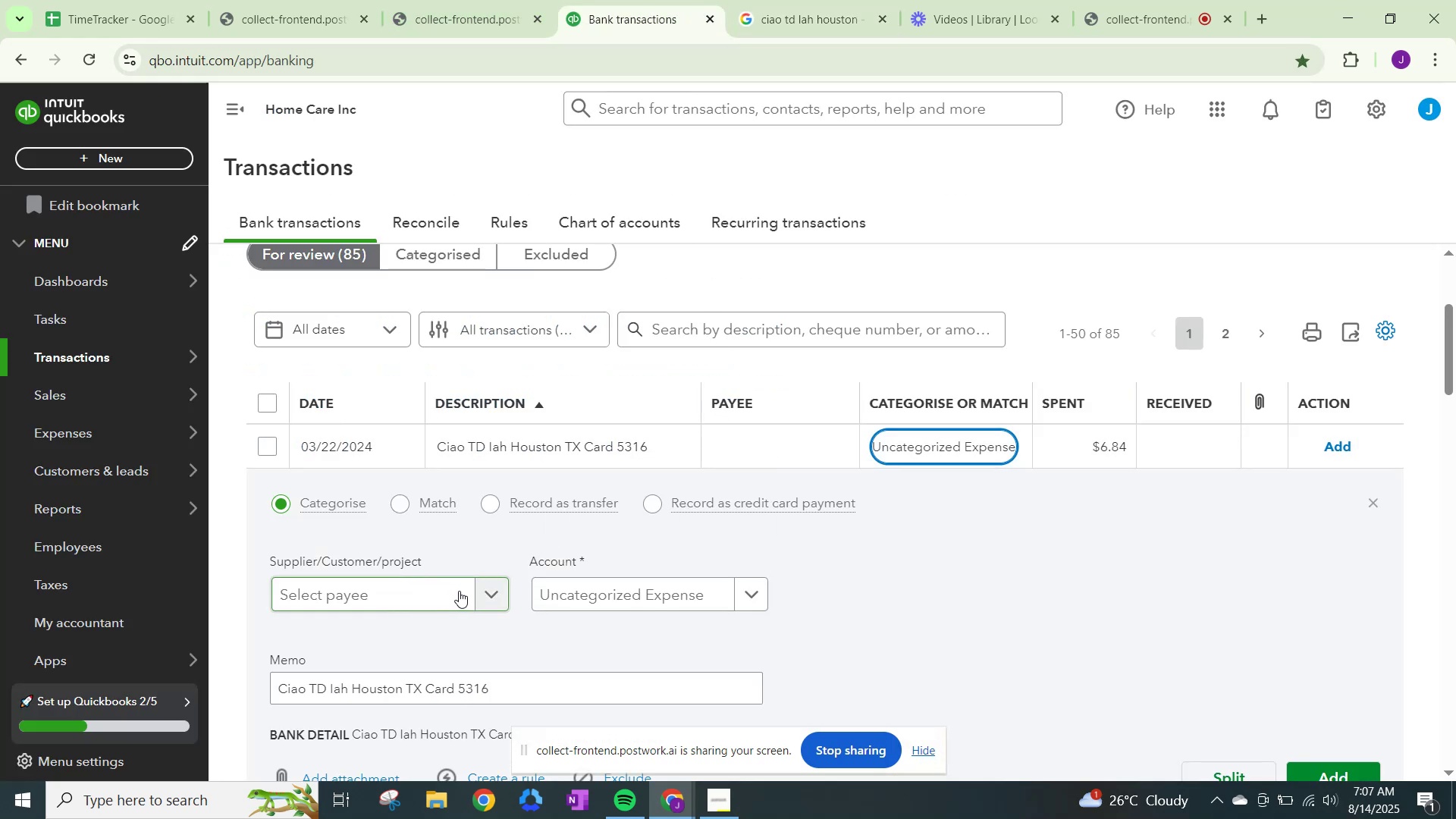 
left_click([497, 595])
 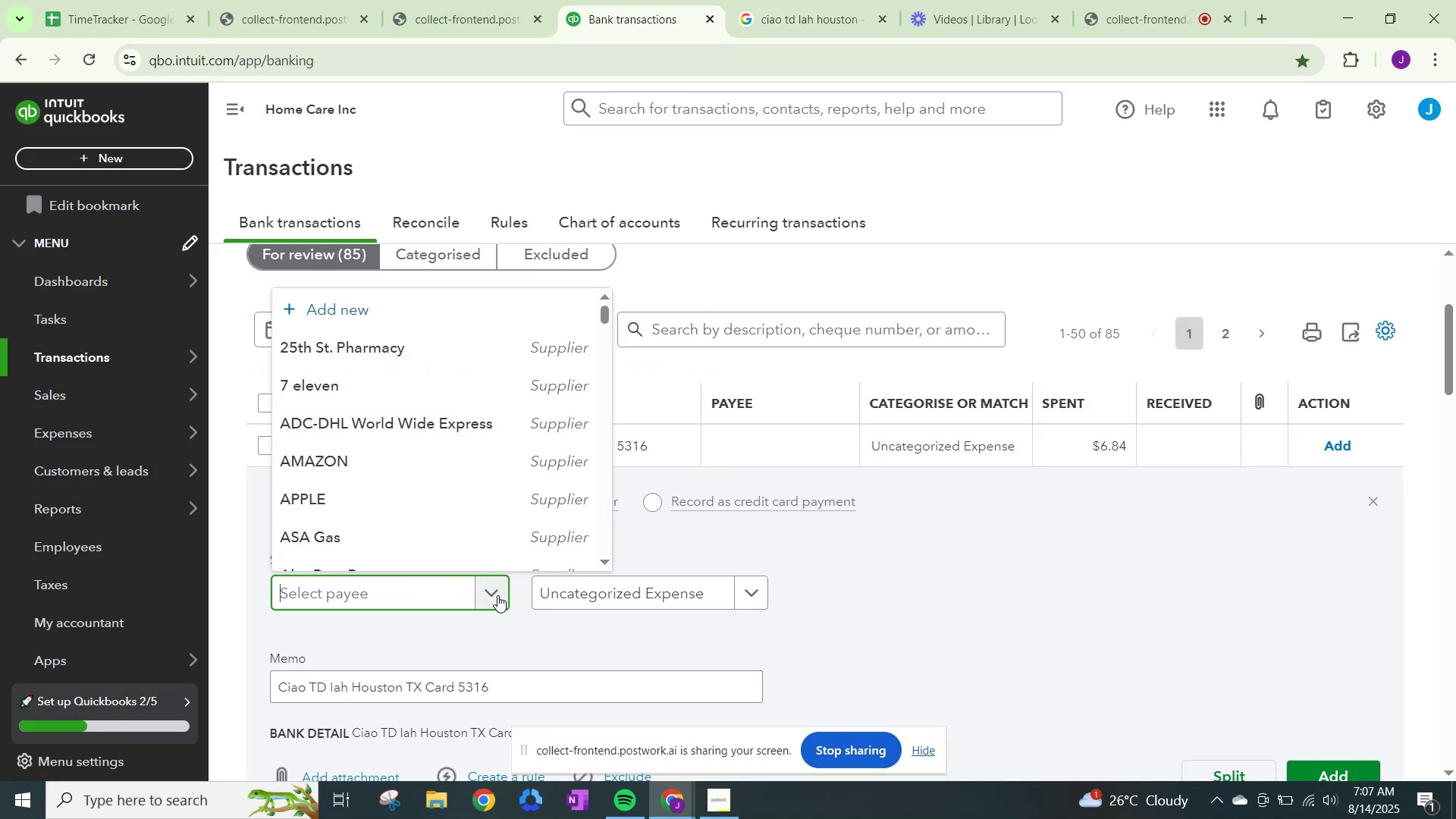 
type(Cio)
key(Backspace)
type(ao TD lah)
 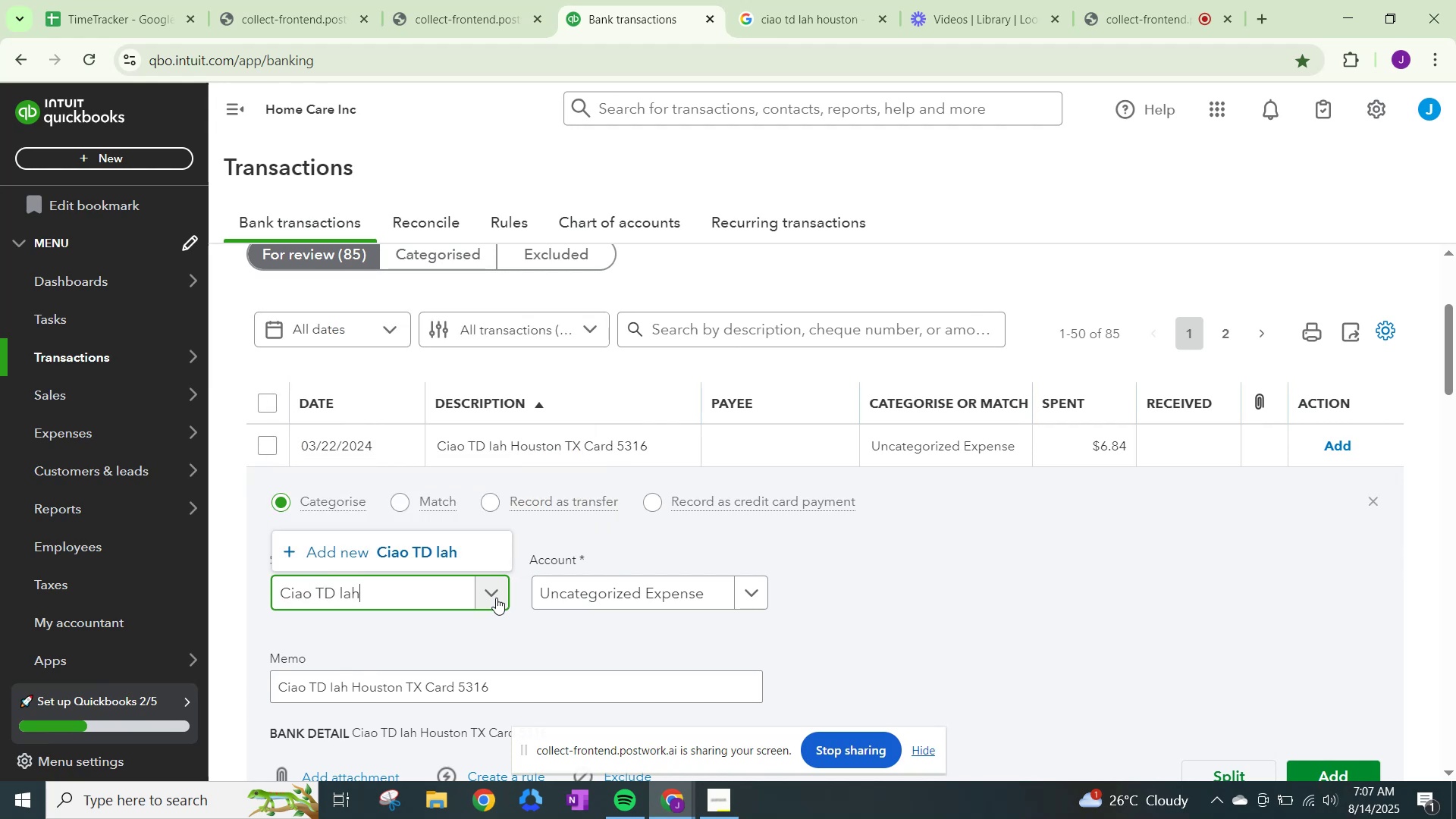 
left_click([435, 551])
 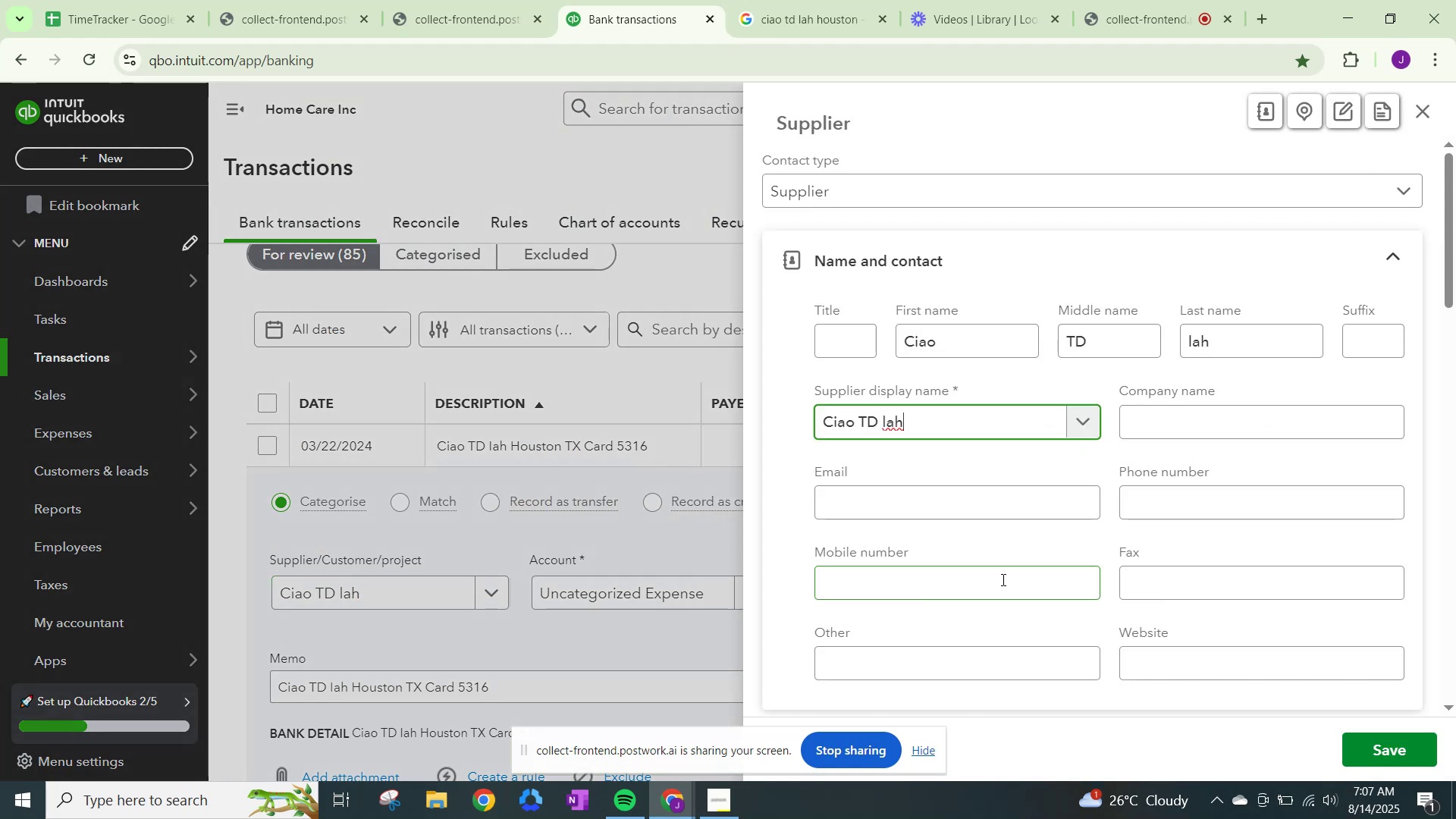 
scroll: coordinate [940, 555], scroll_direction: down, amount: 19.0
 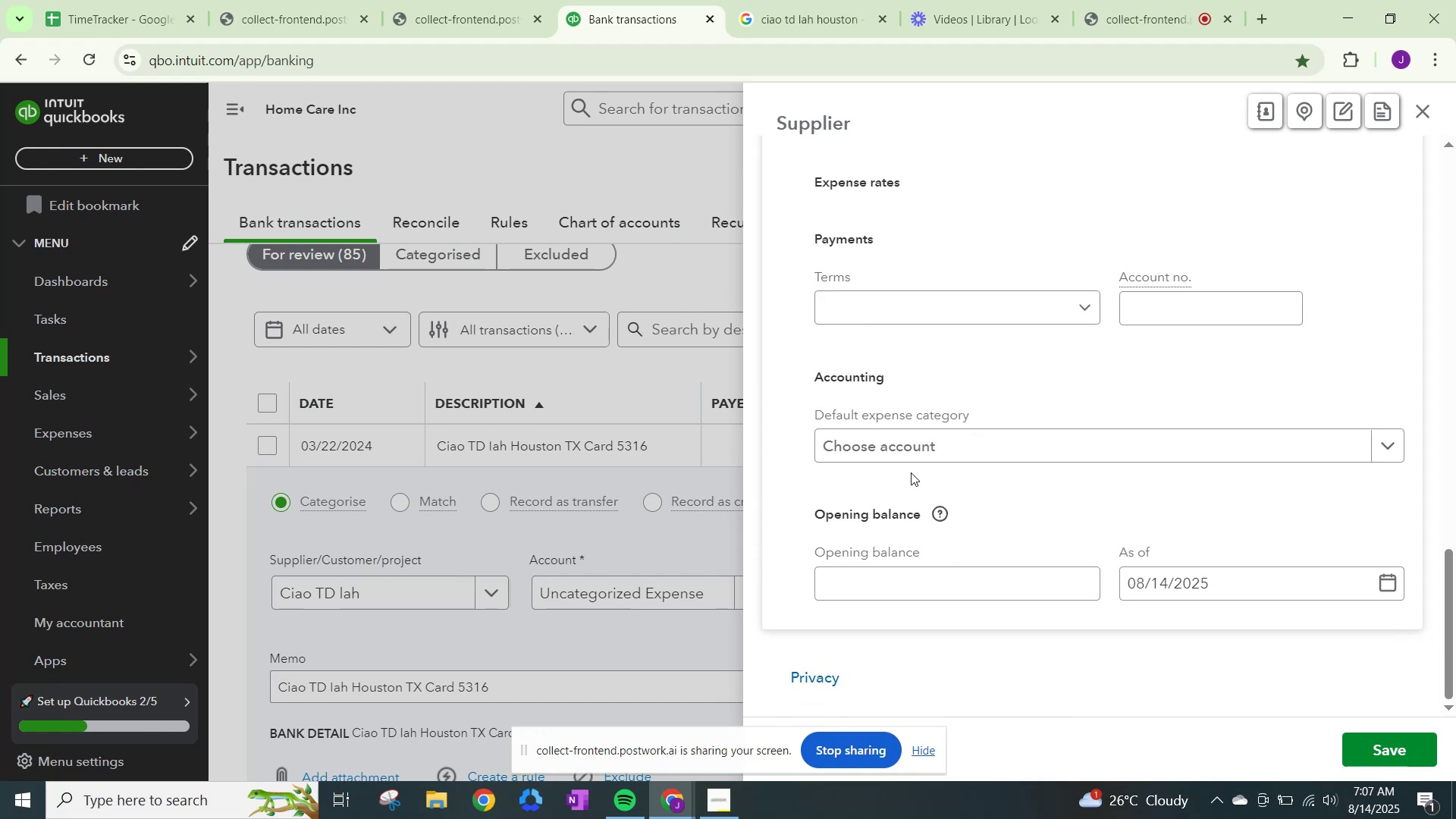 
left_click([923, 445])
 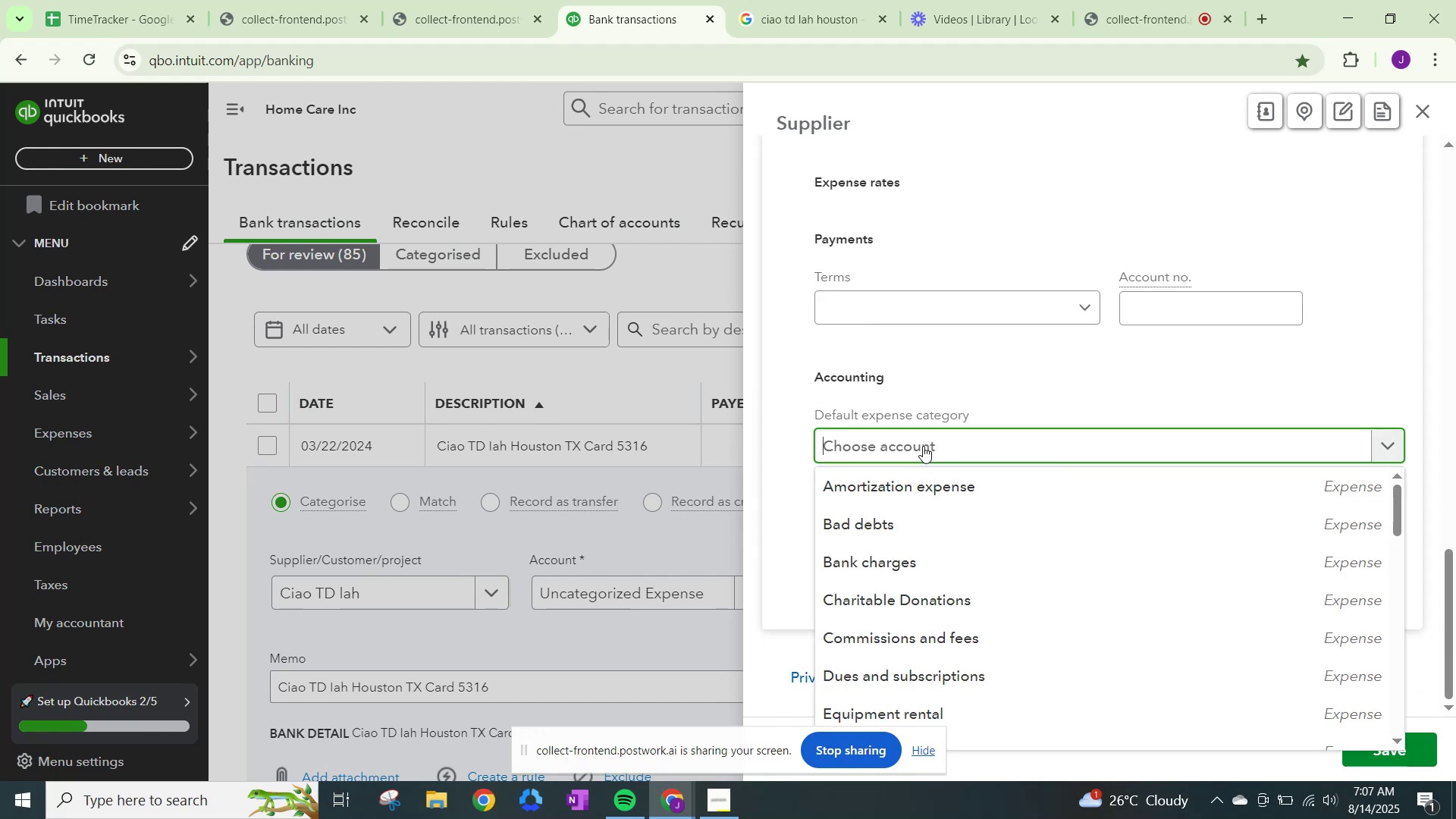 
type(other)
 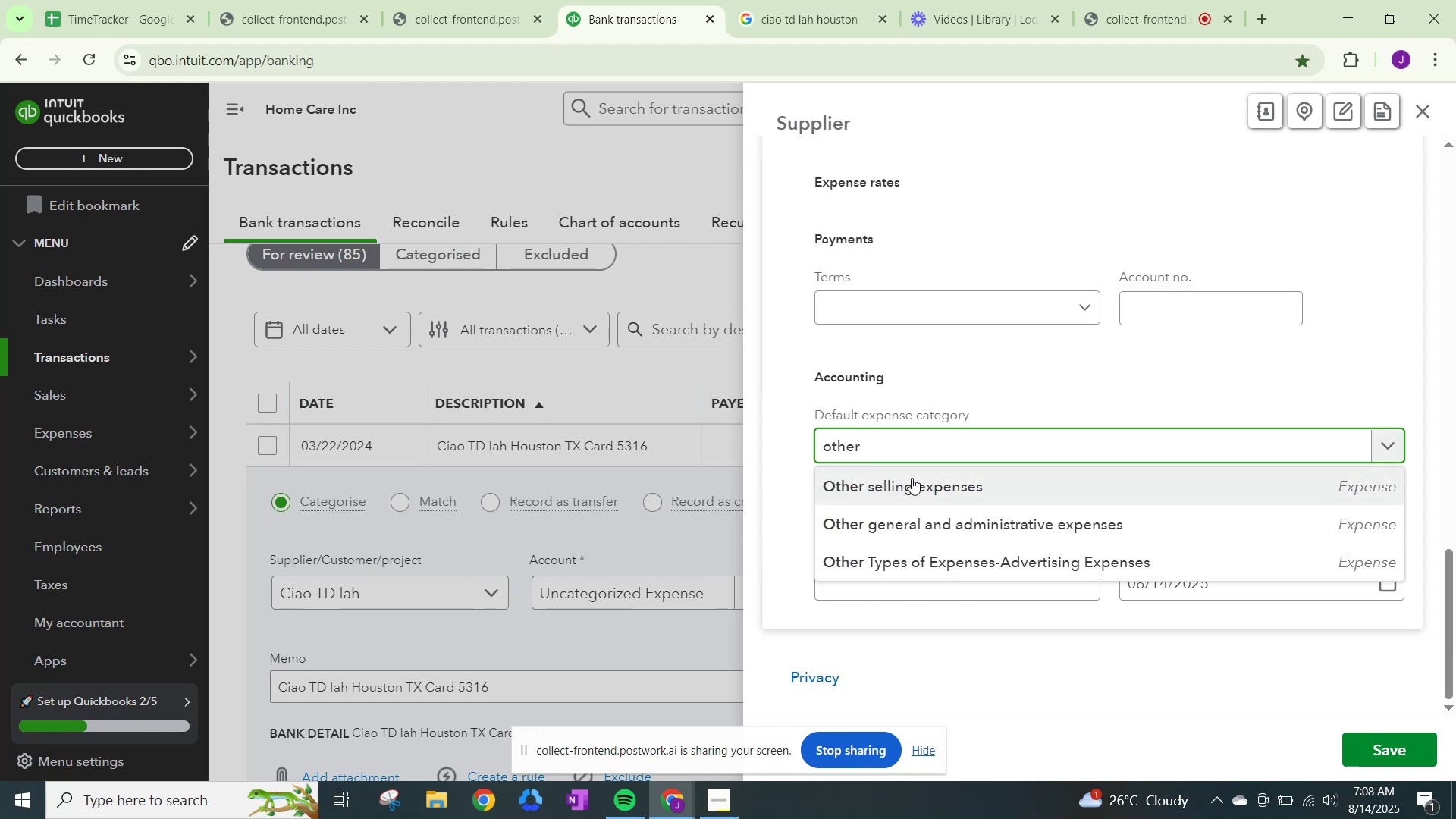 
left_click([913, 526])
 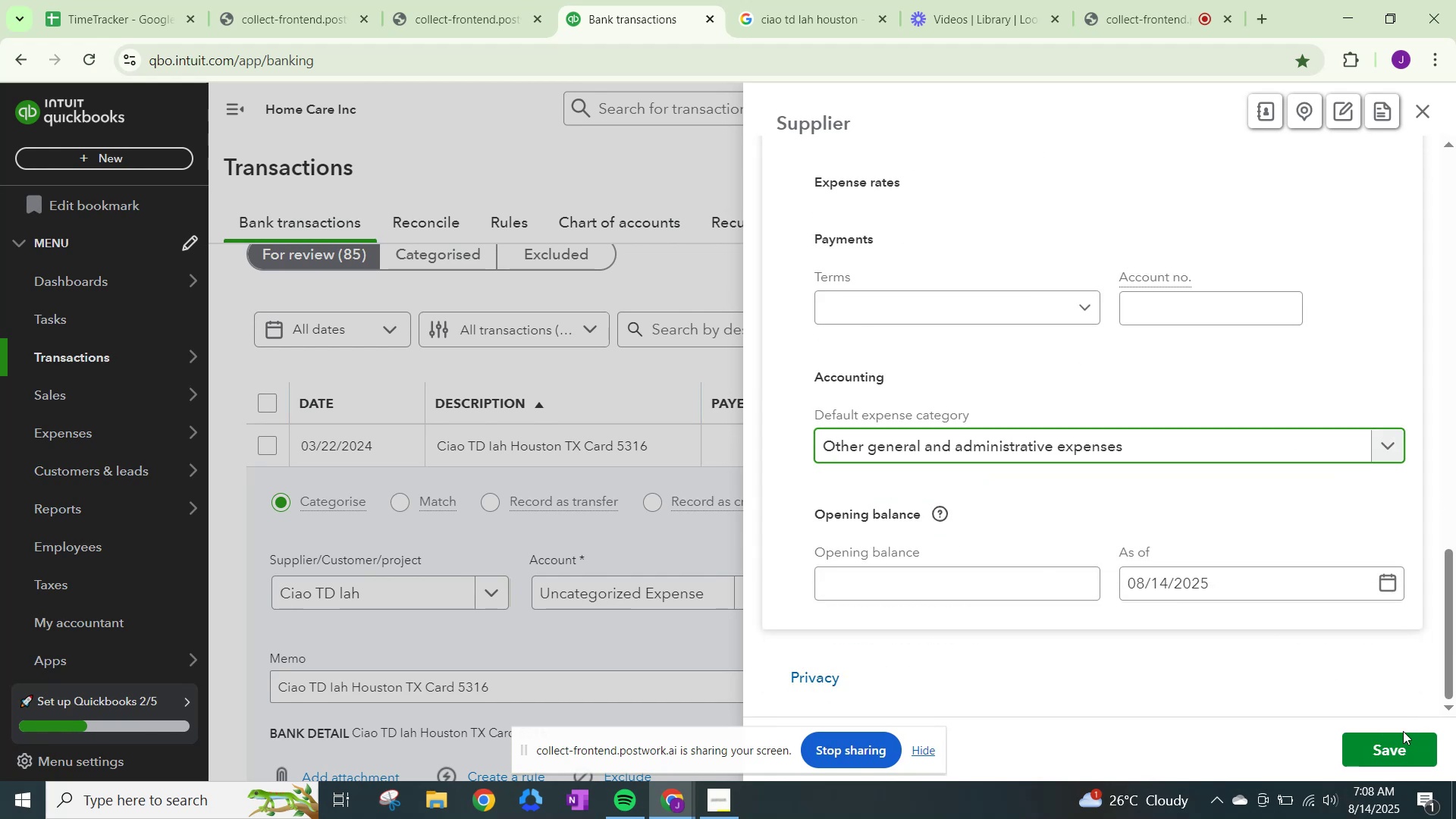 
left_click([1395, 745])
 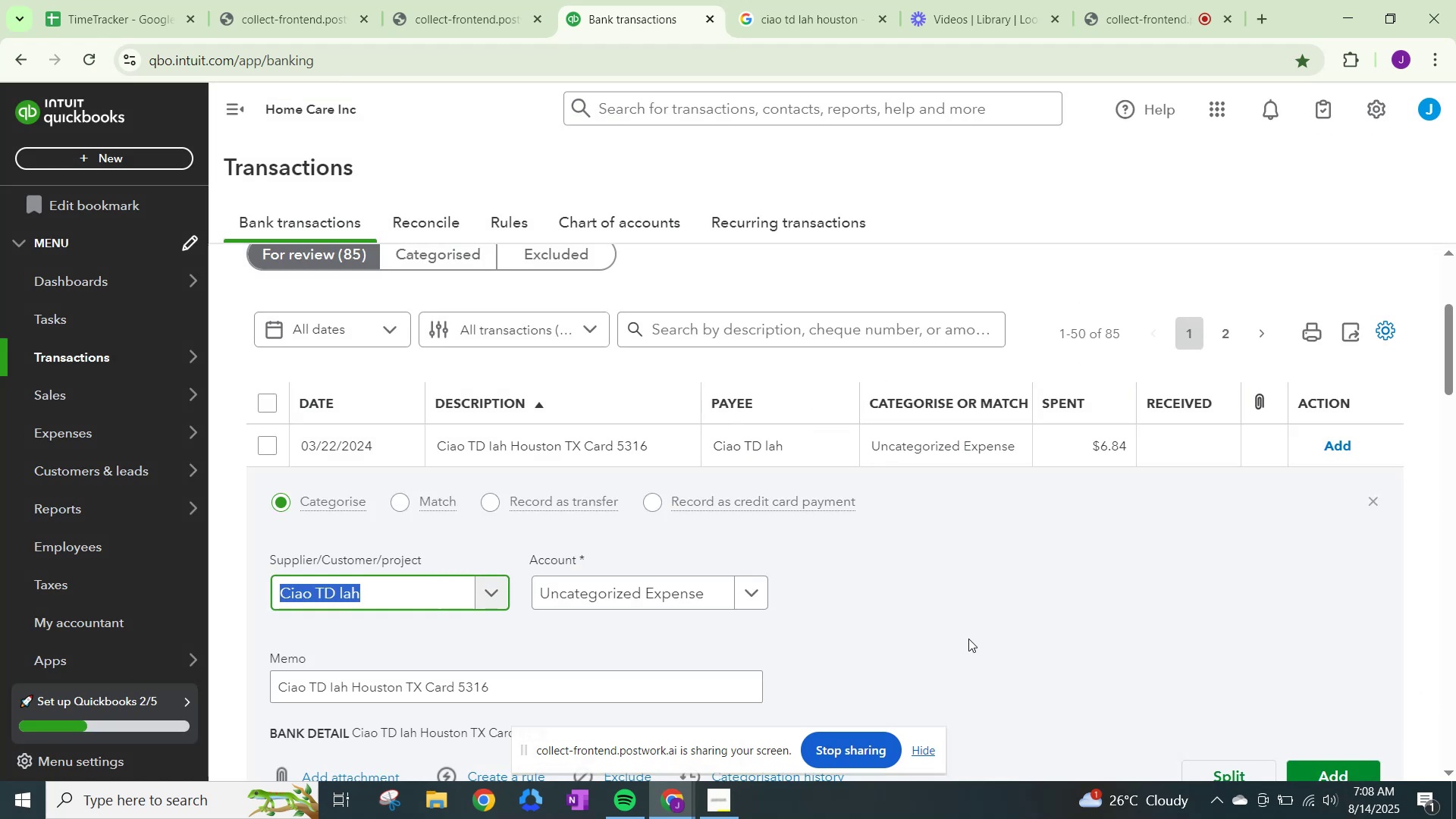 
left_click([694, 592])
 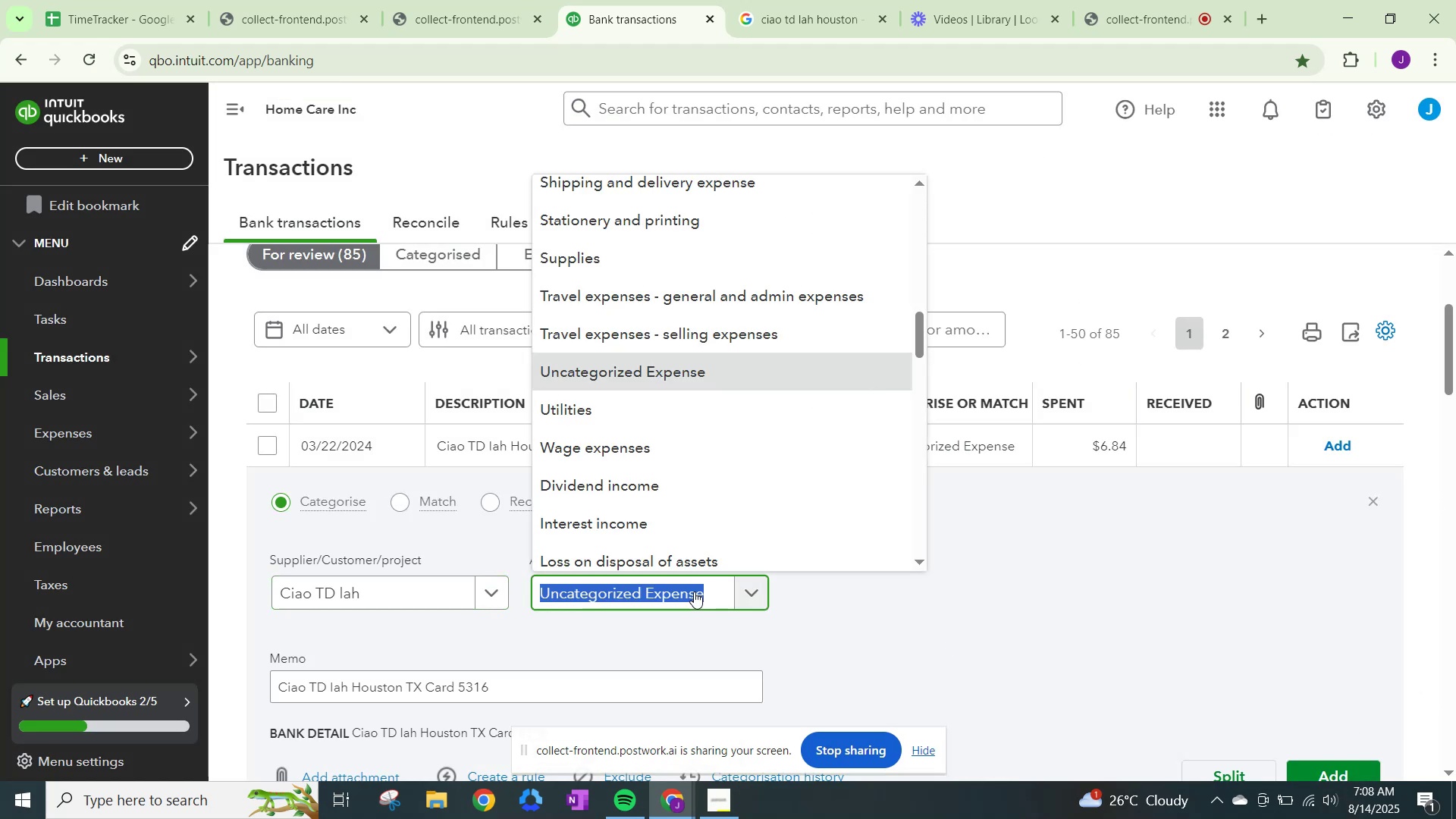 
type(othr)
key(Backspace)
type(er)
 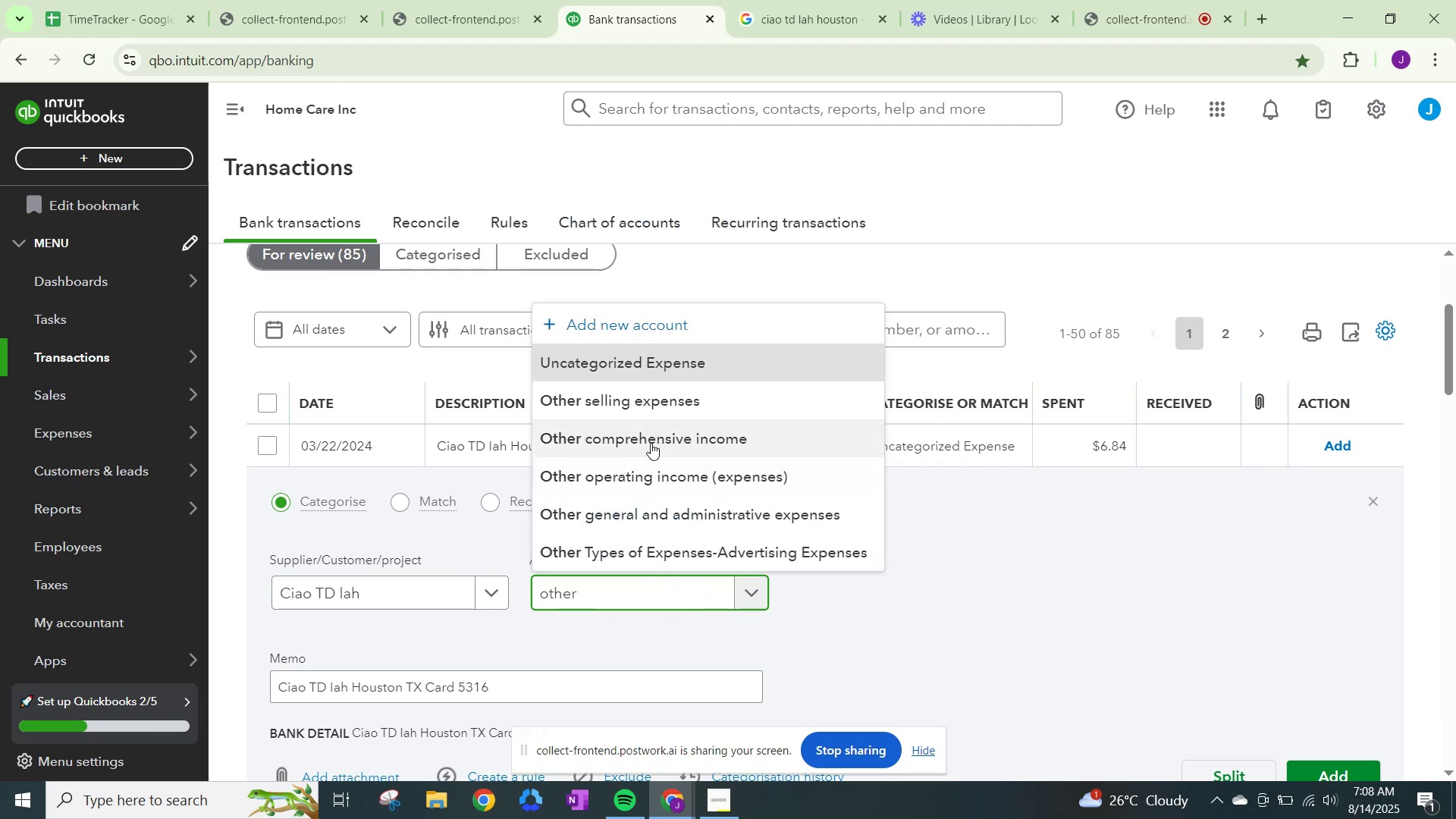 
left_click([639, 510])
 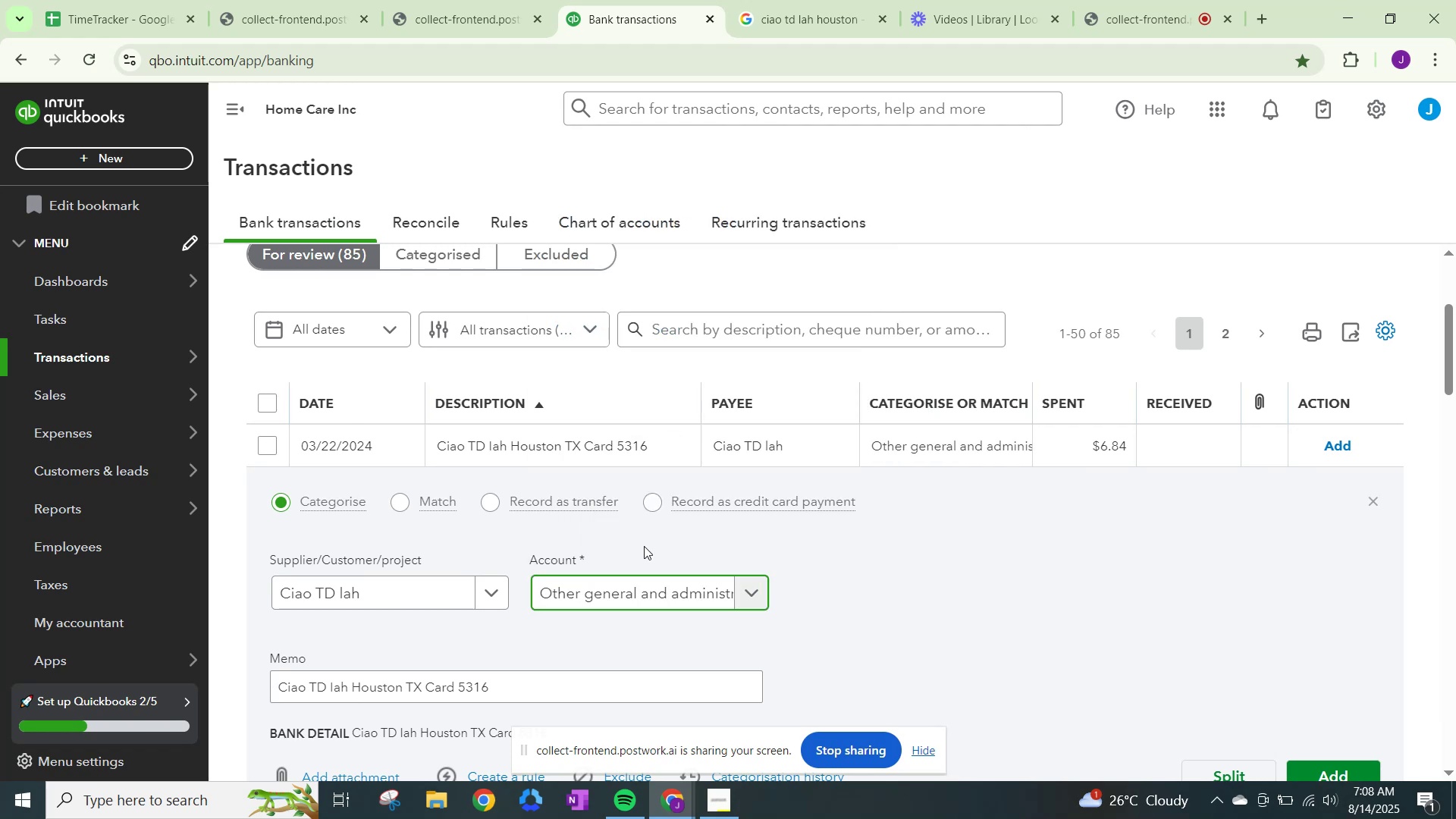 
scroll: coordinate [805, 588], scroll_direction: down, amount: 3.0
 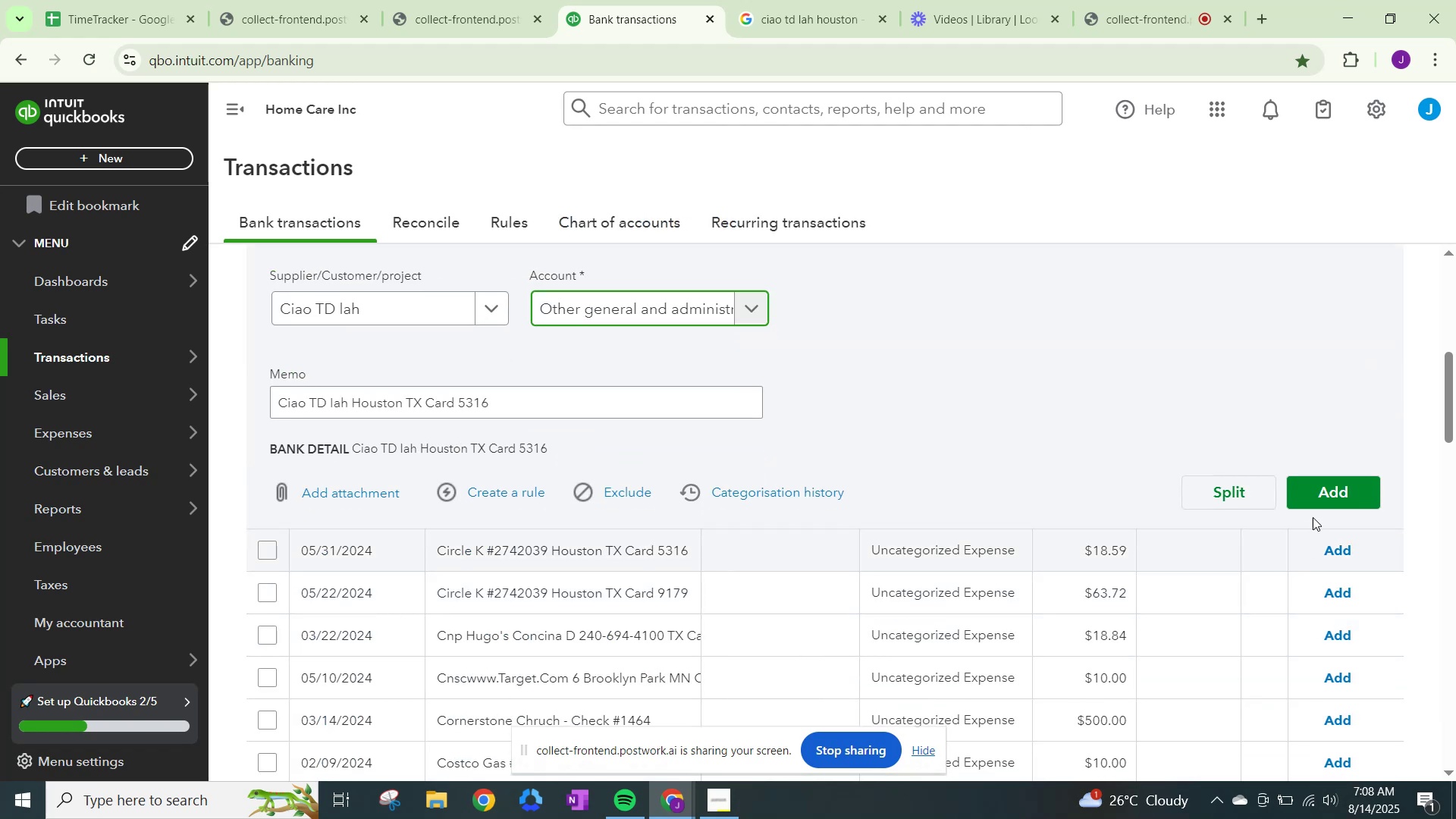 
left_click([1319, 492])
 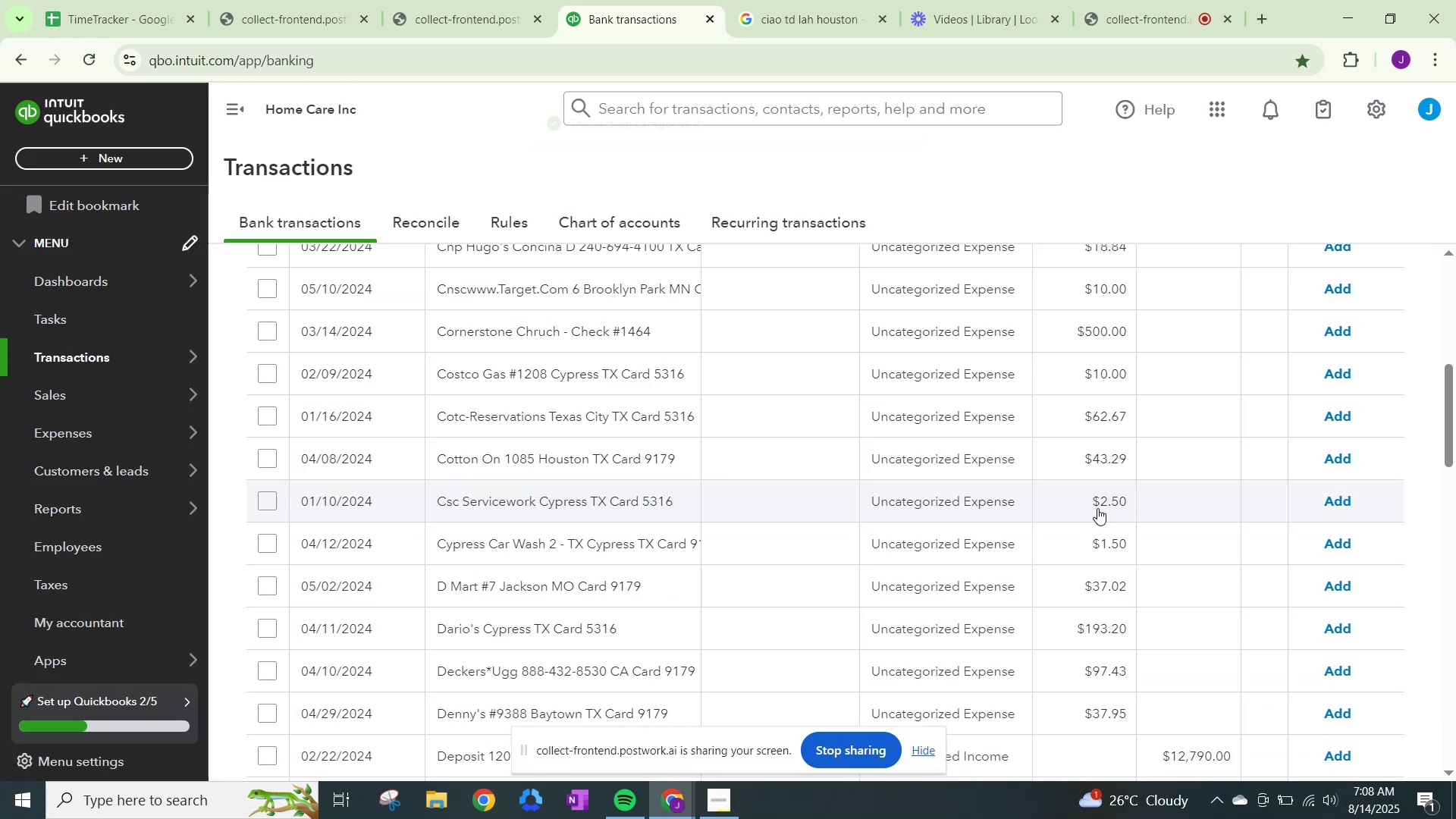 
scroll: coordinate [1067, 511], scroll_direction: up, amount: 3.0
 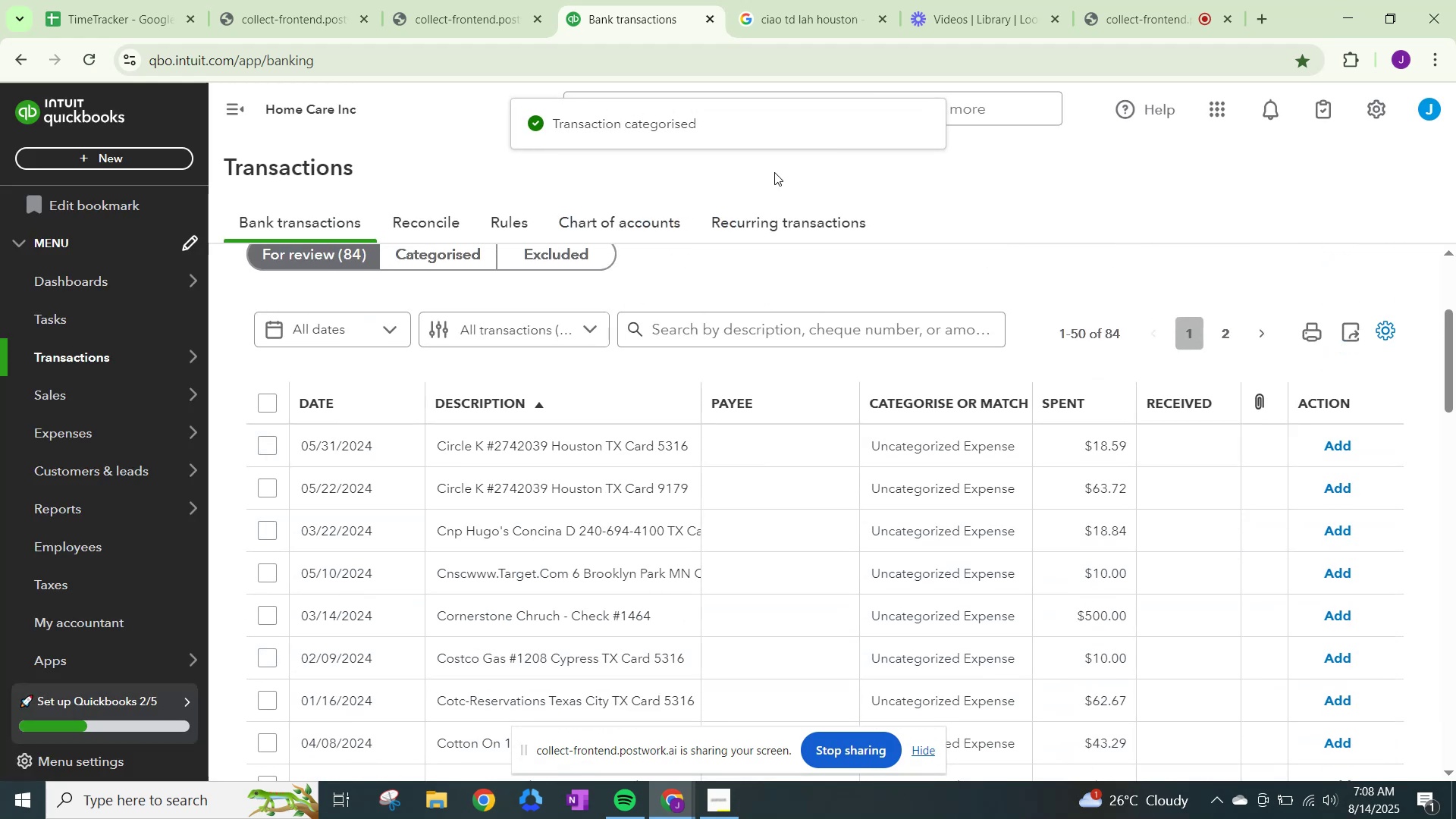 
left_click([819, 5])
 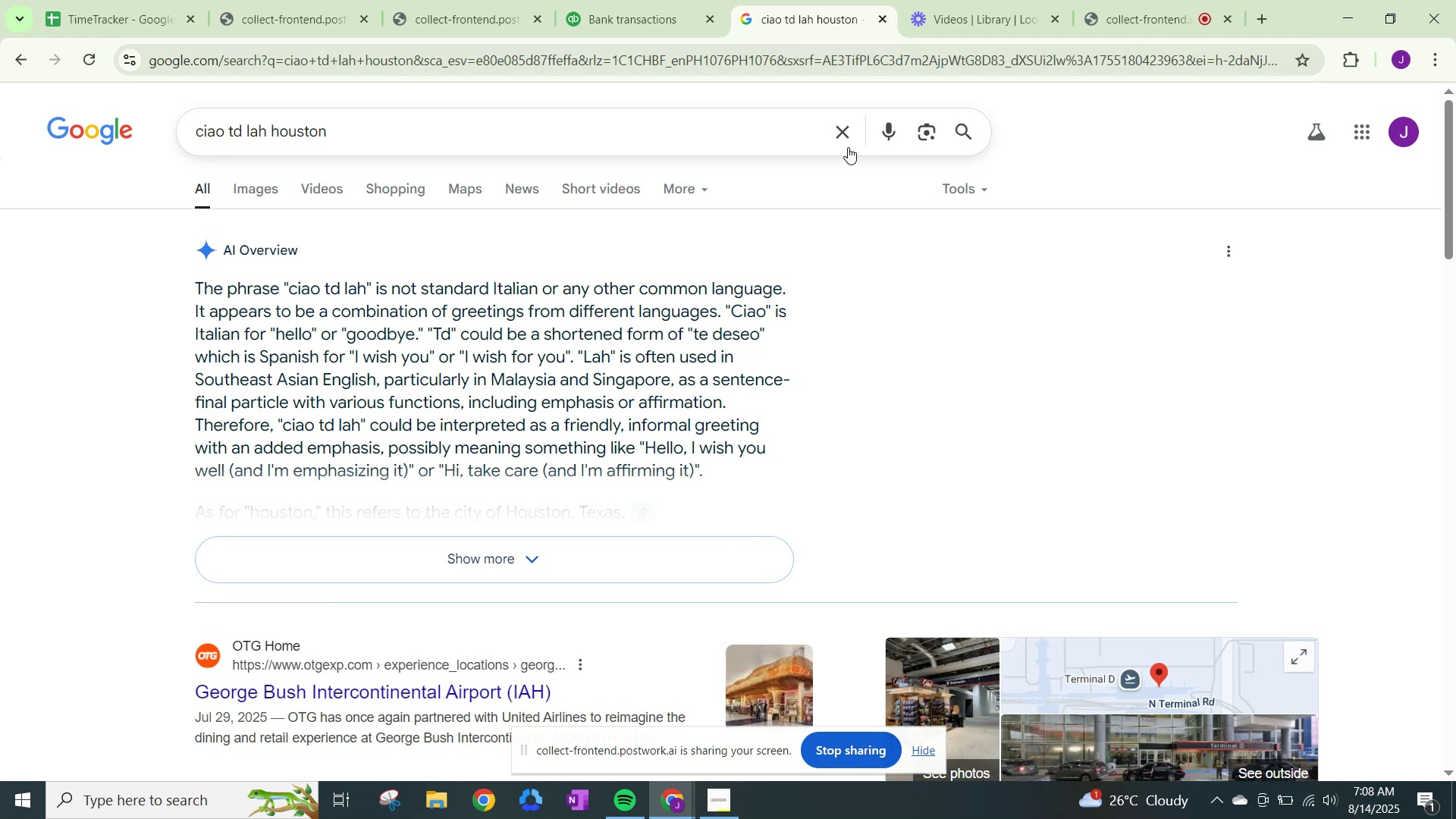 
left_click([844, 130])
 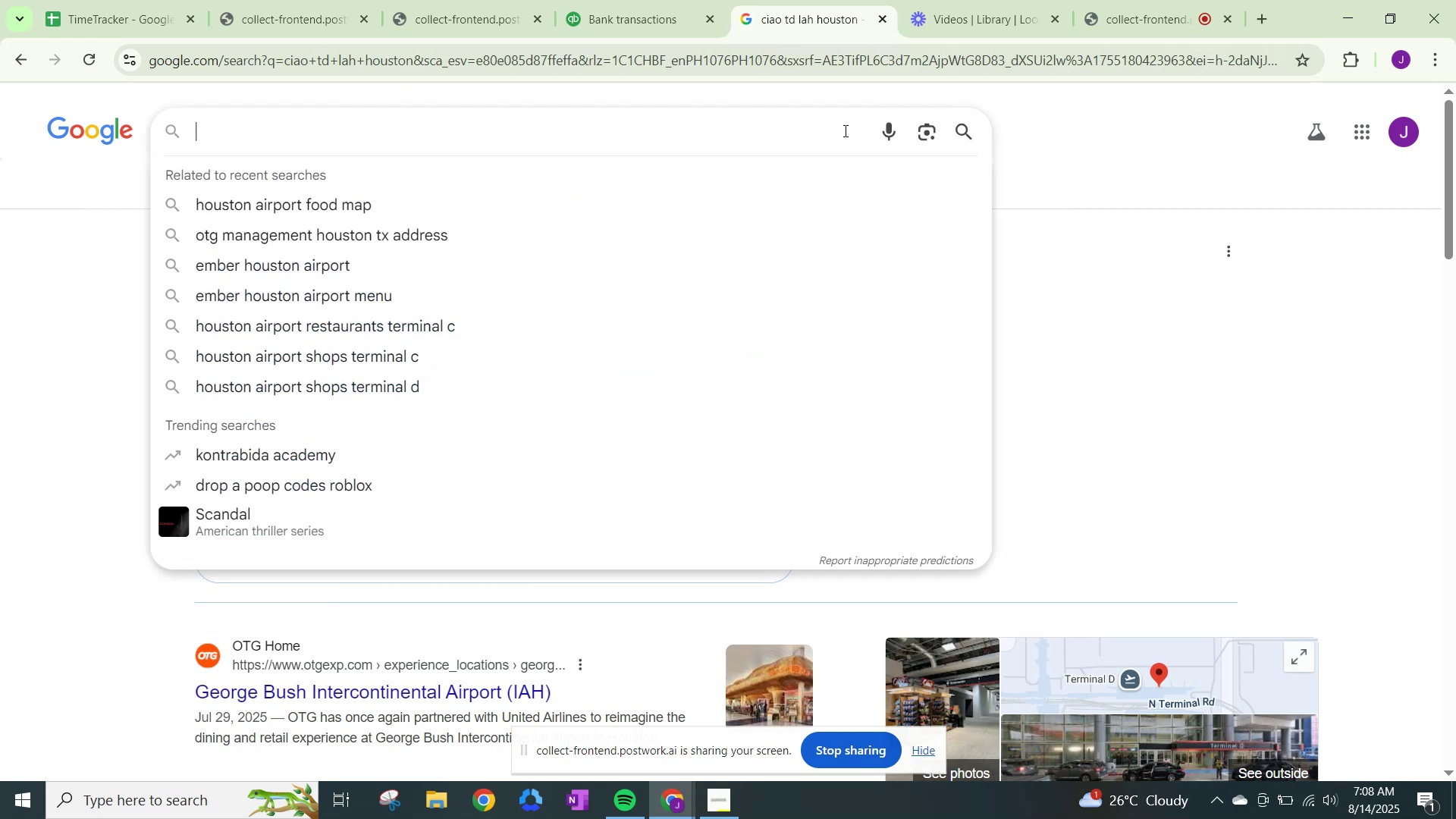 
type(circke k)
 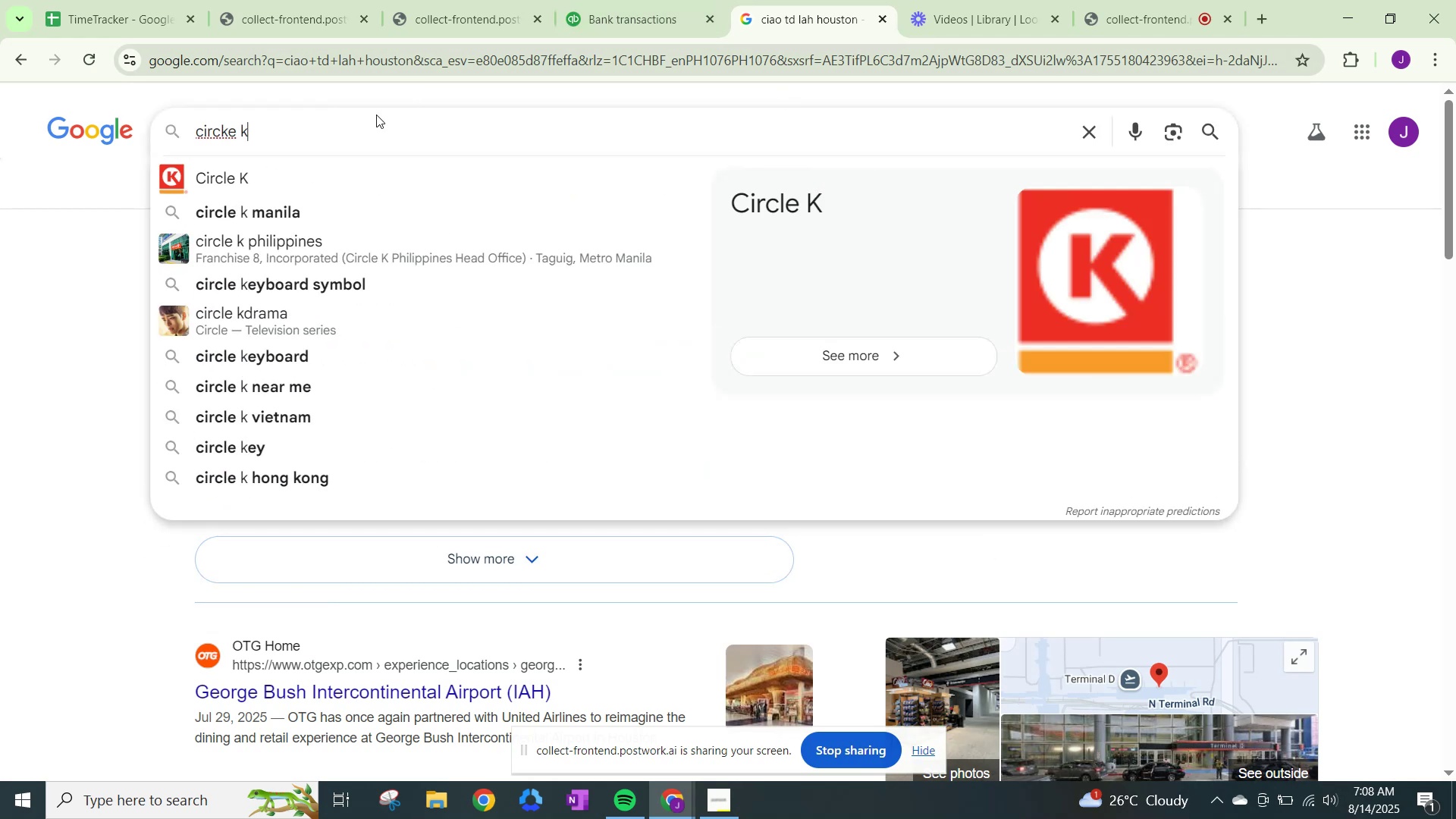 
left_click([354, 180])
 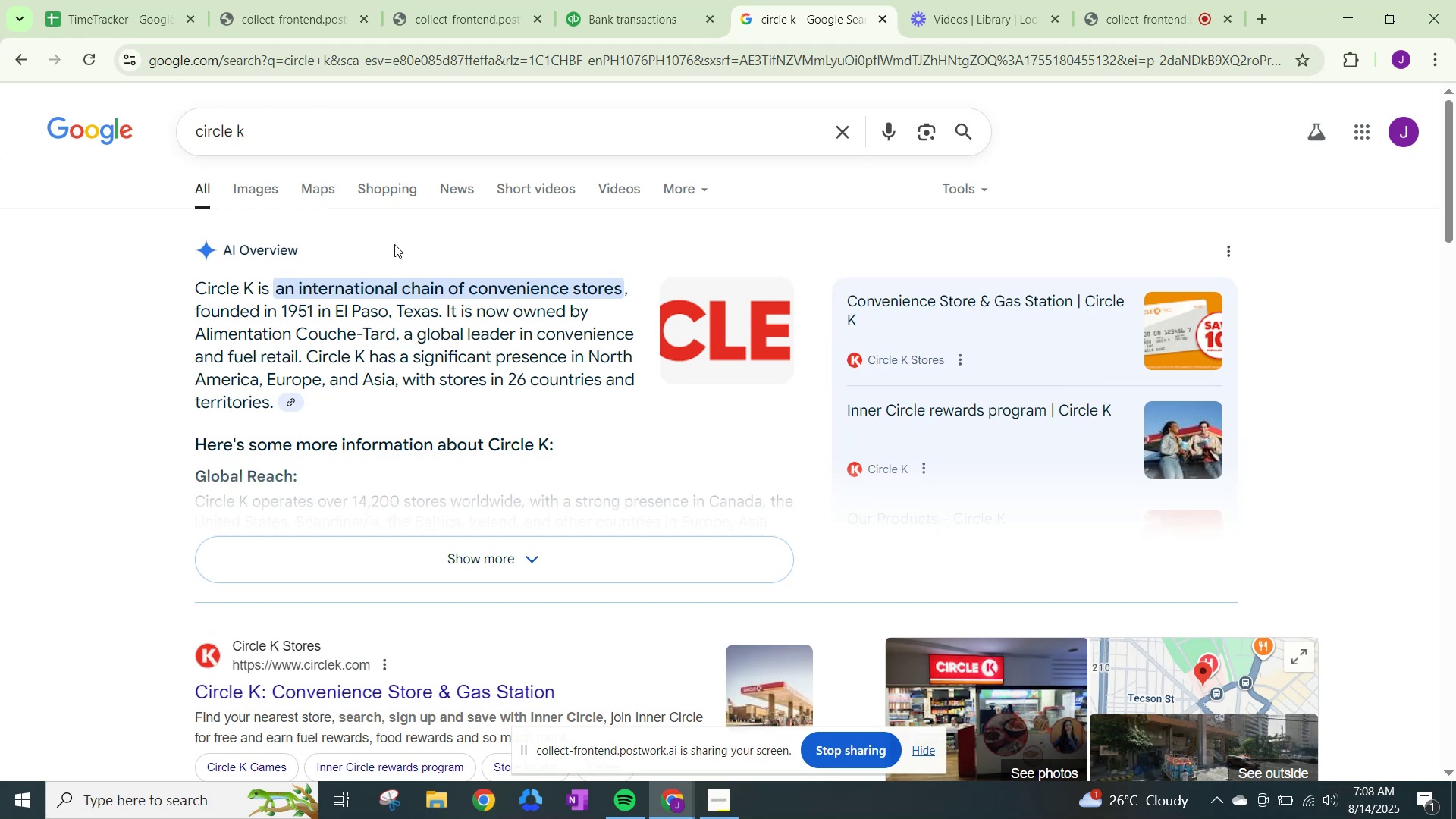 
wait(11.78)
 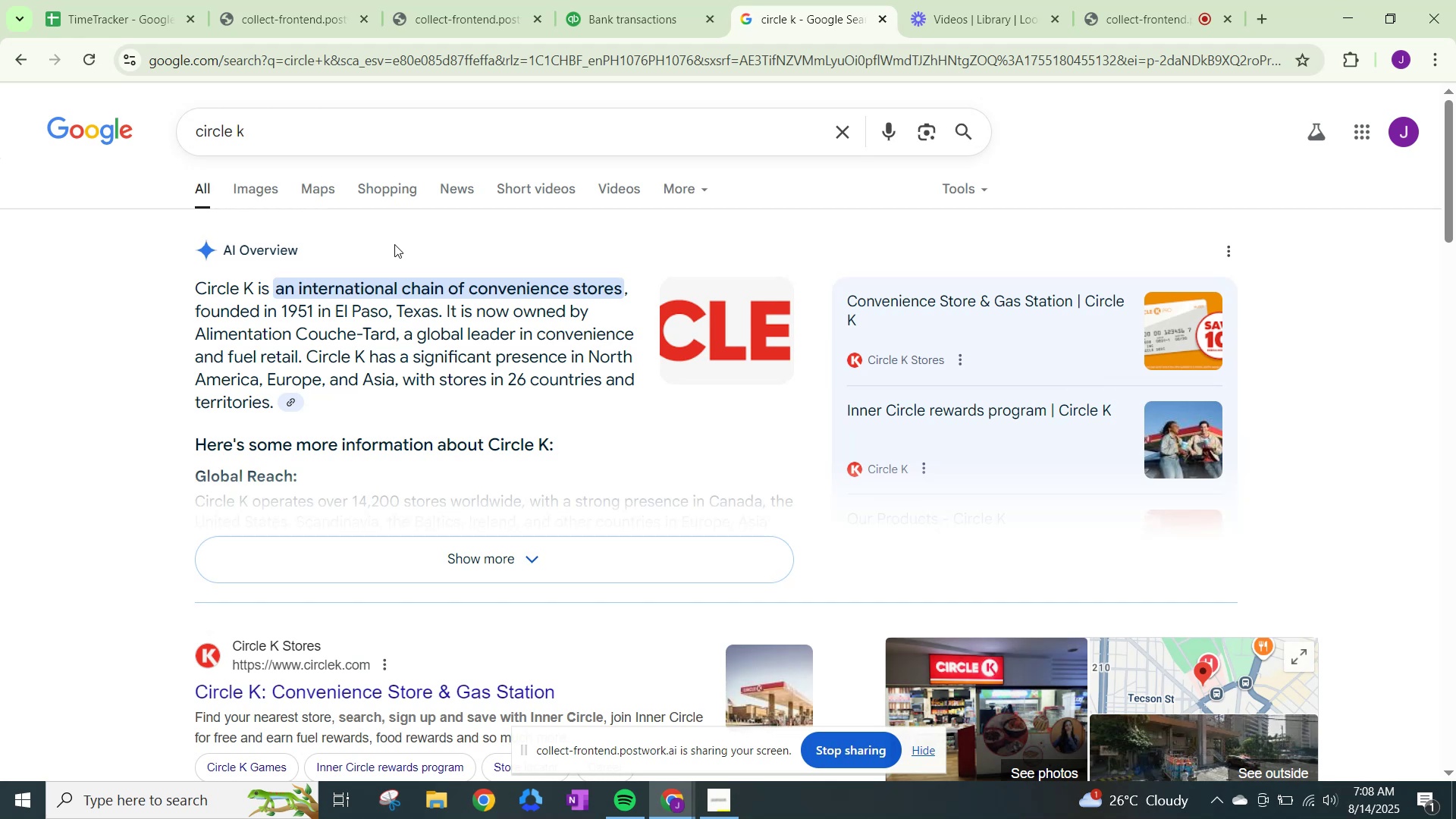 
scroll: coordinate [394, 244], scroll_direction: down, amount: 2.0
 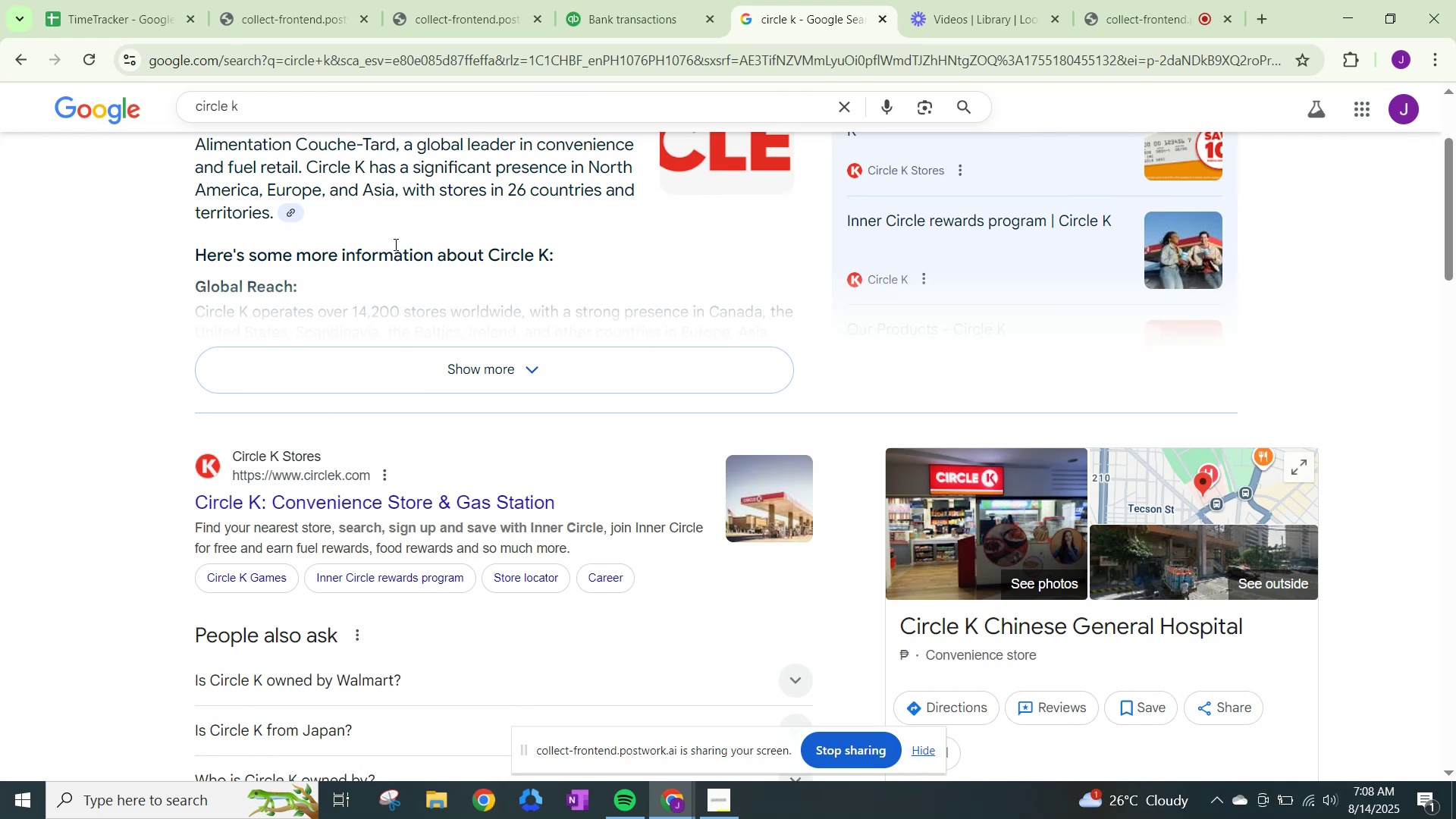 
wait(6.5)
 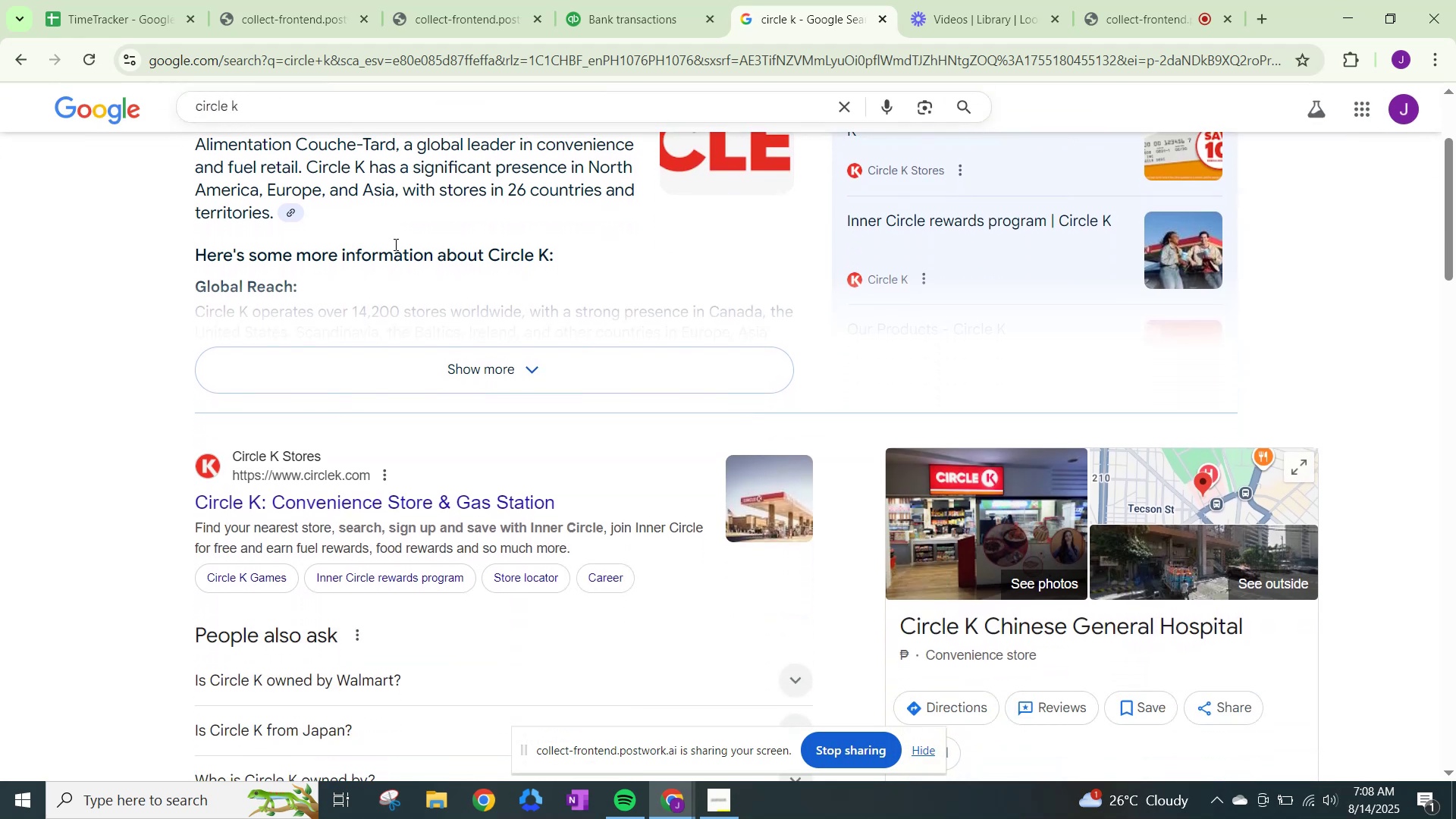 
scroll: coordinate [394, 244], scroll_direction: down, amount: 5.0
 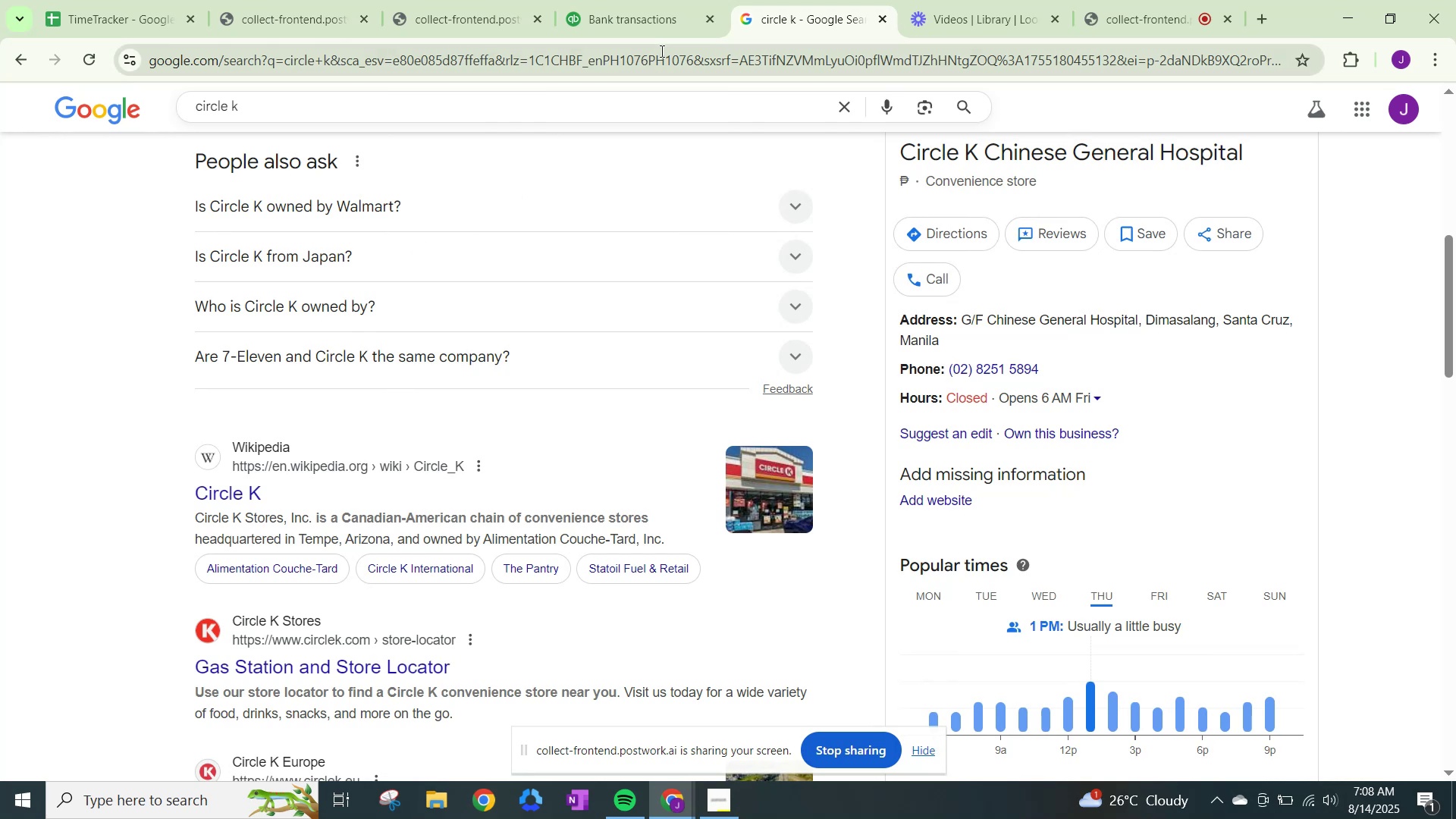 
left_click([671, 0])
 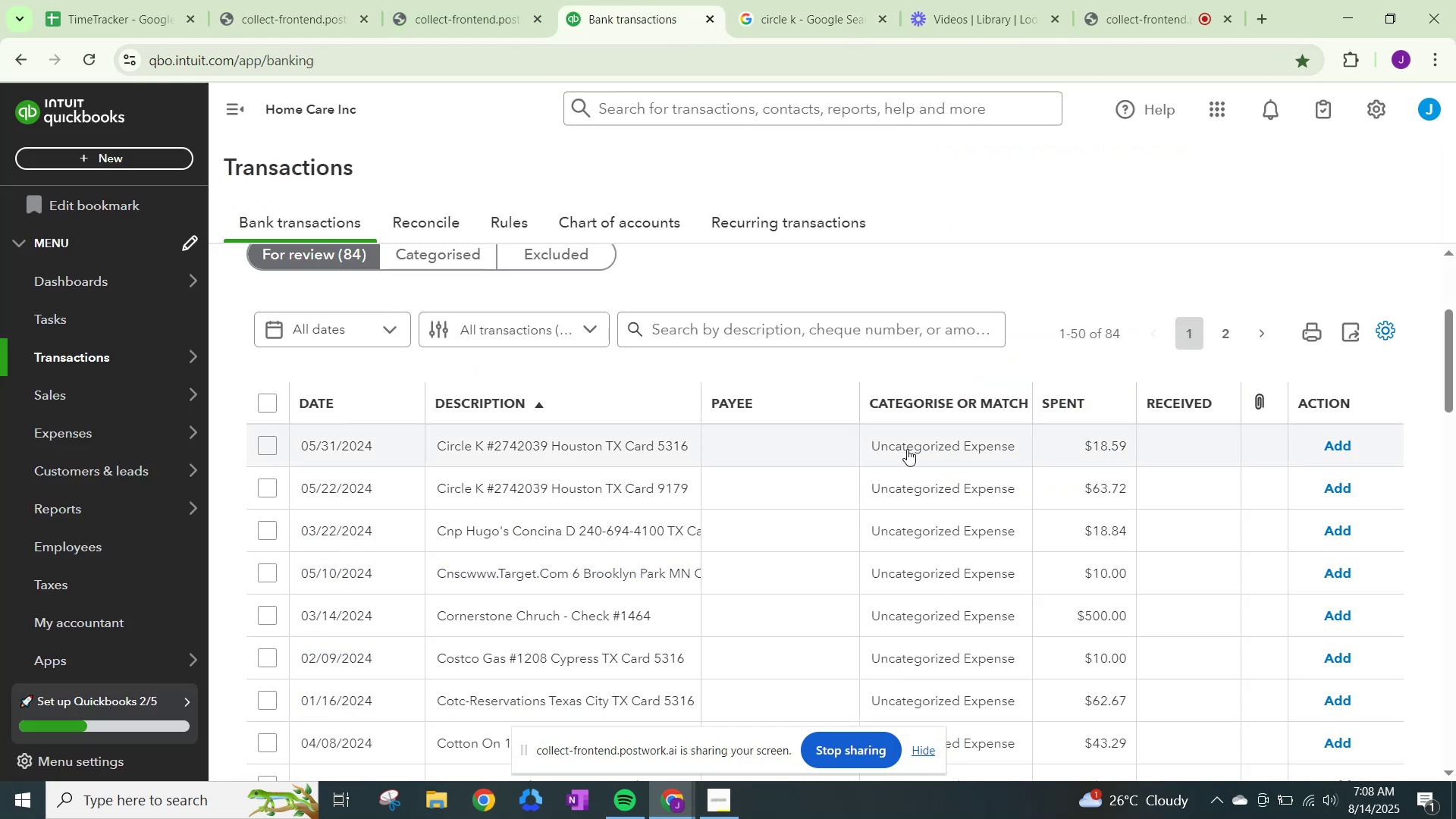 
left_click([908, 449])
 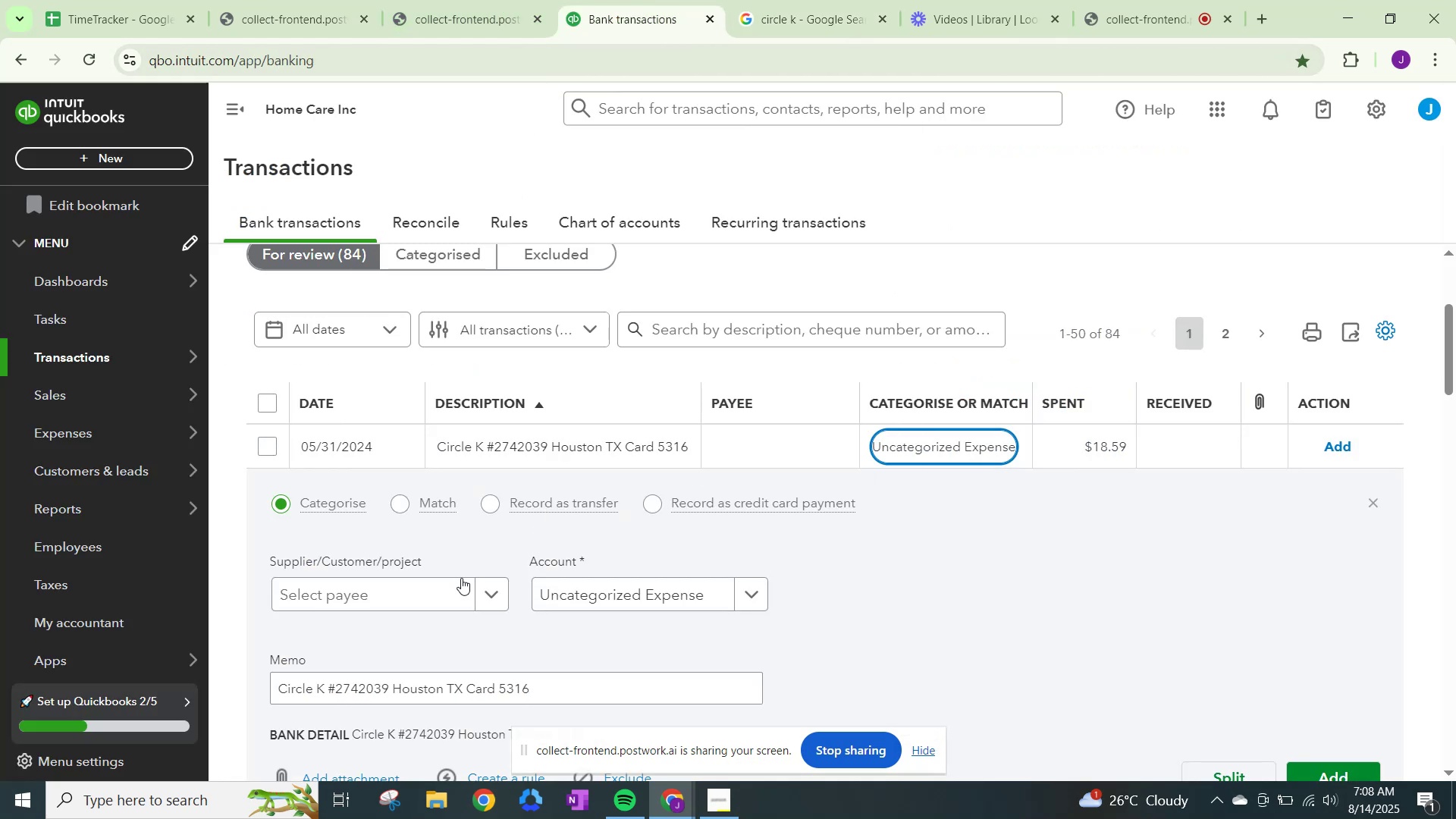 
left_click([487, 595])
 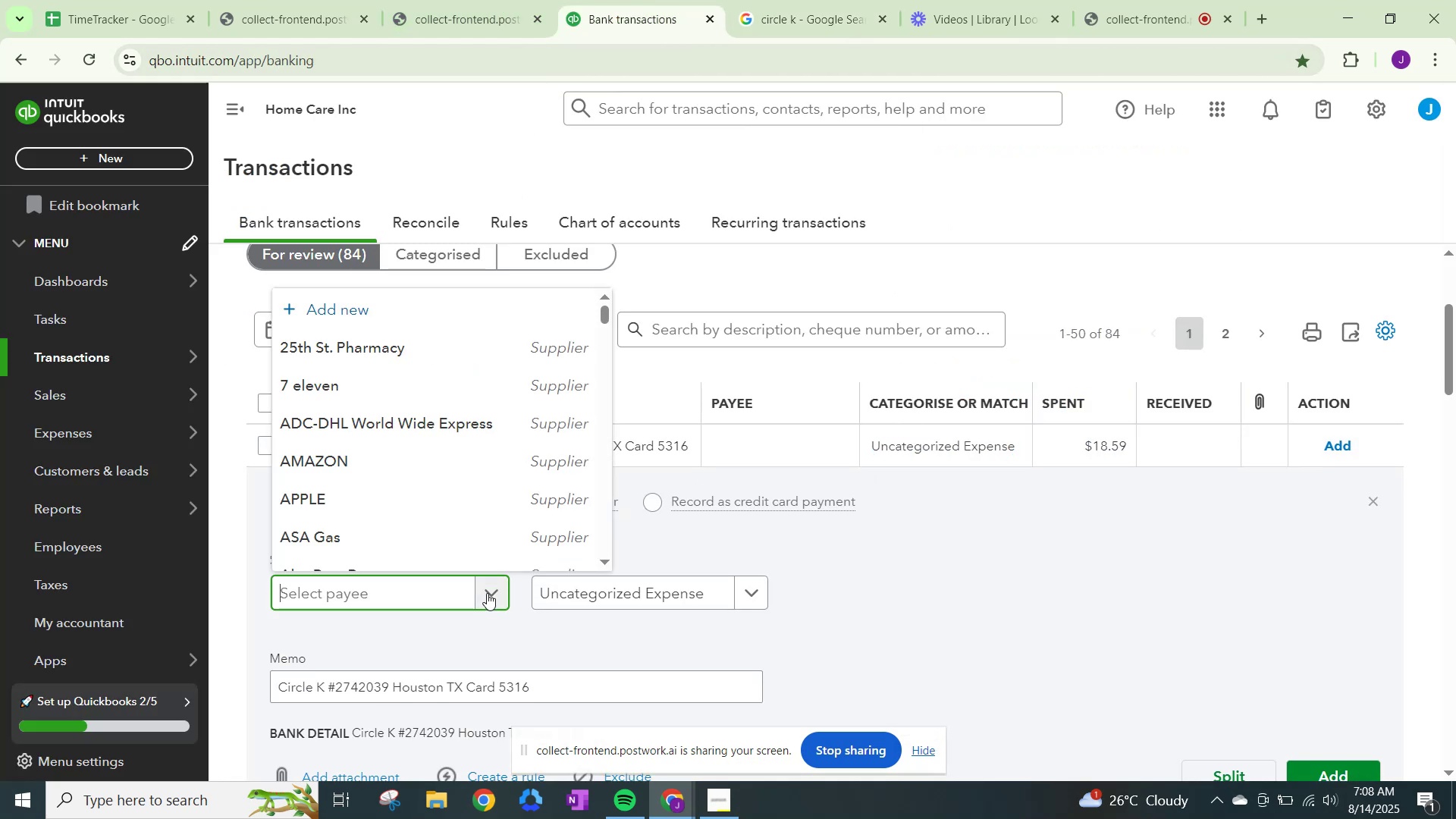 
type(Cirkc)
key(Backspace)
key(Backspace)
type(cl)
key(Backspace)
type(k)
key(Backspace)
type(le k)
 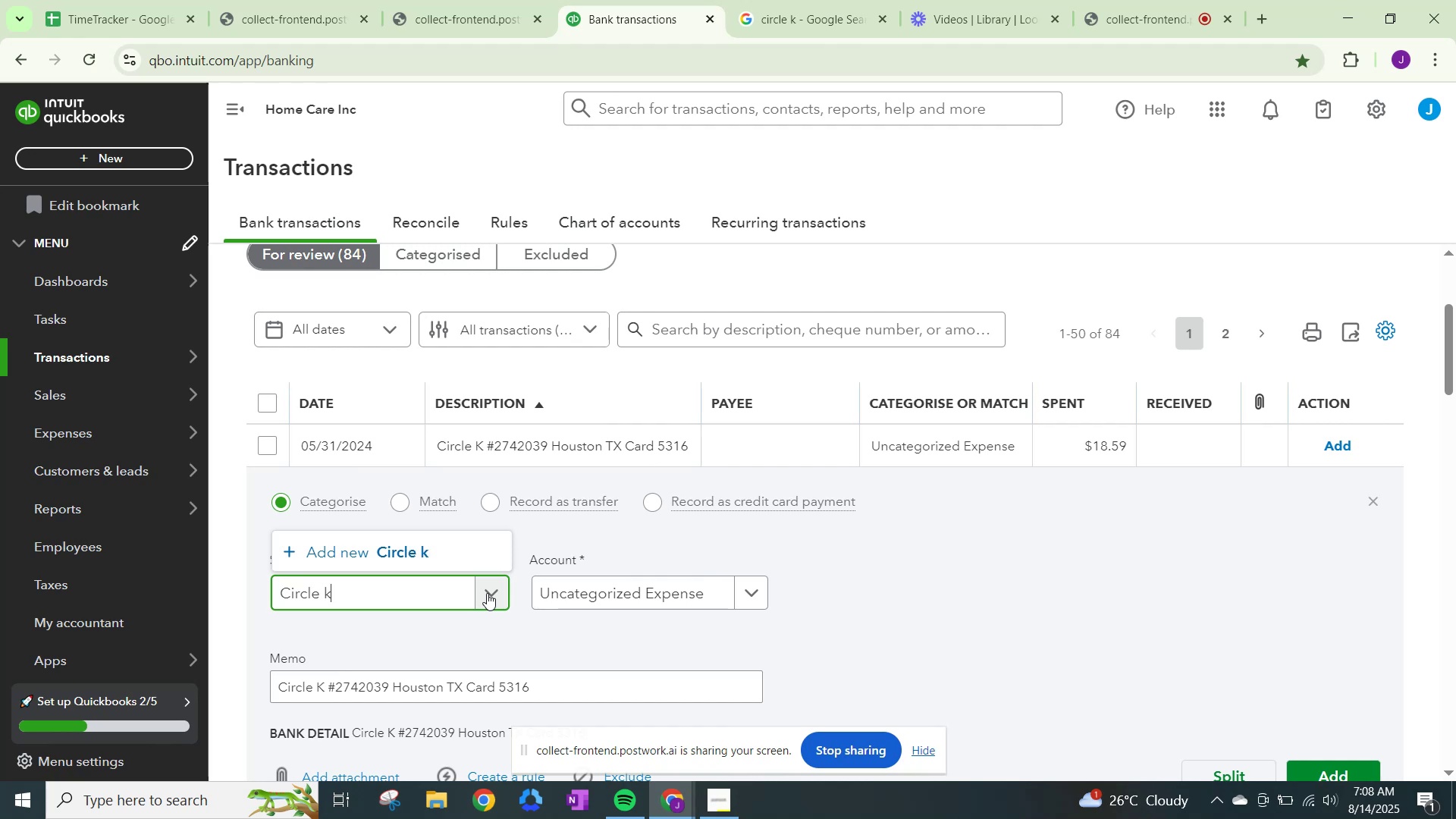 
left_click([419, 538])
 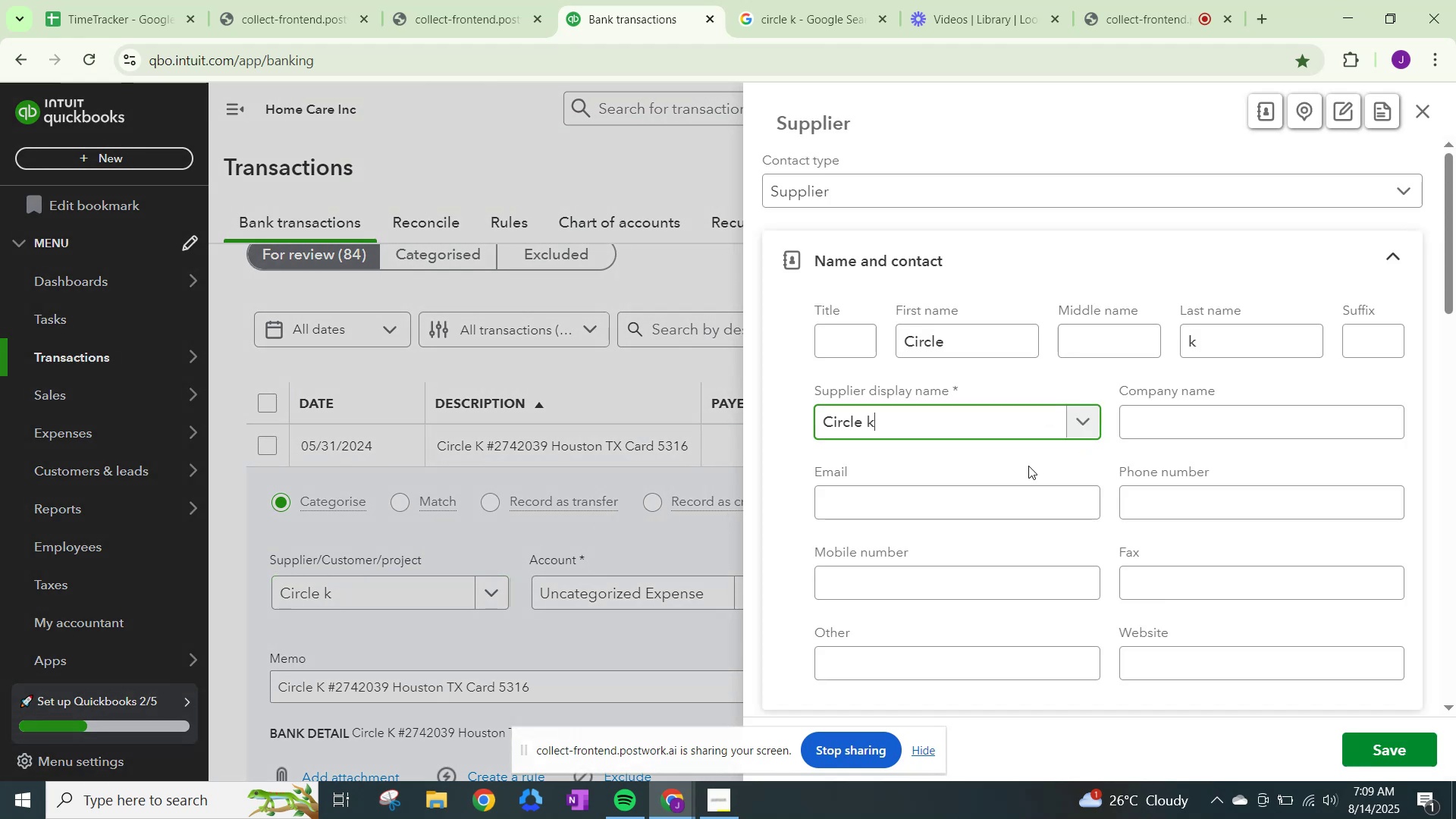 
scroll: coordinate [984, 525], scroll_direction: down, amount: 18.0
 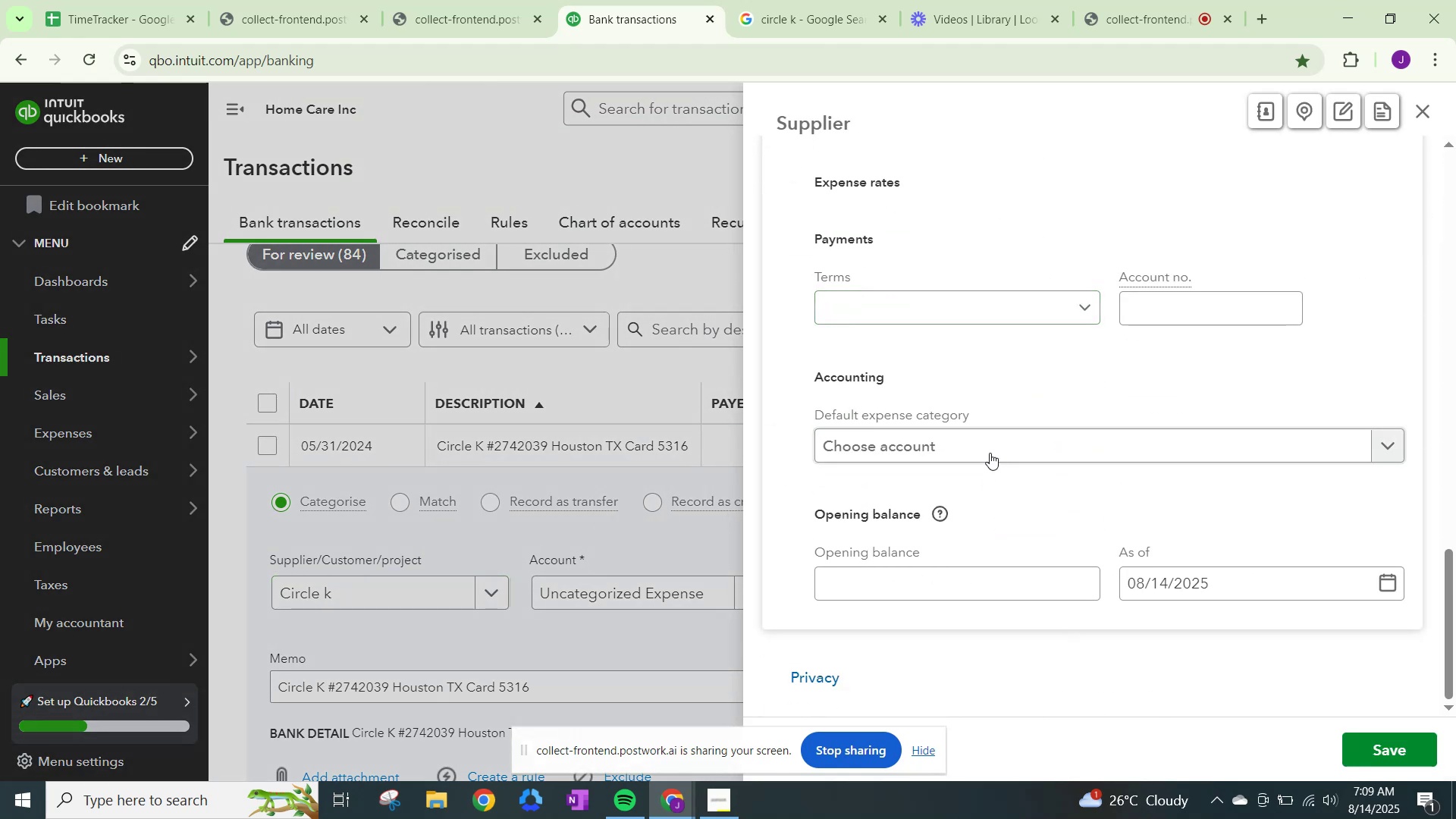 
left_click([993, 447])
 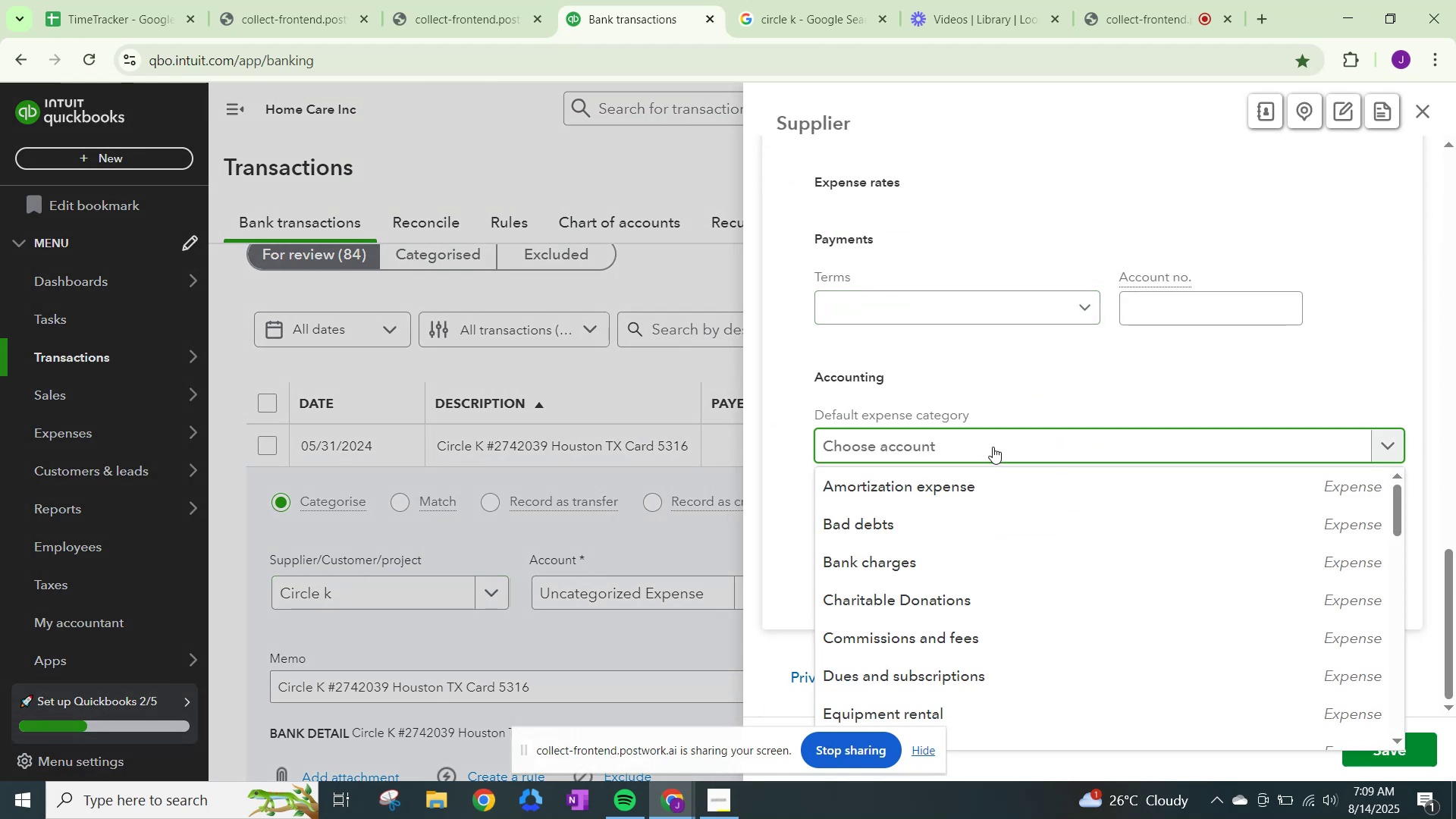 
type(traveltravvel)
key(Backspace)
key(Backspace)
key(Backspace)
type(el)
 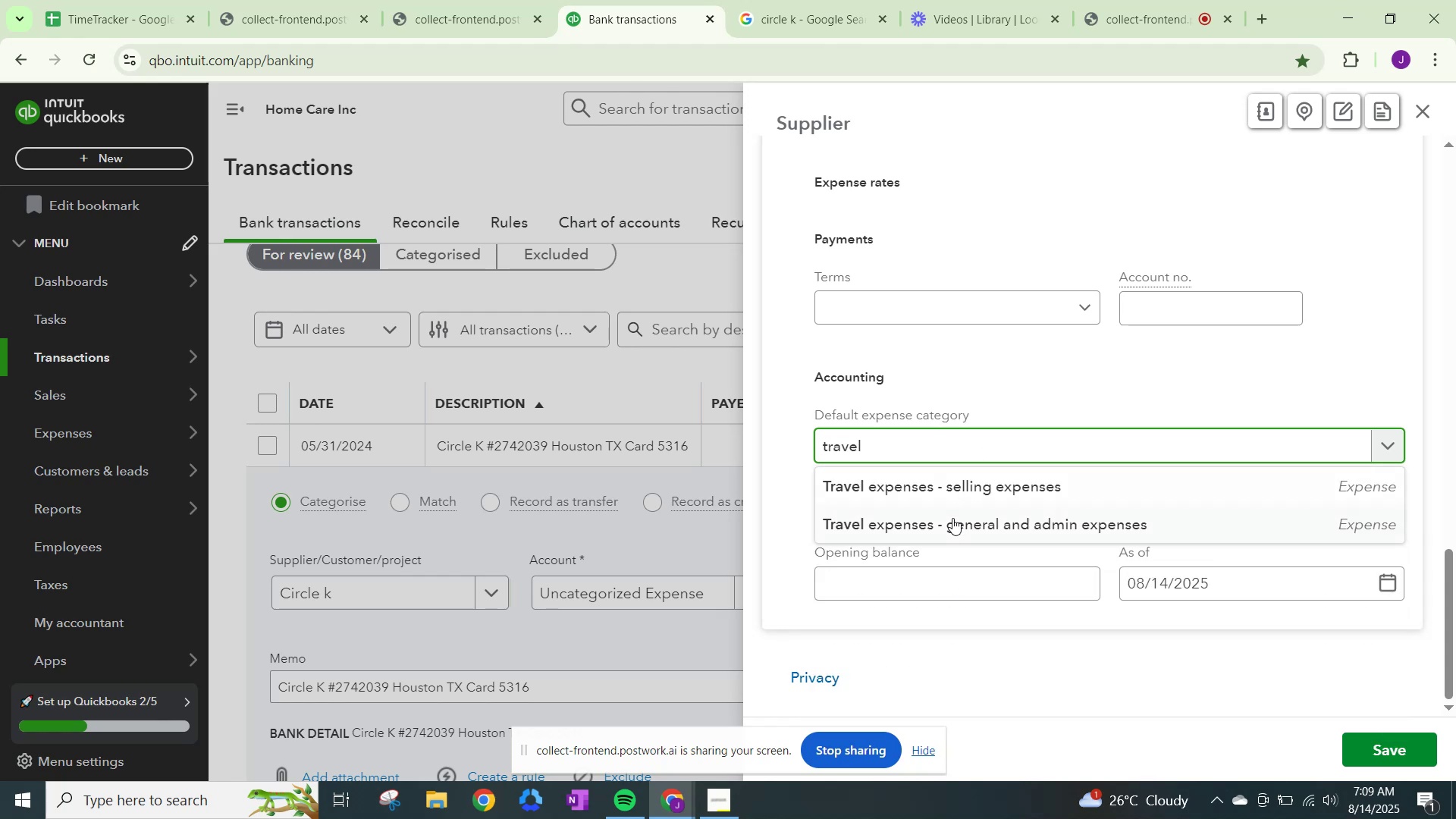 
left_click([952, 520])
 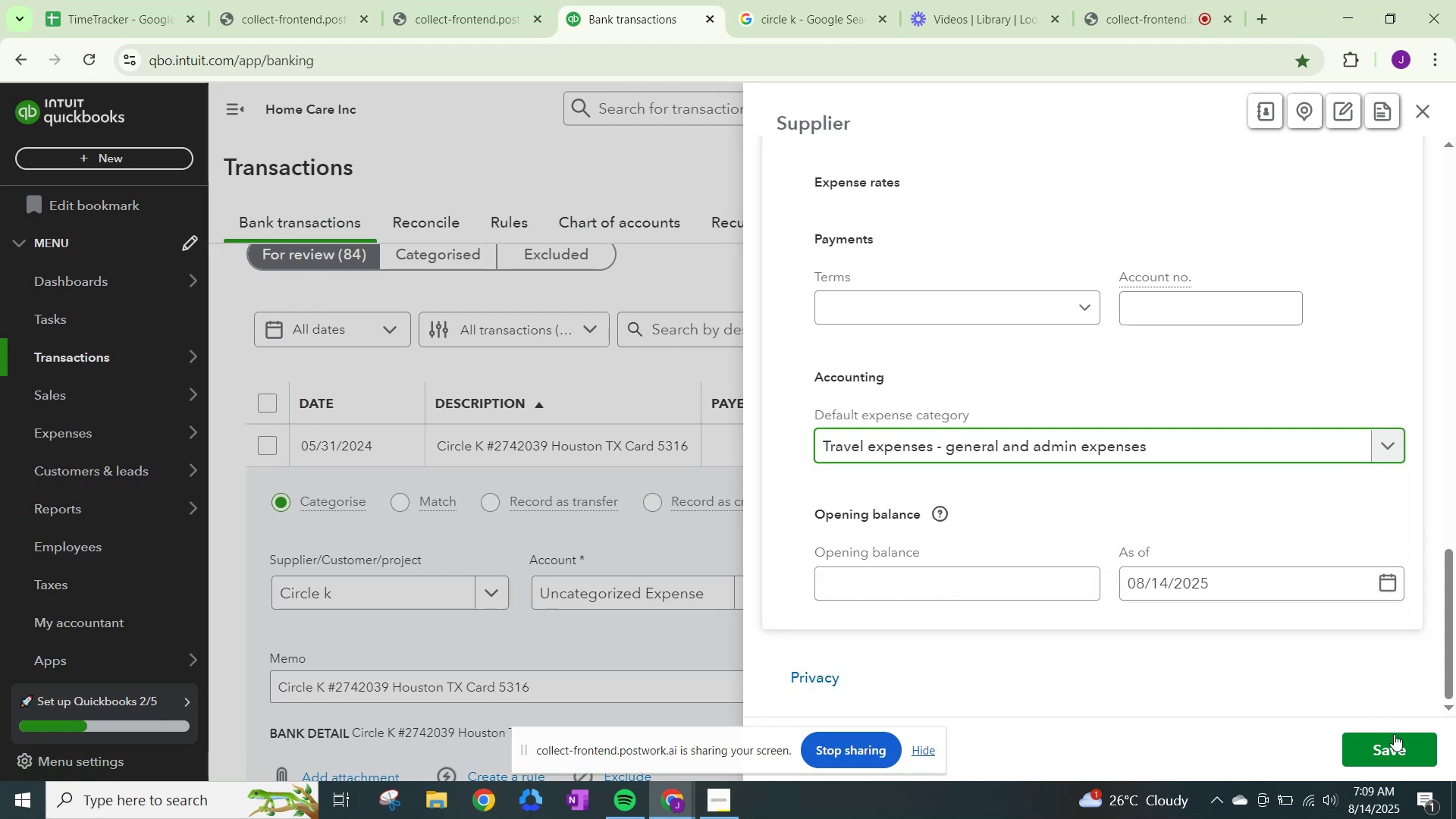 
left_click([1395, 743])
 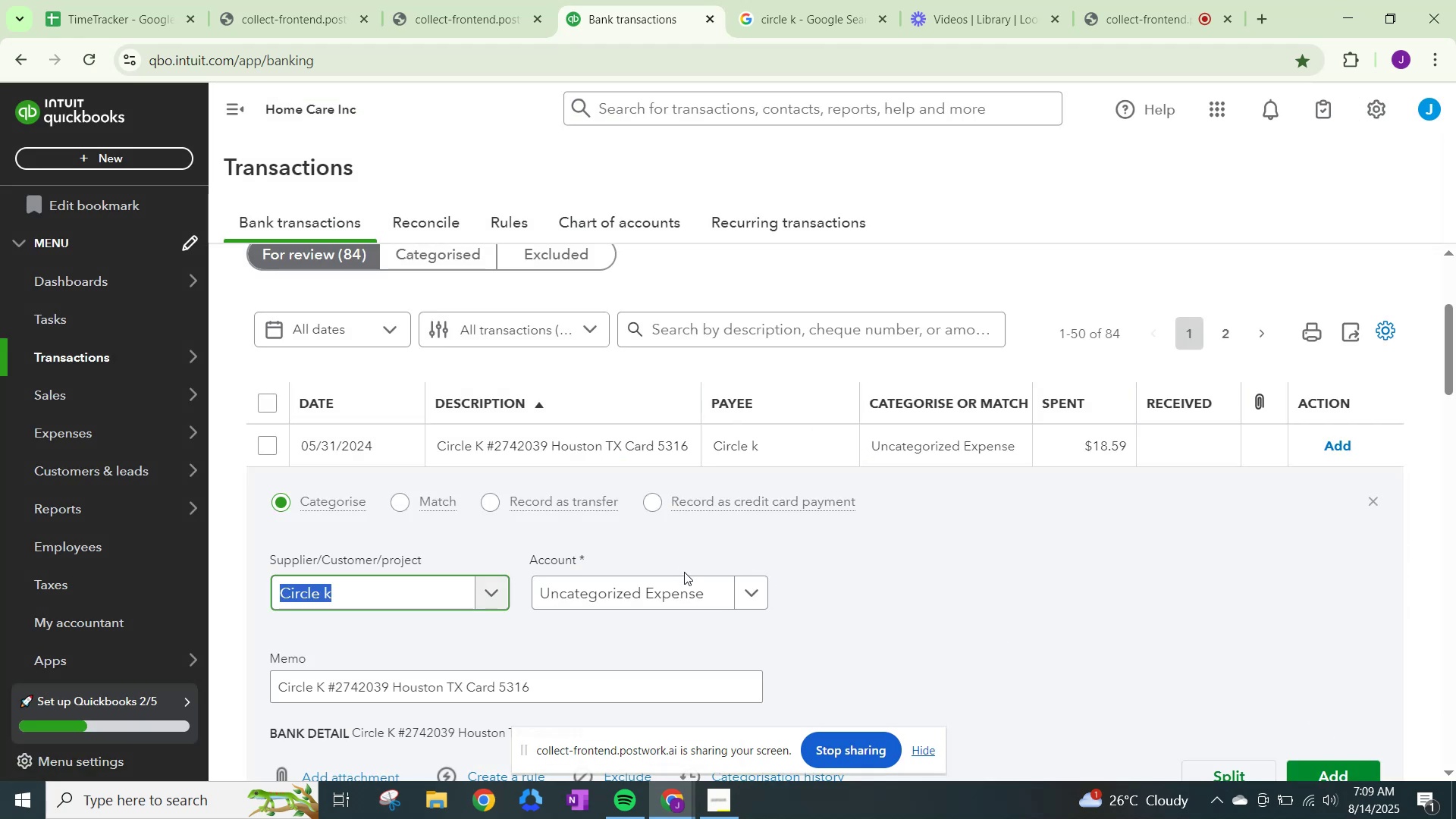 
left_click([689, 582])
 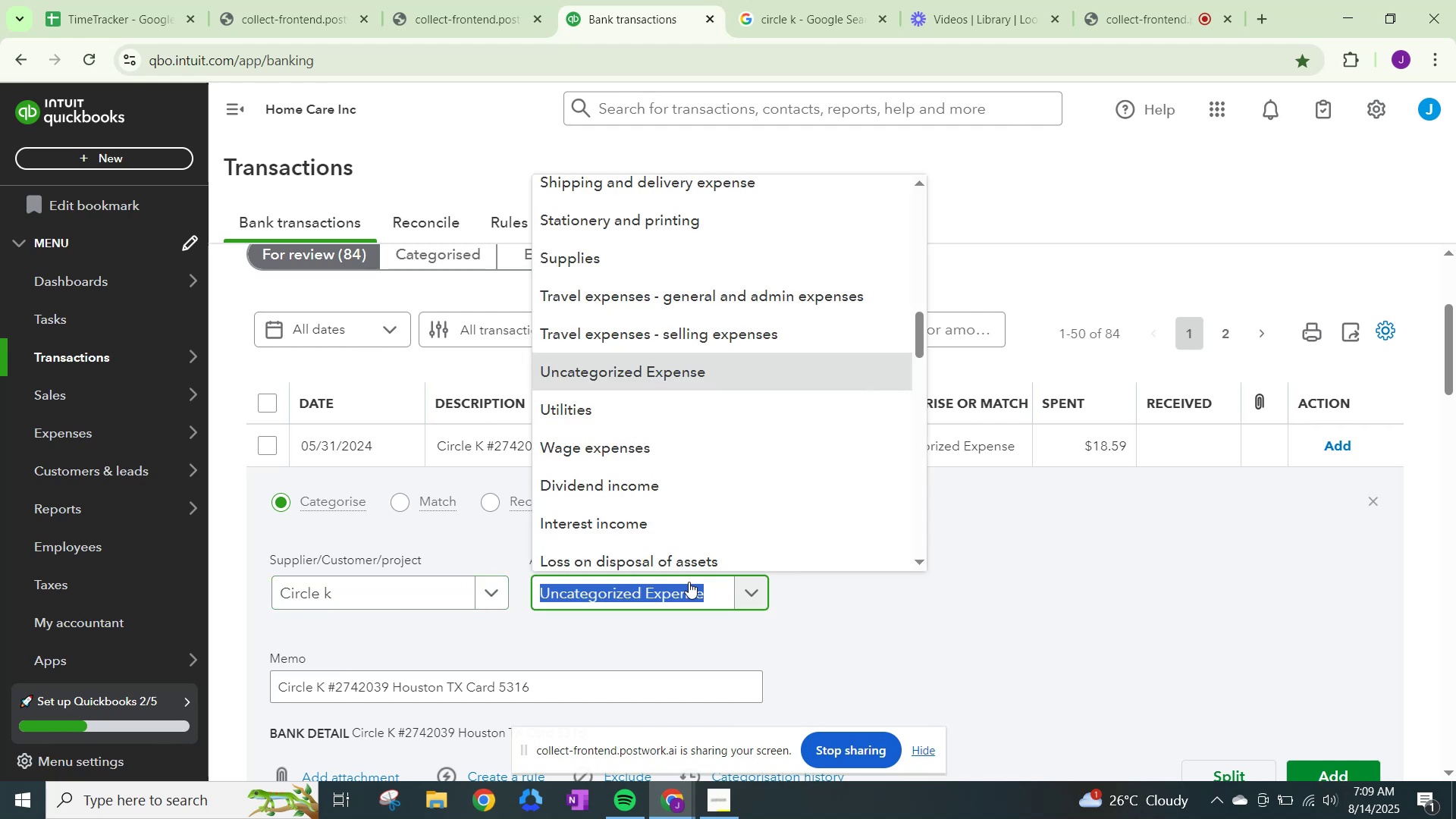 
type(travel)
 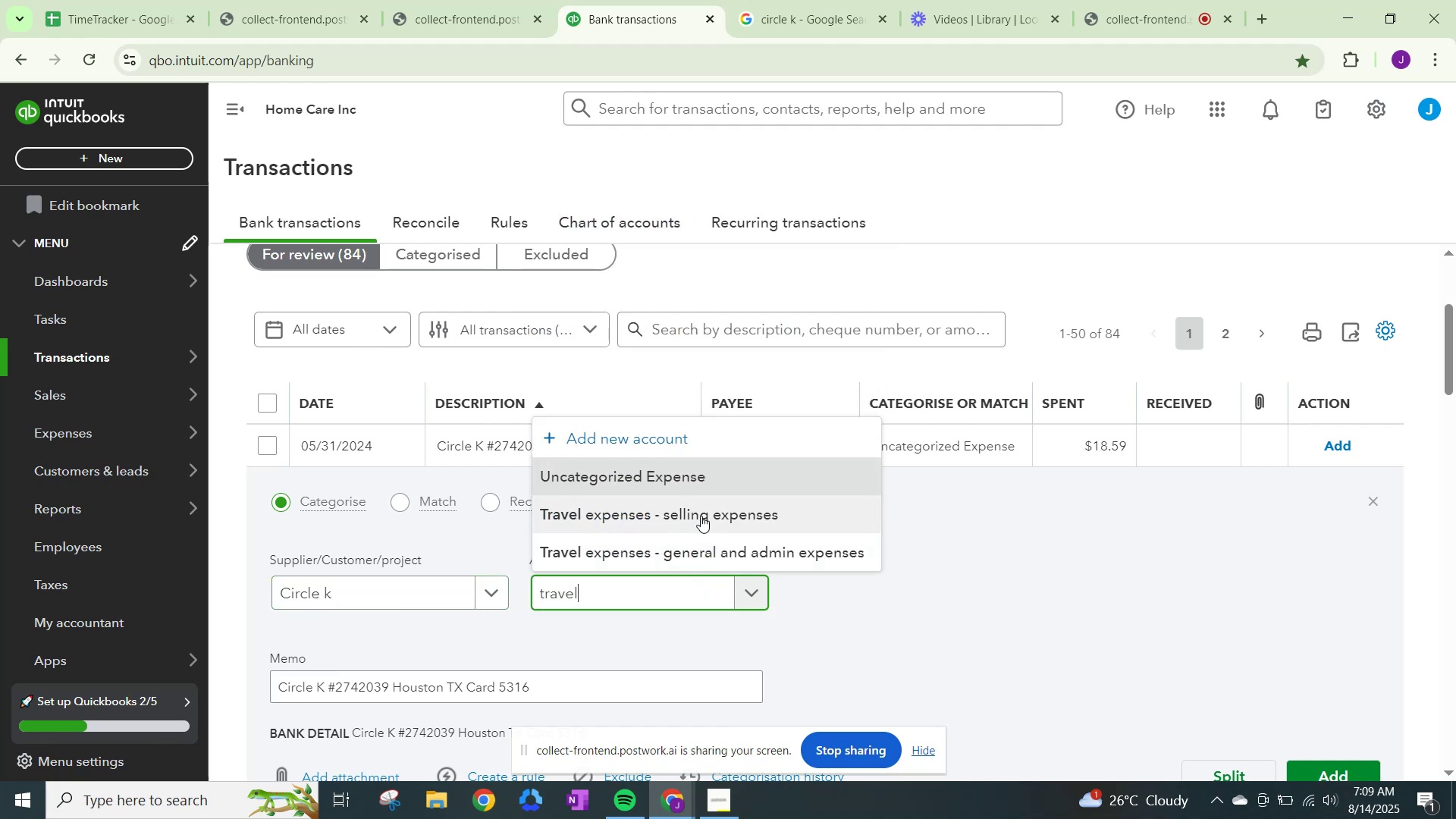 
left_click([694, 544])
 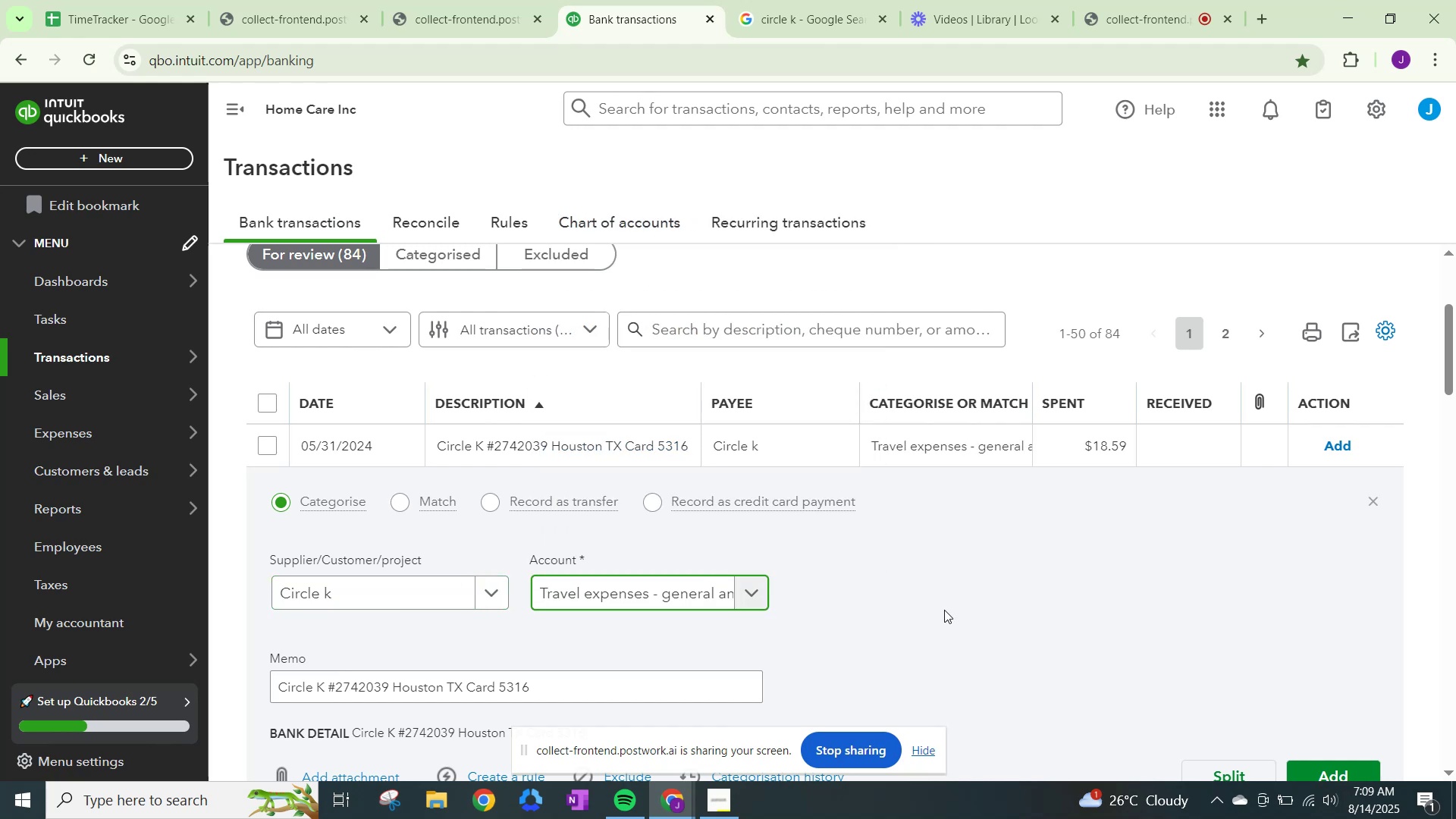 
scroll: coordinate [1028, 632], scroll_direction: down, amount: 1.0
 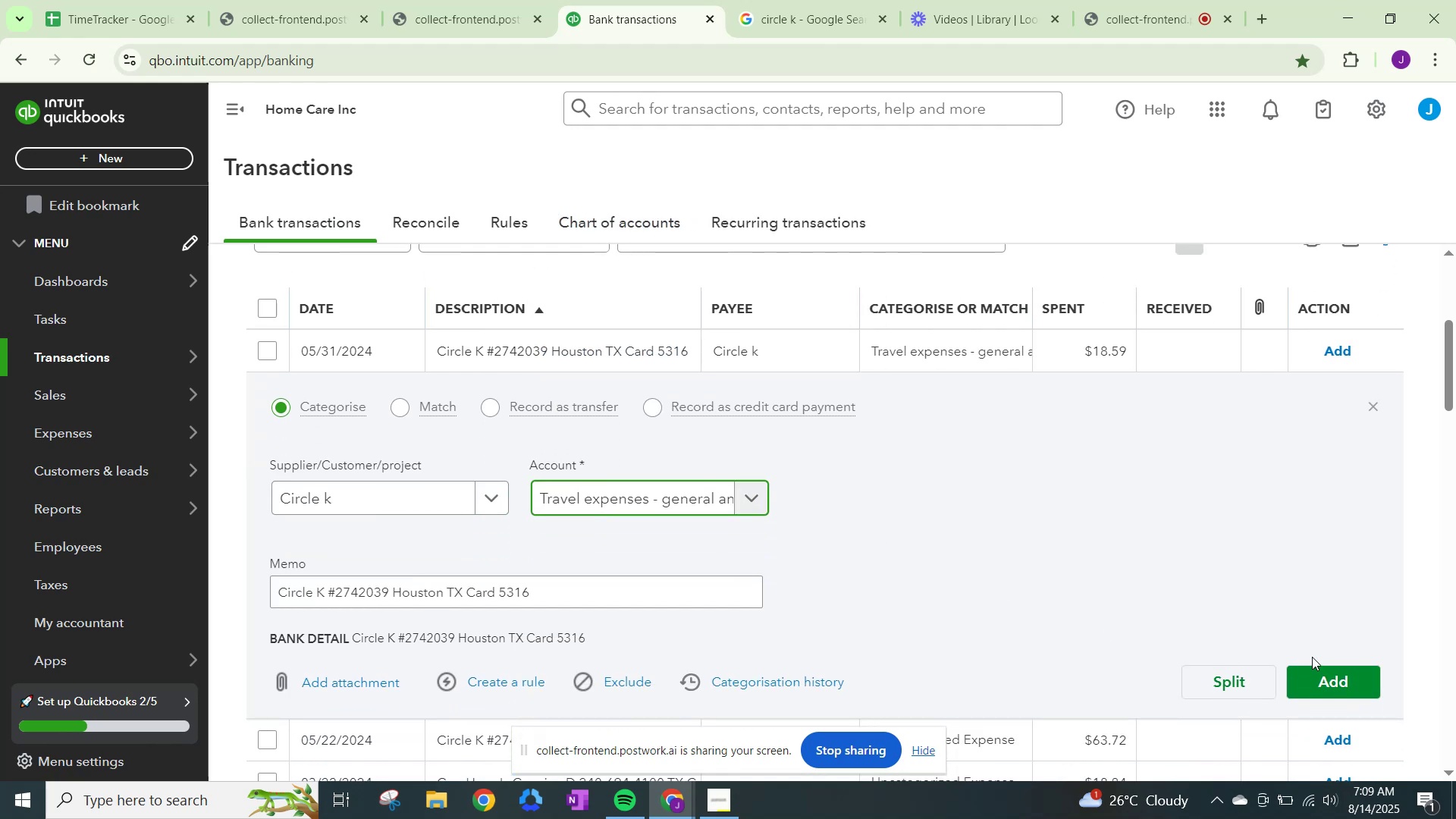 
left_click([1316, 665])
 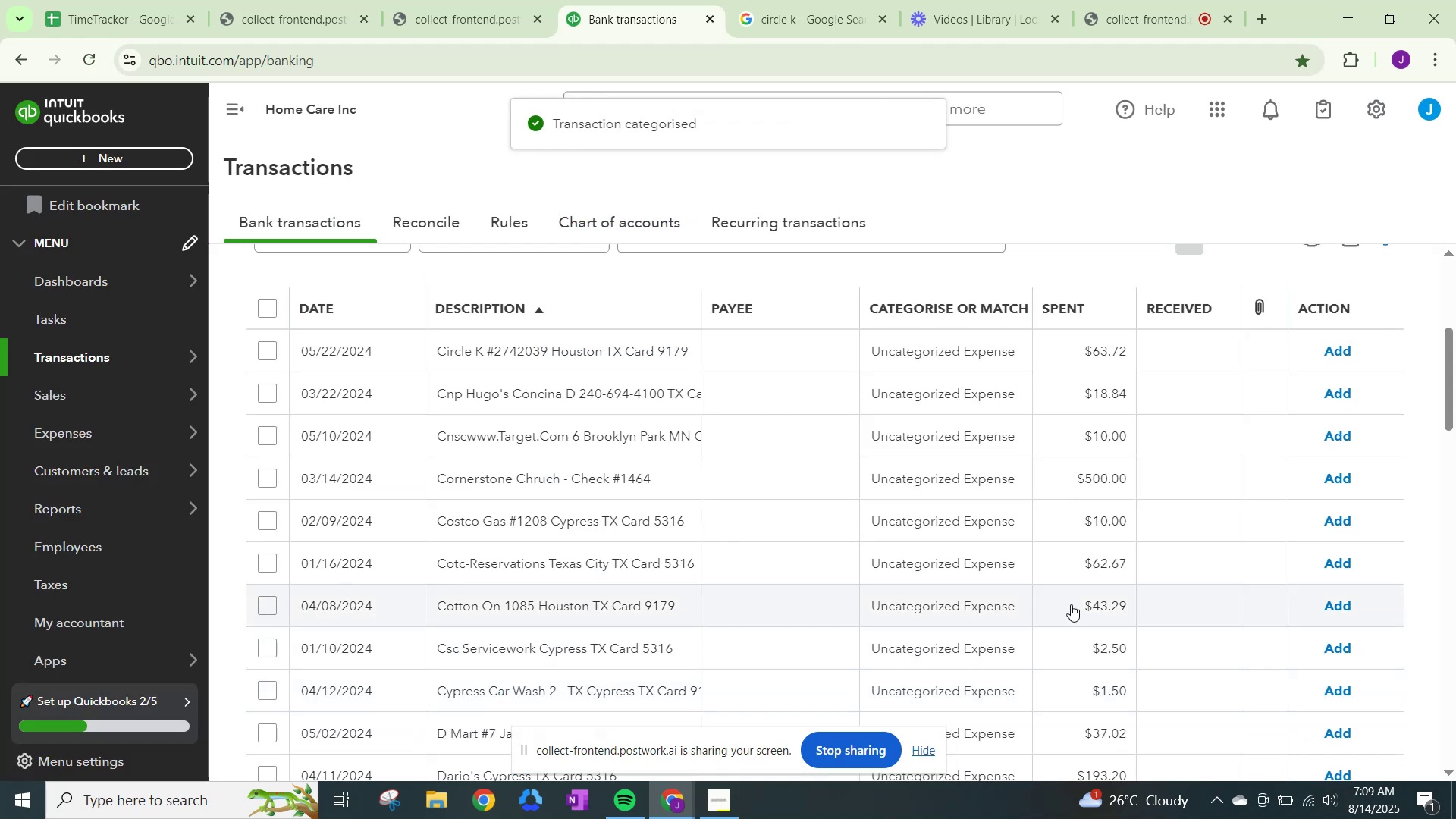 
left_click([947, 349])
 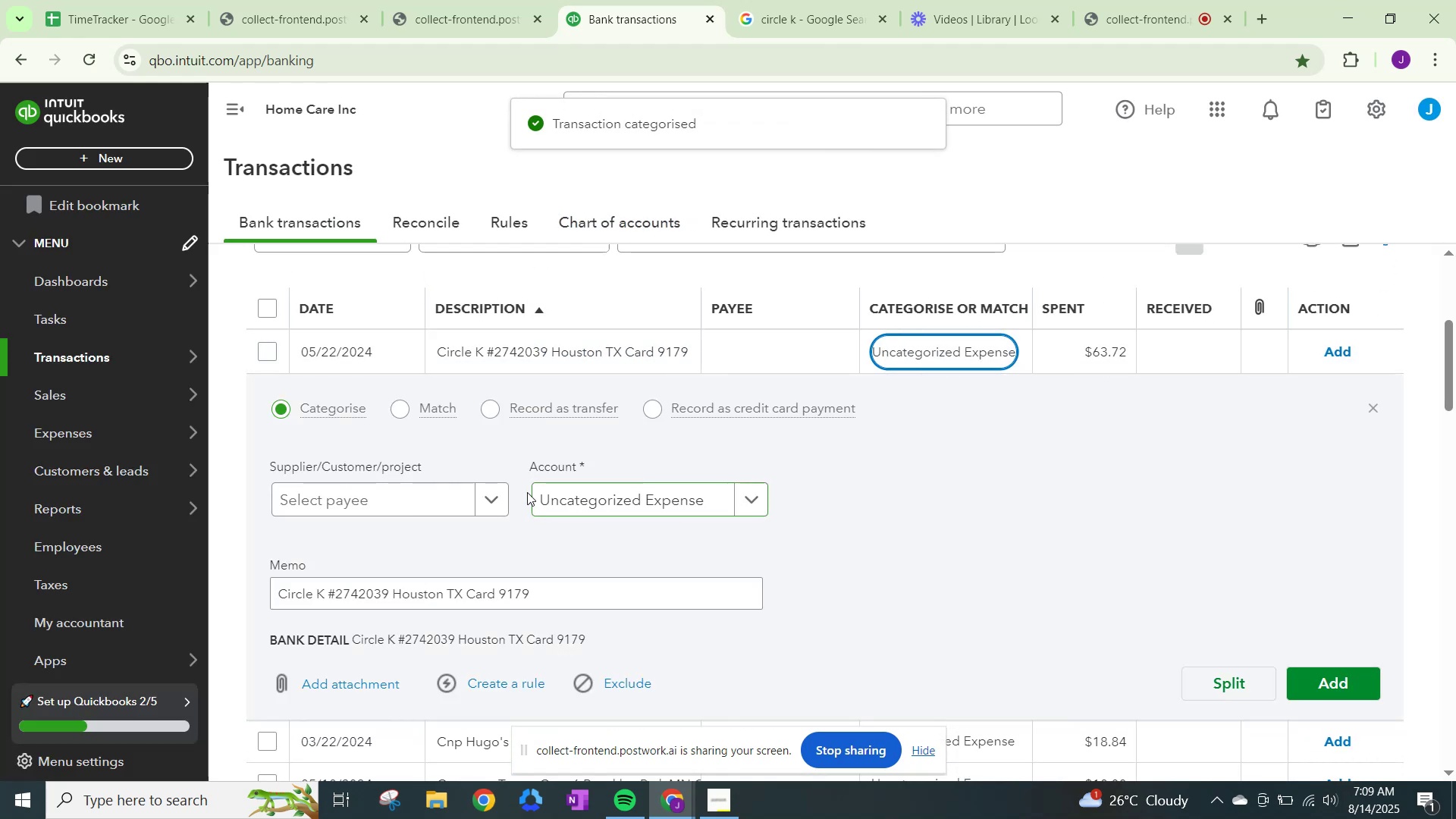 
left_click([505, 488])
 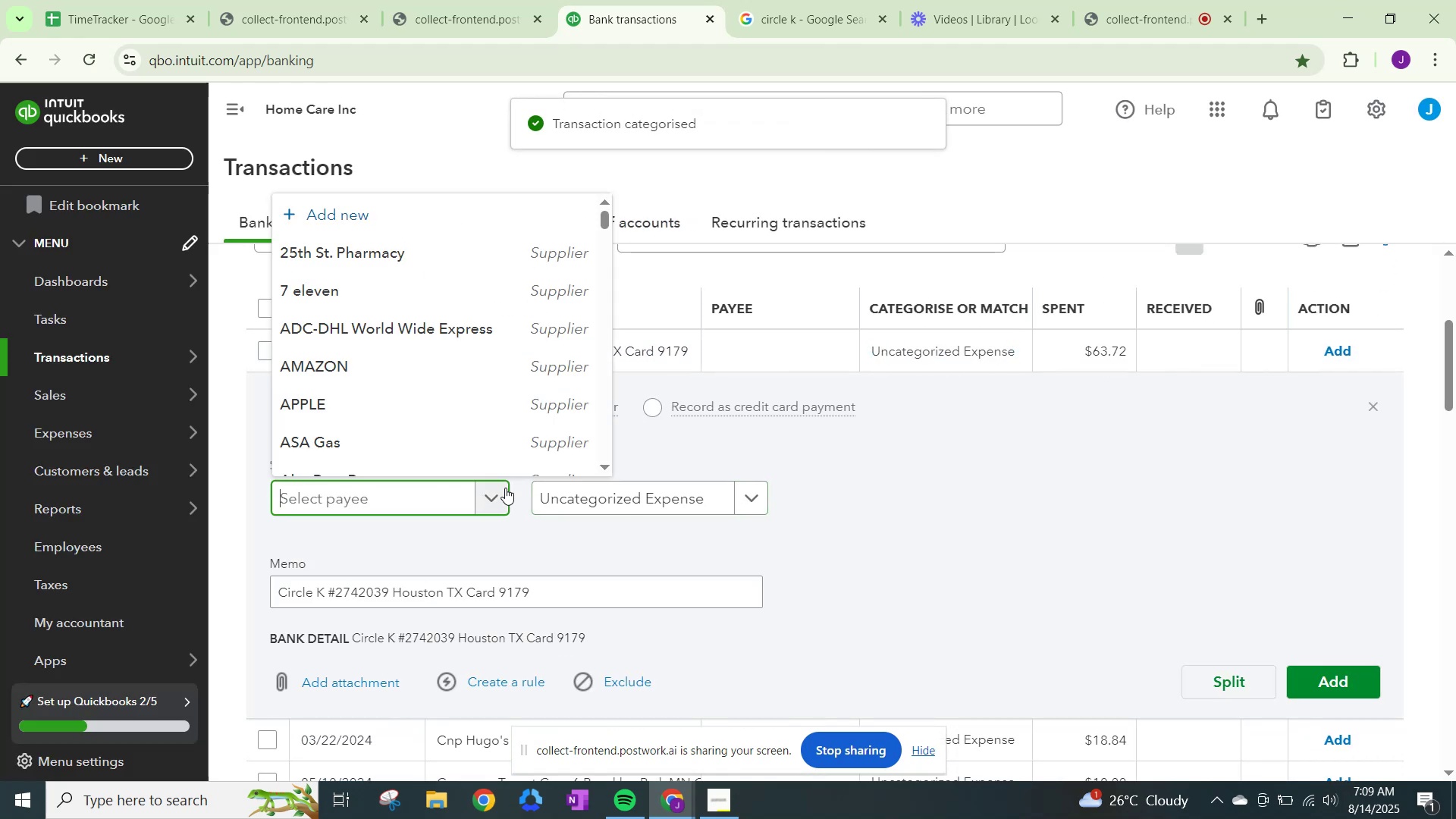 
type(cirkel)
key(Backspace)
key(Backspace)
type(le)
key(Backspace)
key(Backspace)
key(Backspace)
type(cle)
 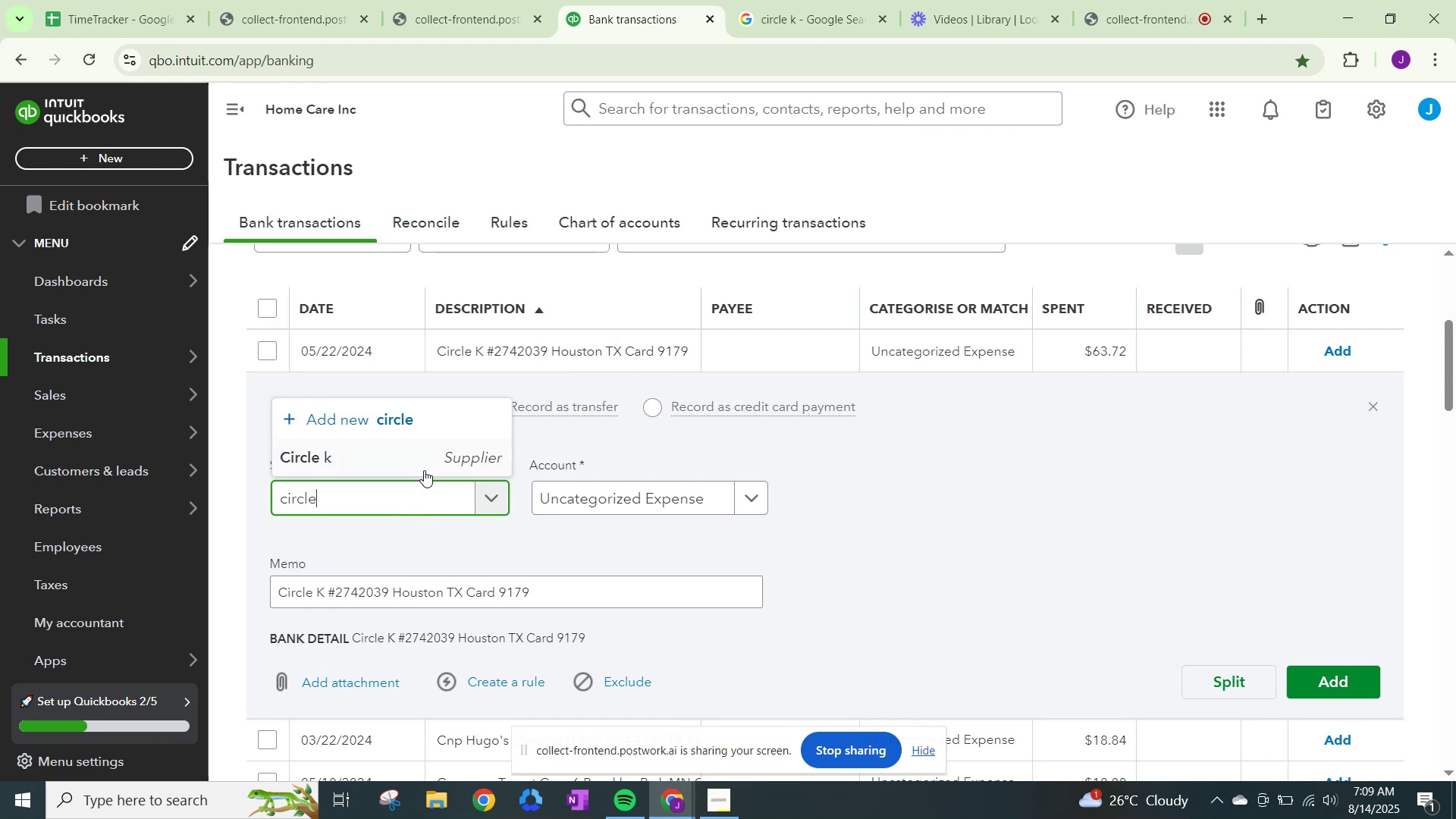 
left_click([424, 467])
 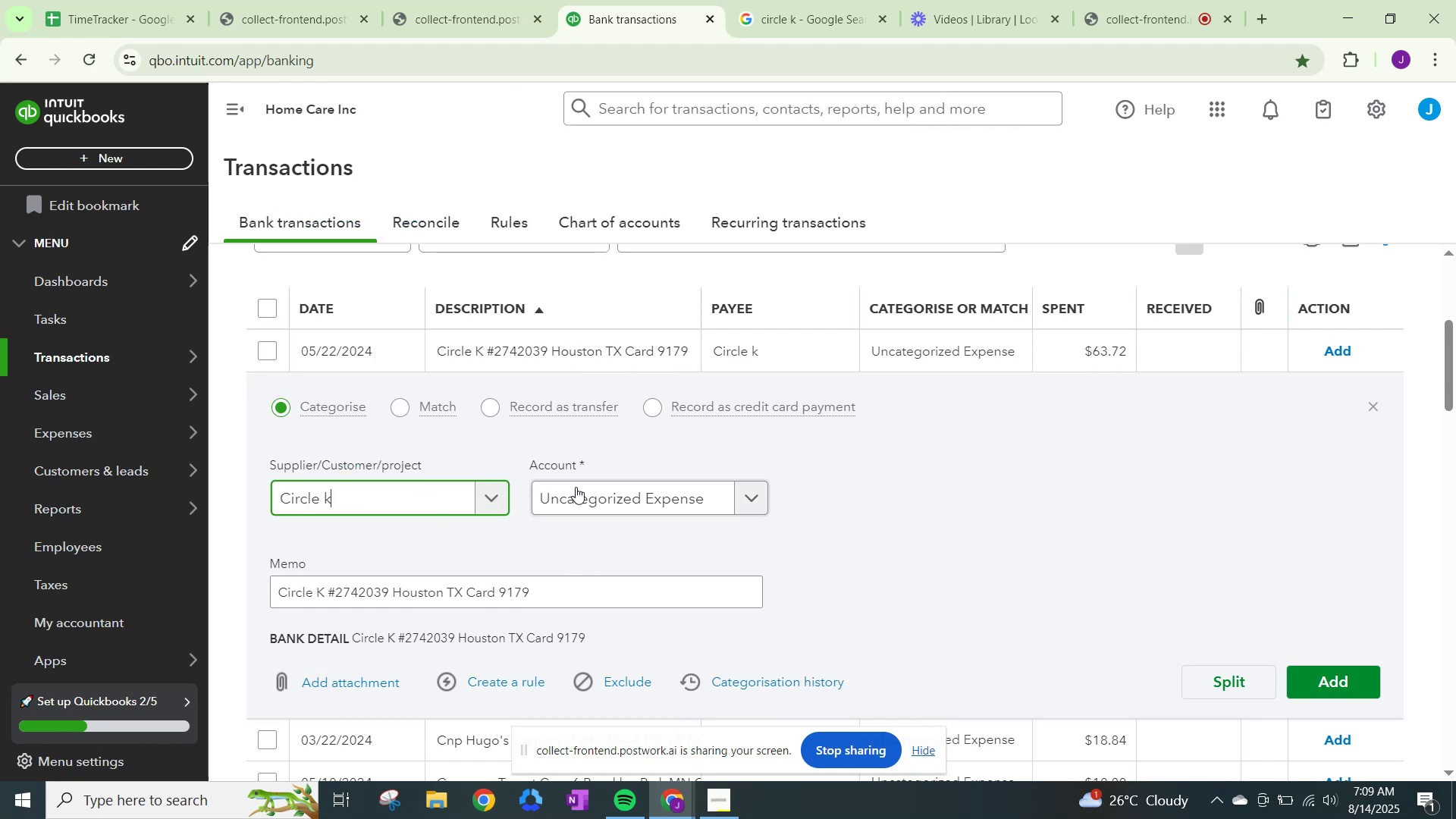 
left_click([591, 490])
 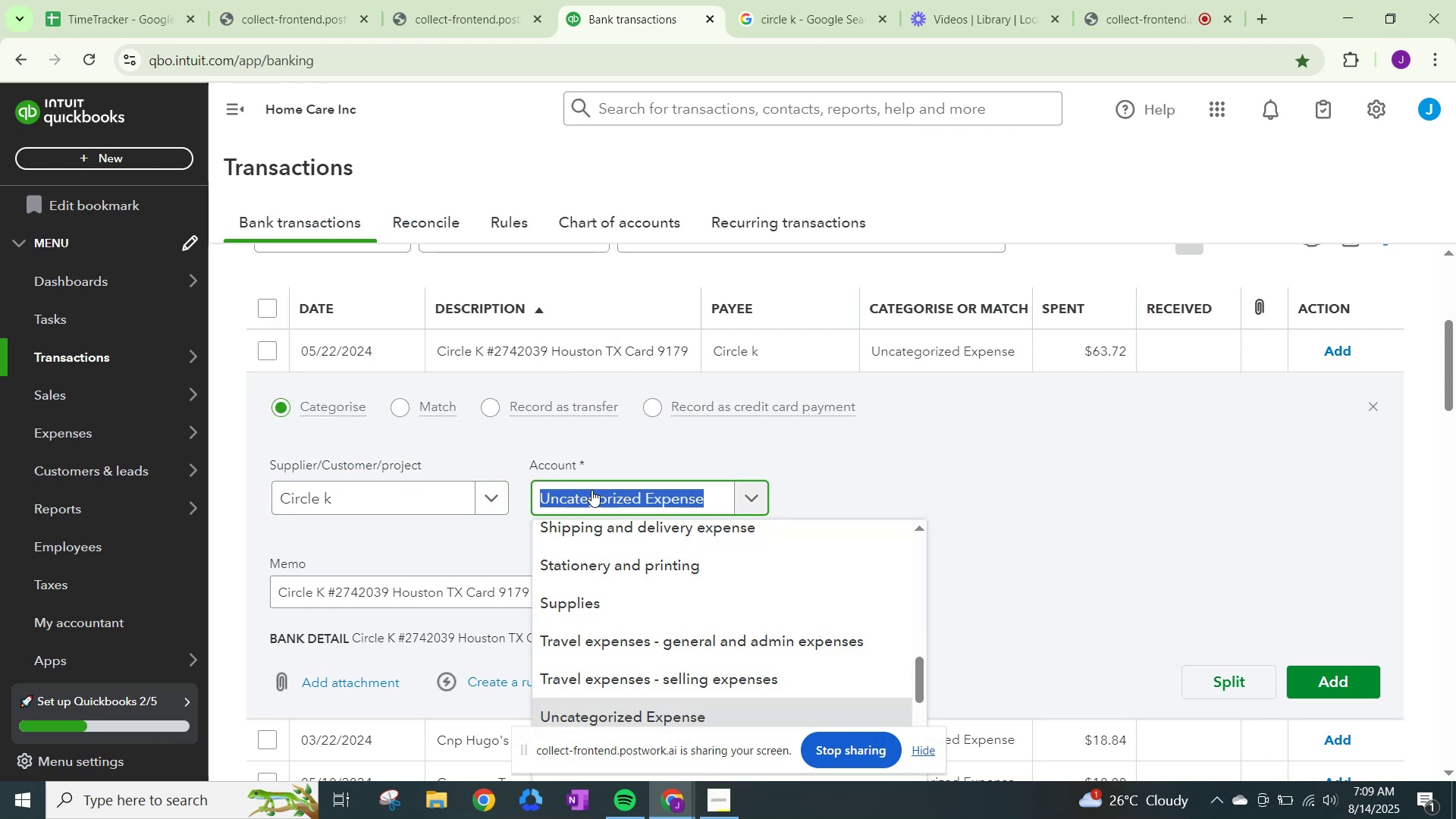 
type(travel)
 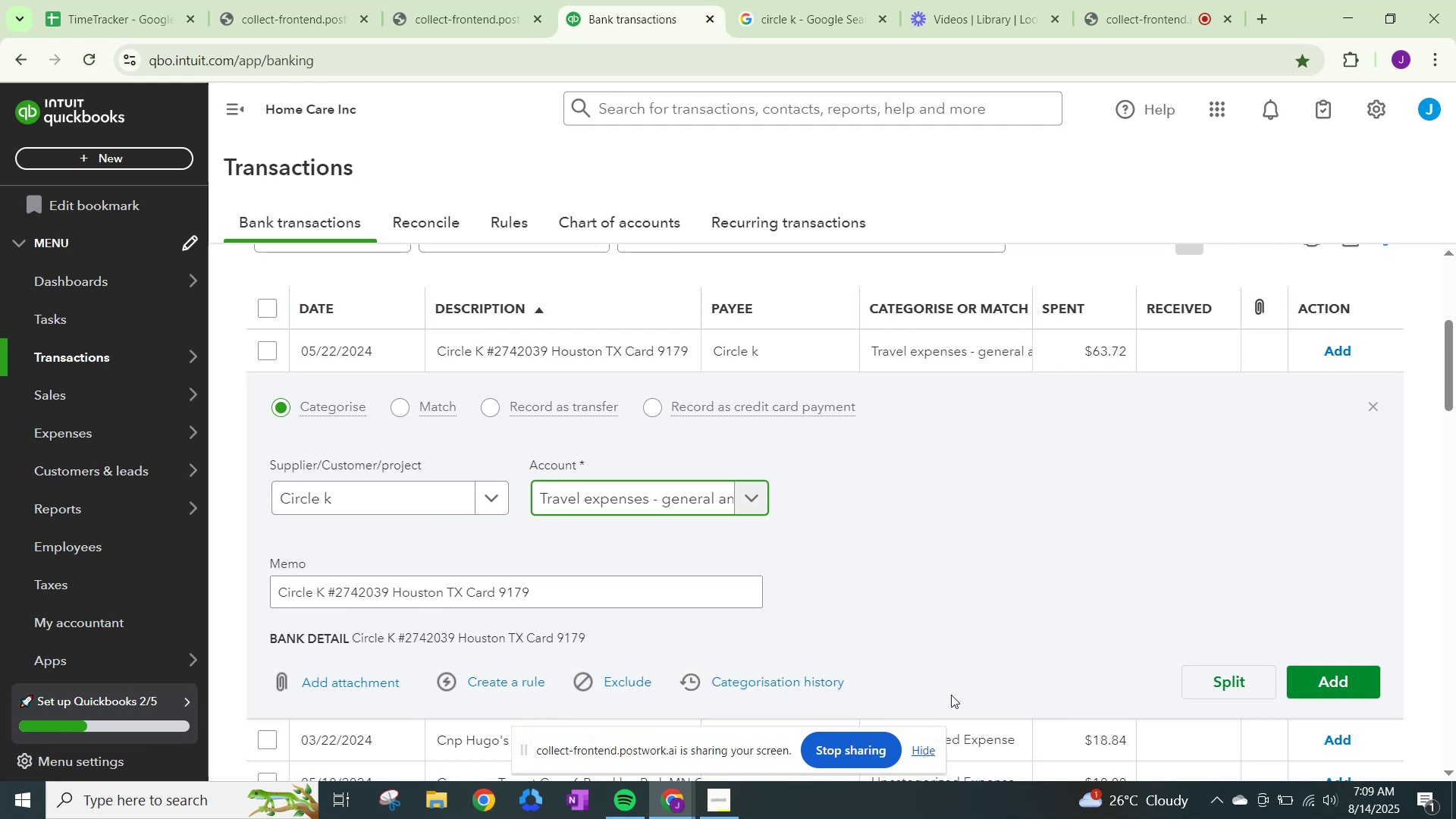 
left_click([1338, 689])
 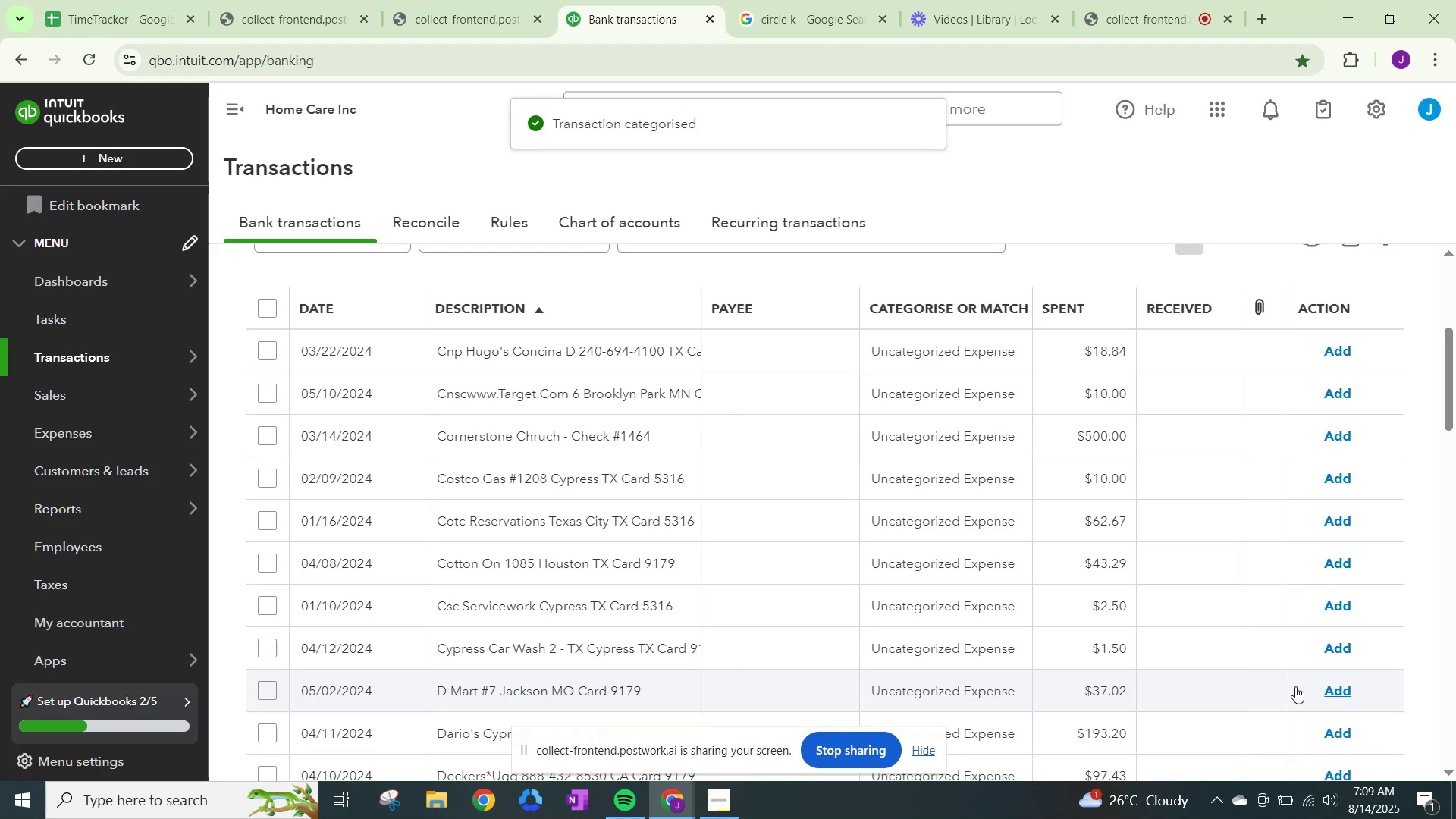 
left_click([828, 0])
 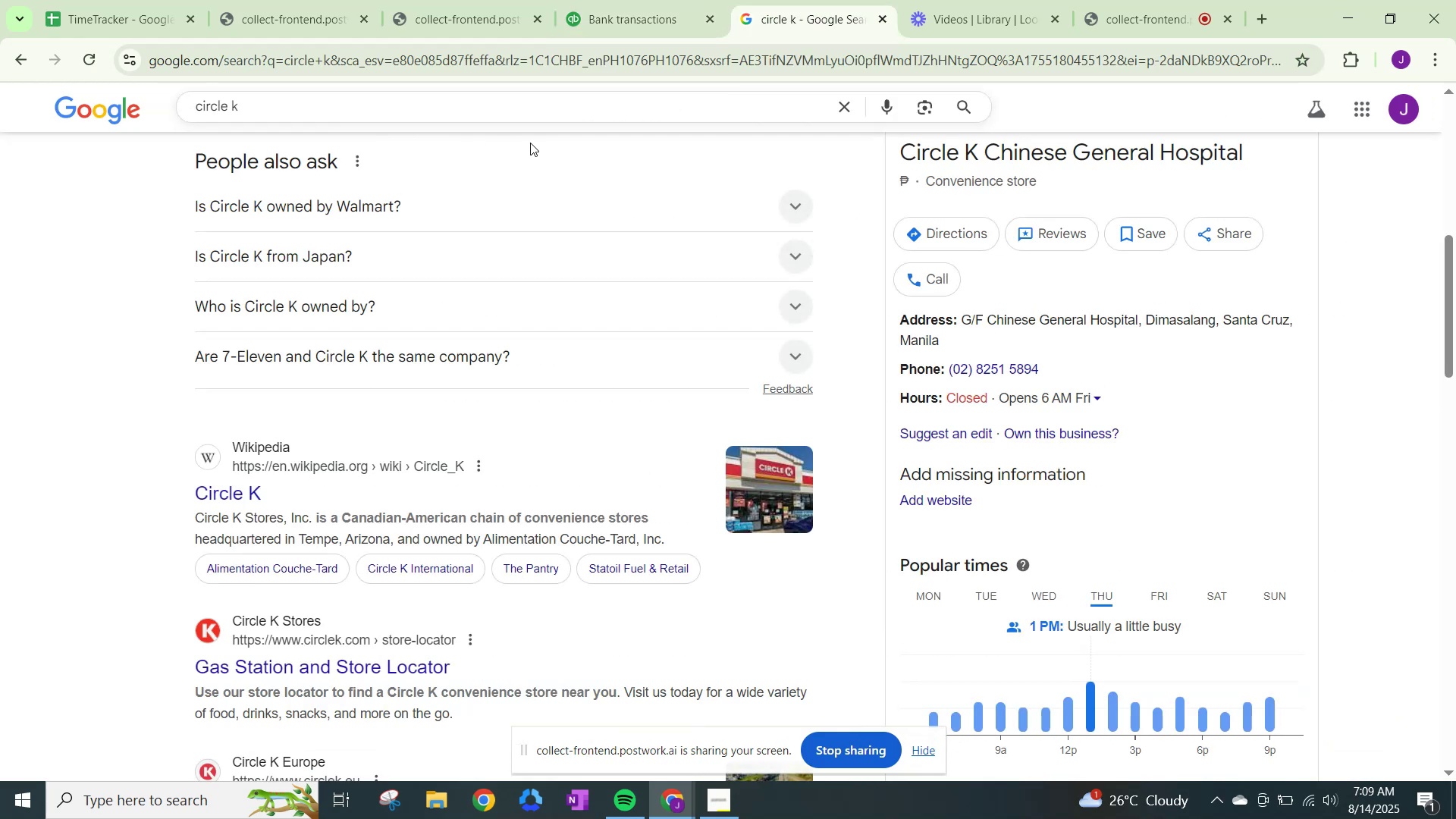 
left_click_drag(start_coordinate=[409, 108], to_coordinate=[176, 75])
 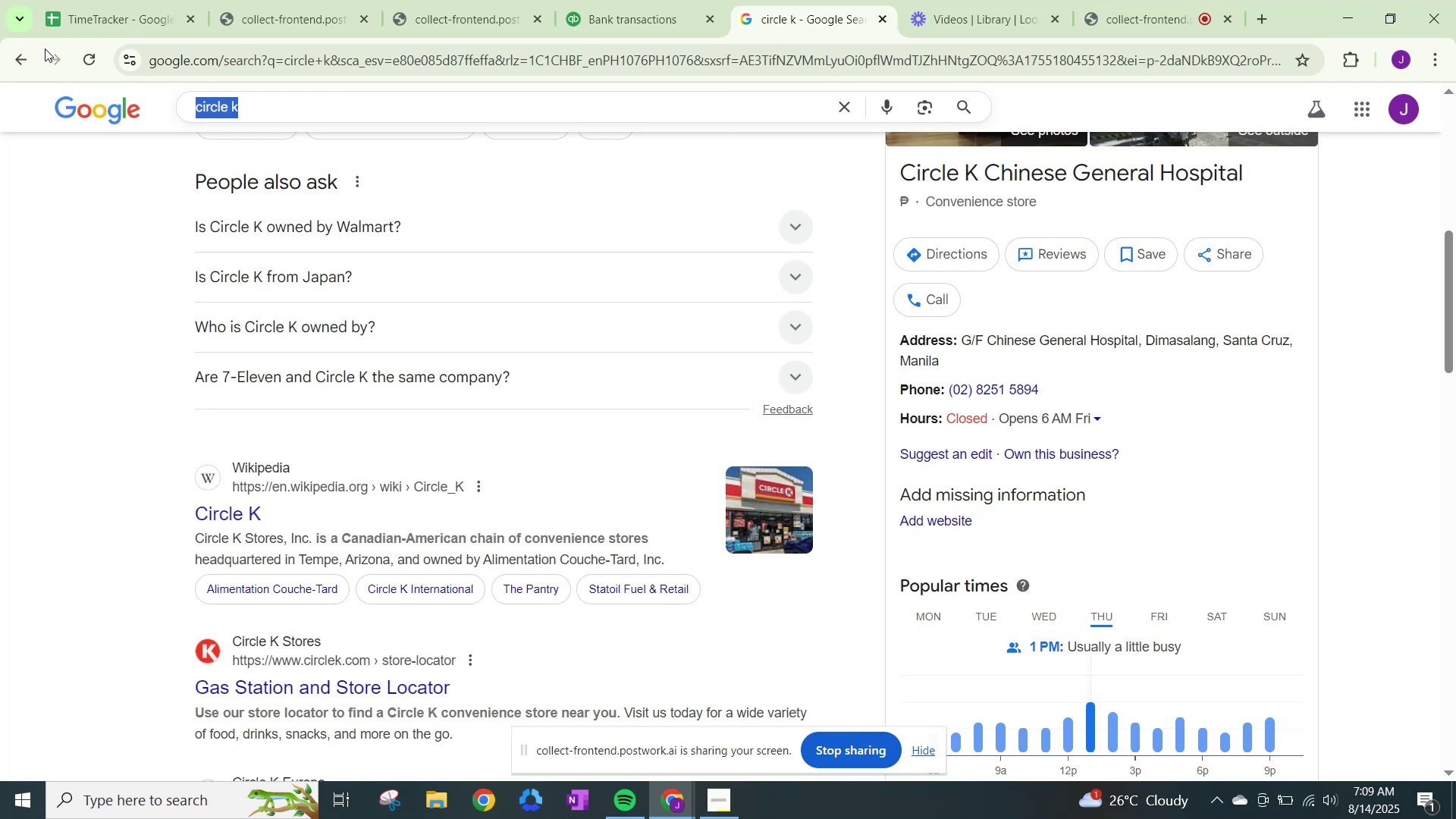 
type(cnnp hugos)
 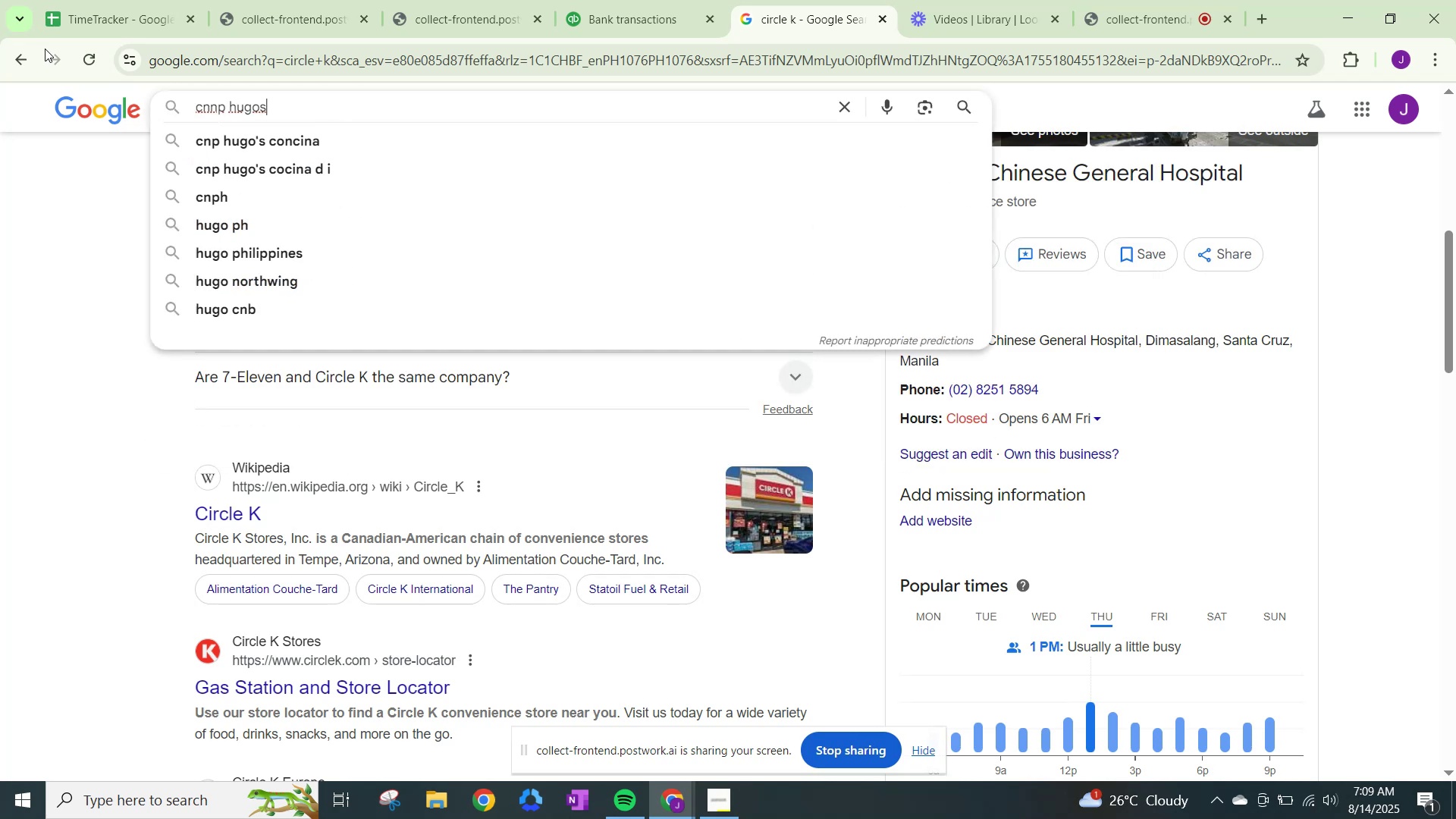 
key(Enter)
 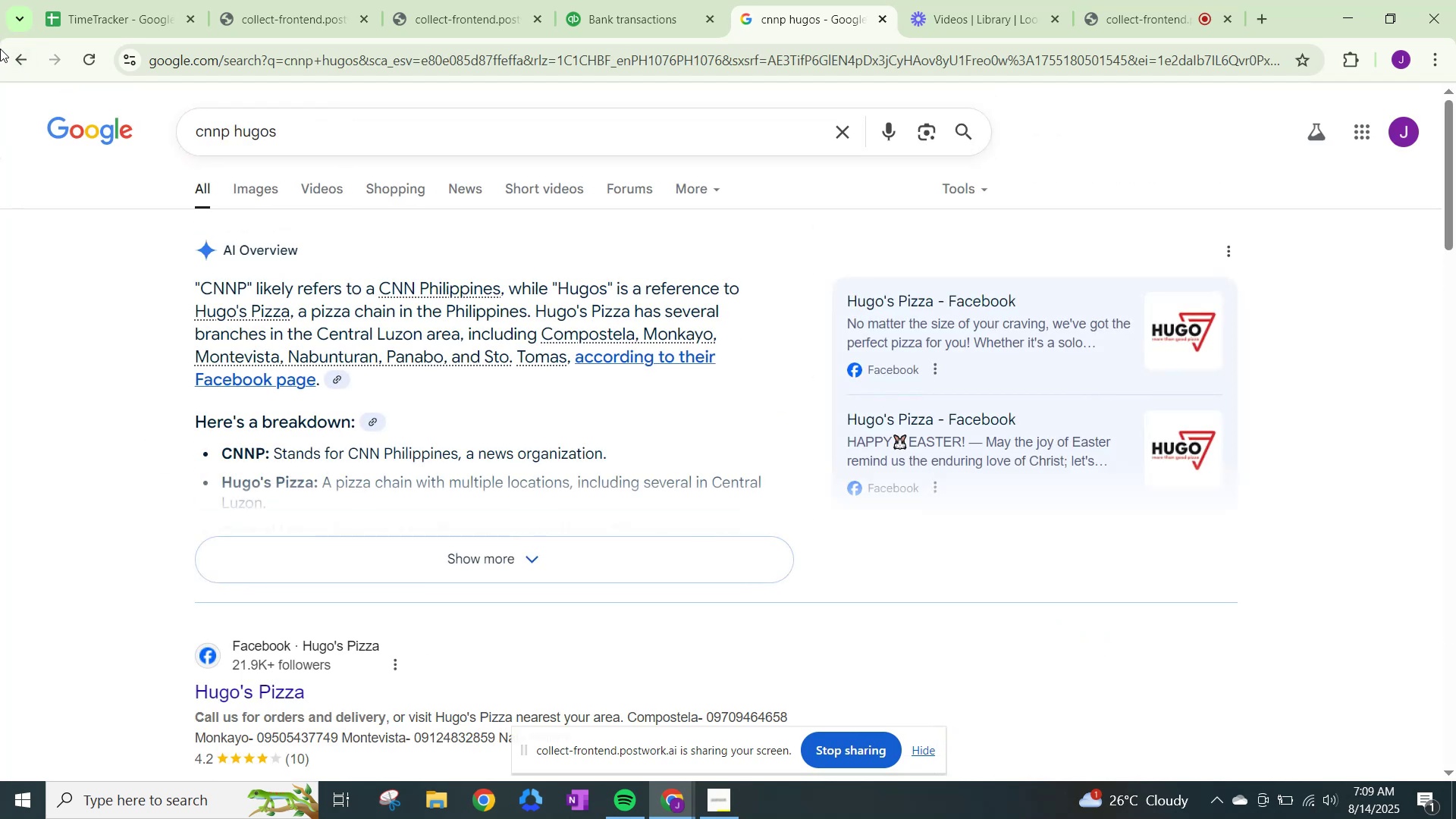 
left_click([209, 130])
 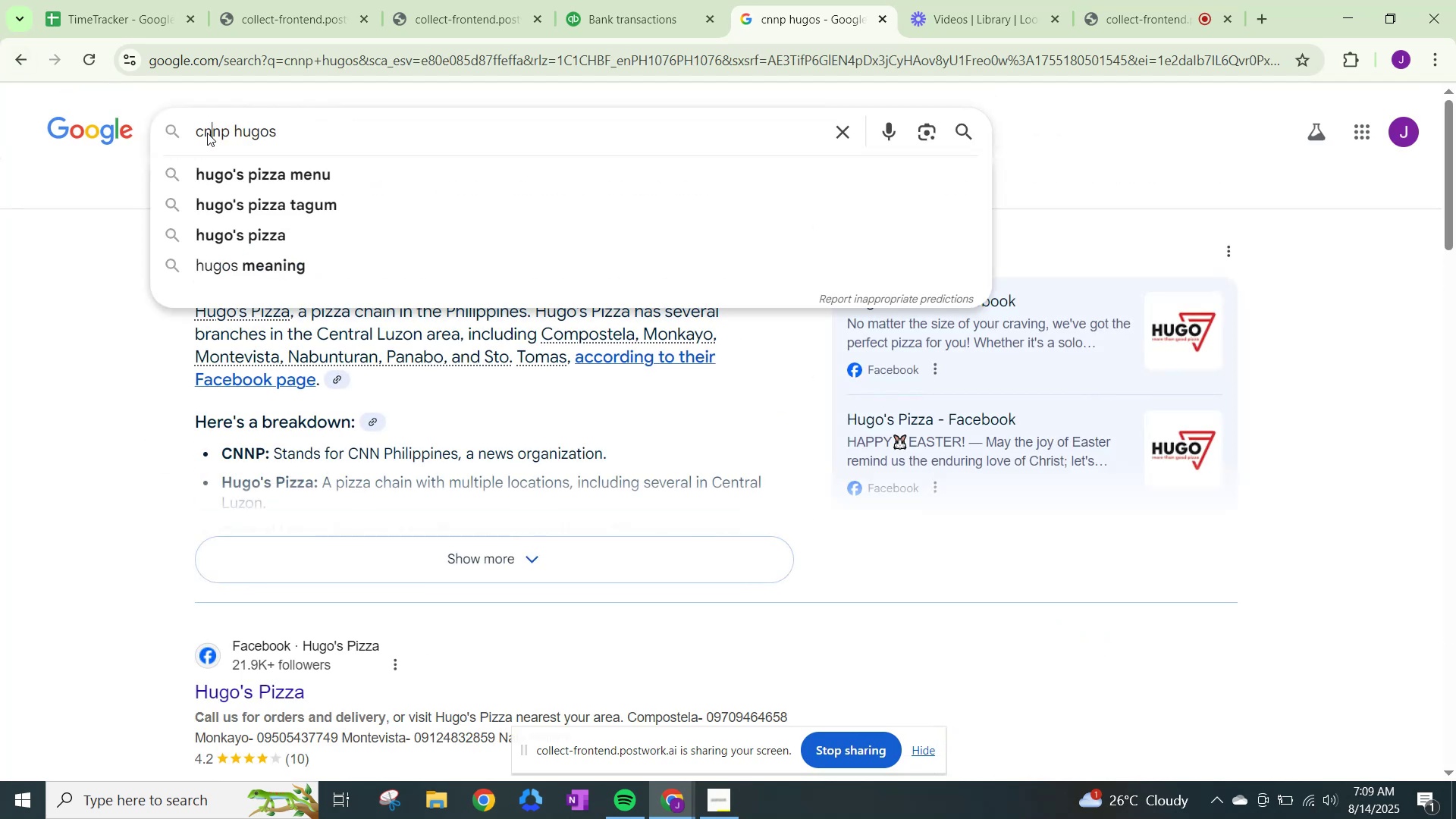 
key(Backspace)
 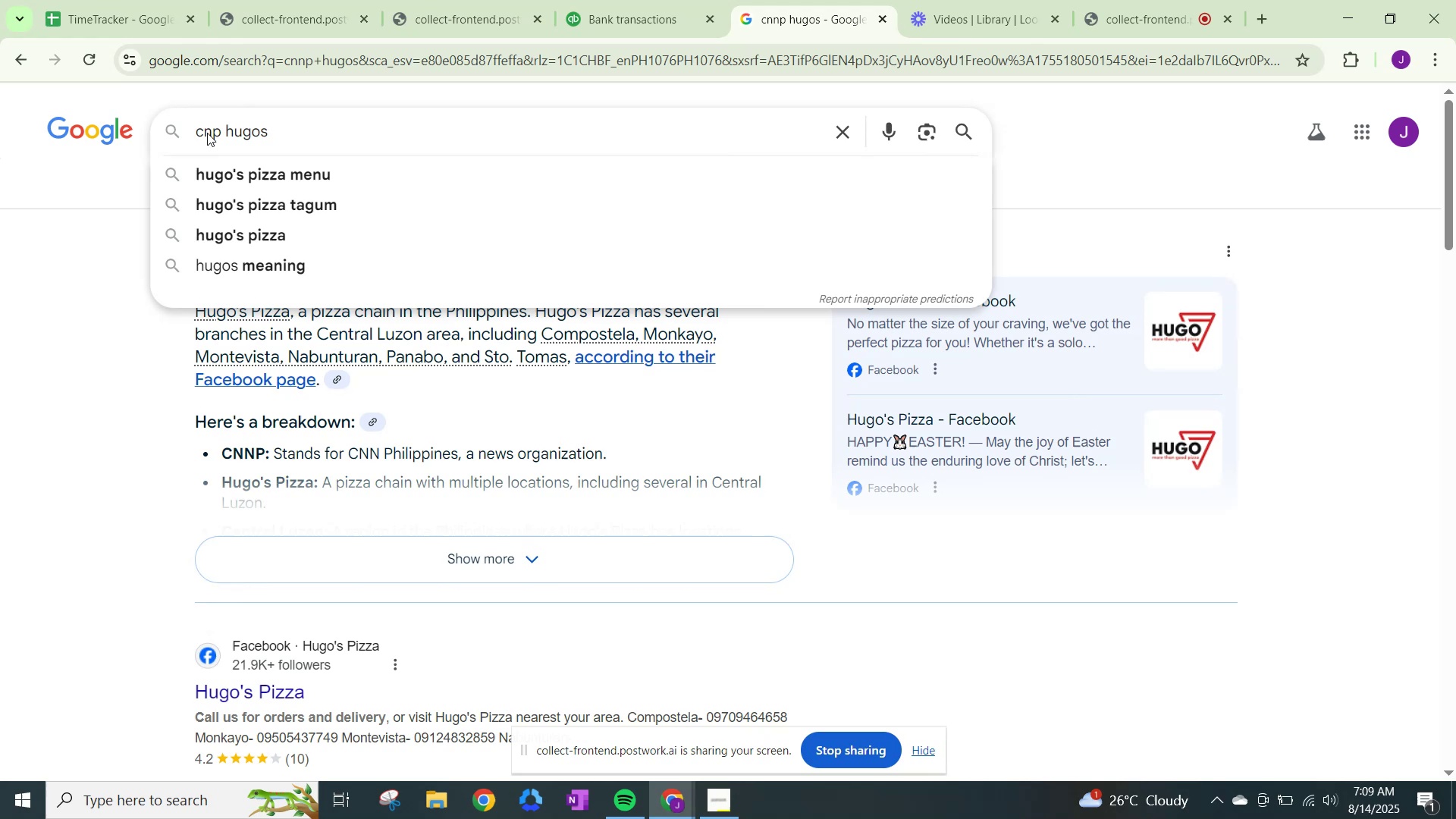 
key(Enter)
 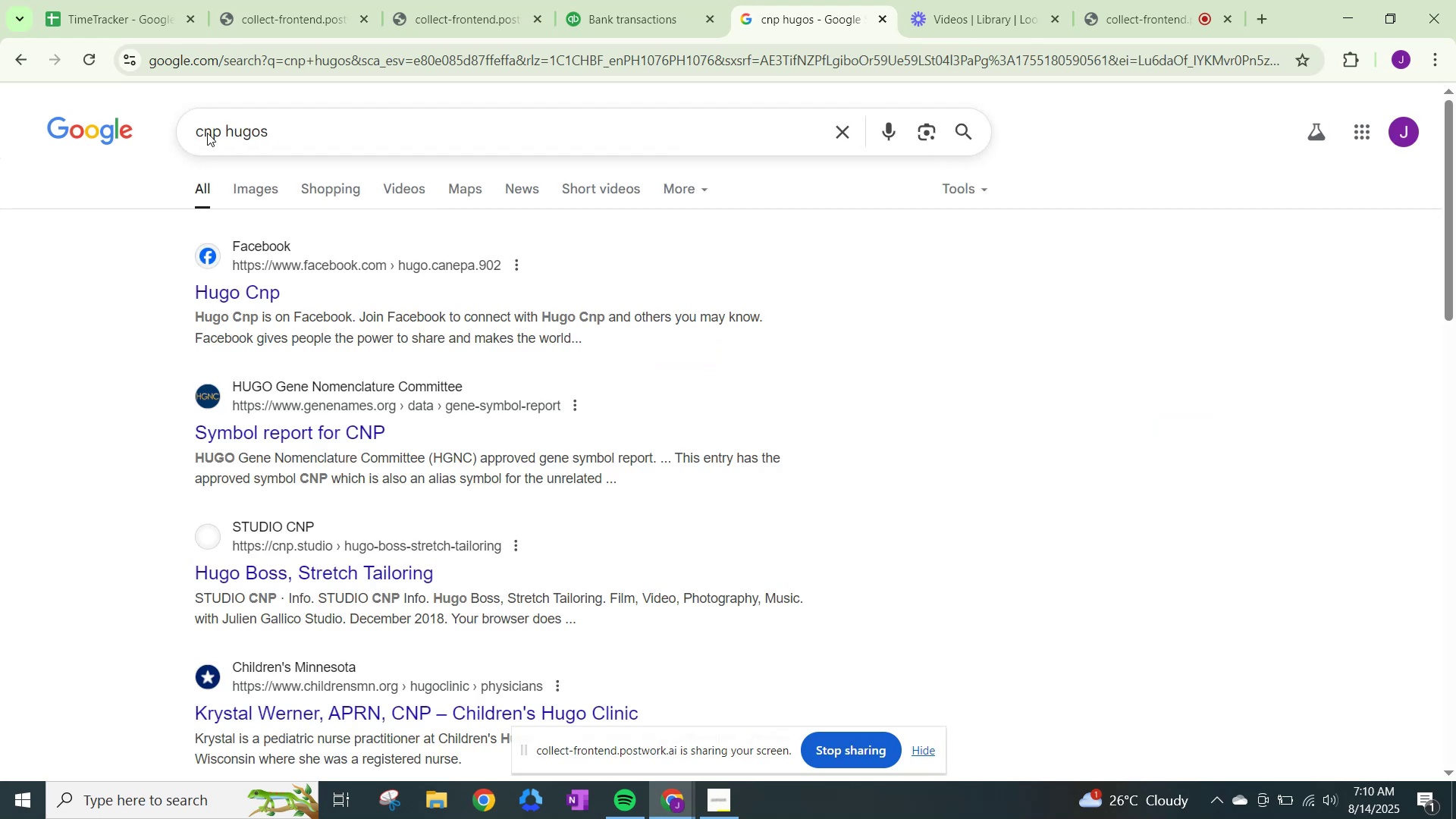 
wait(10.04)
 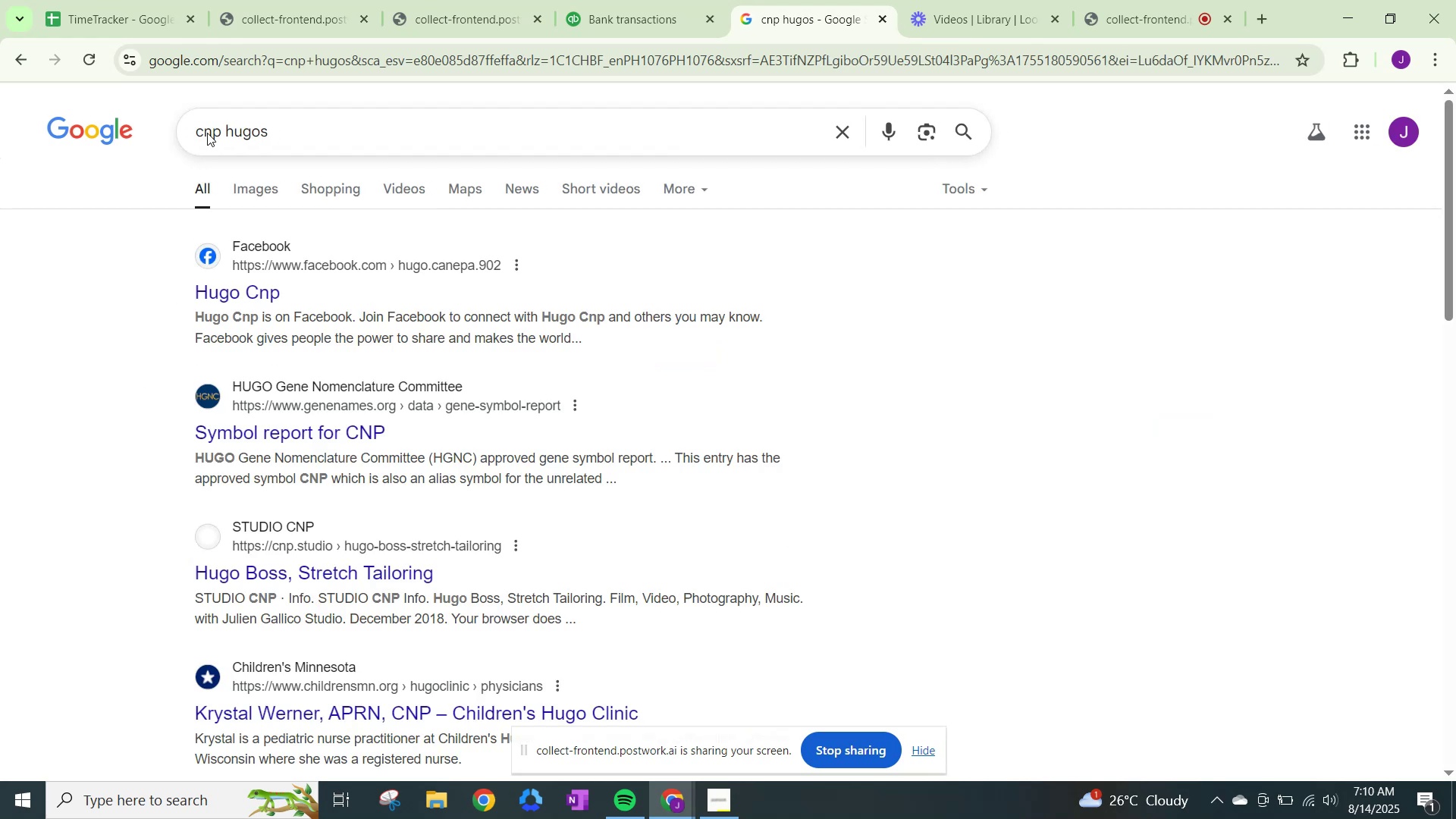 
left_click([615, 18])
 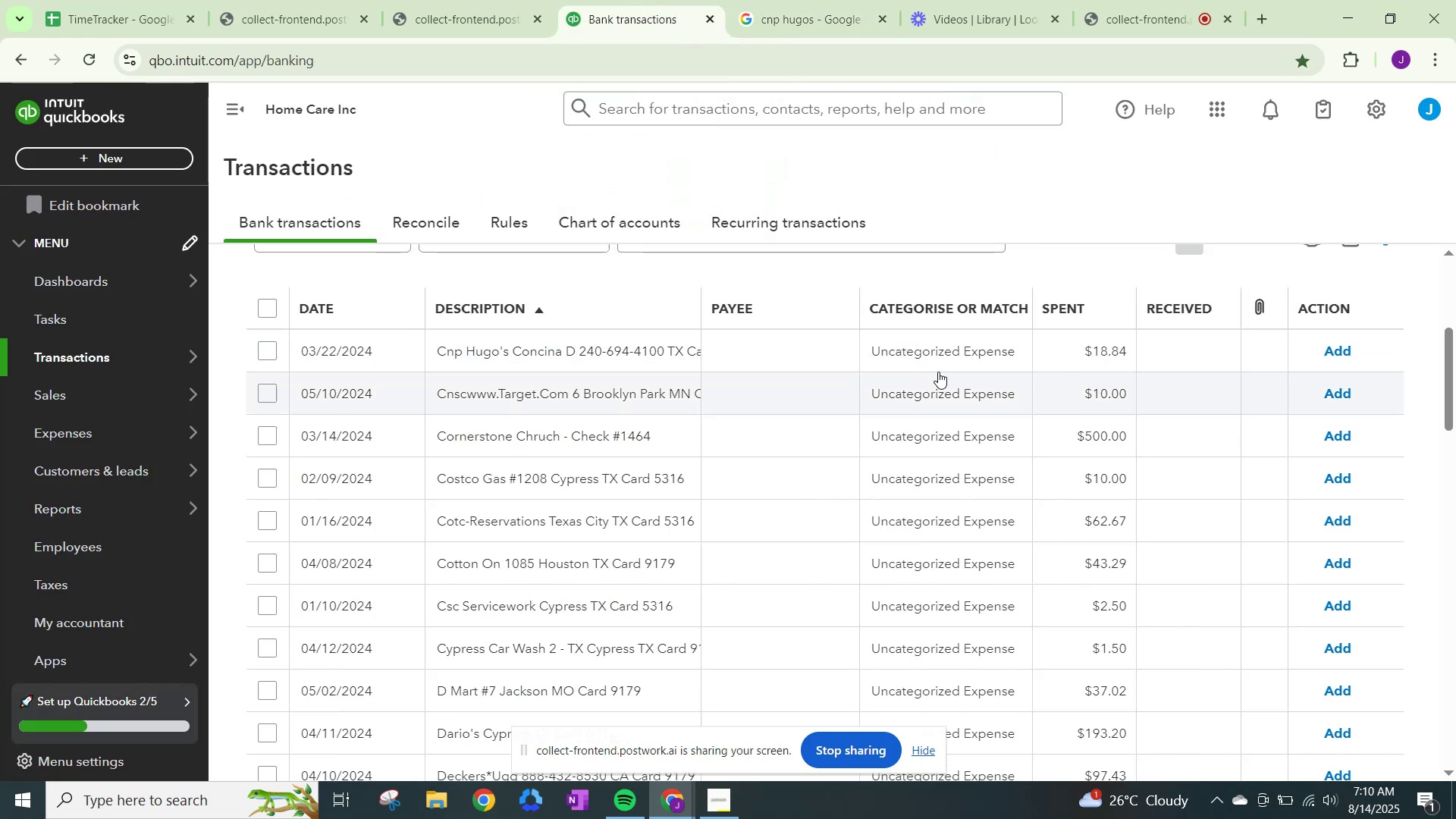 
left_click([940, 359])
 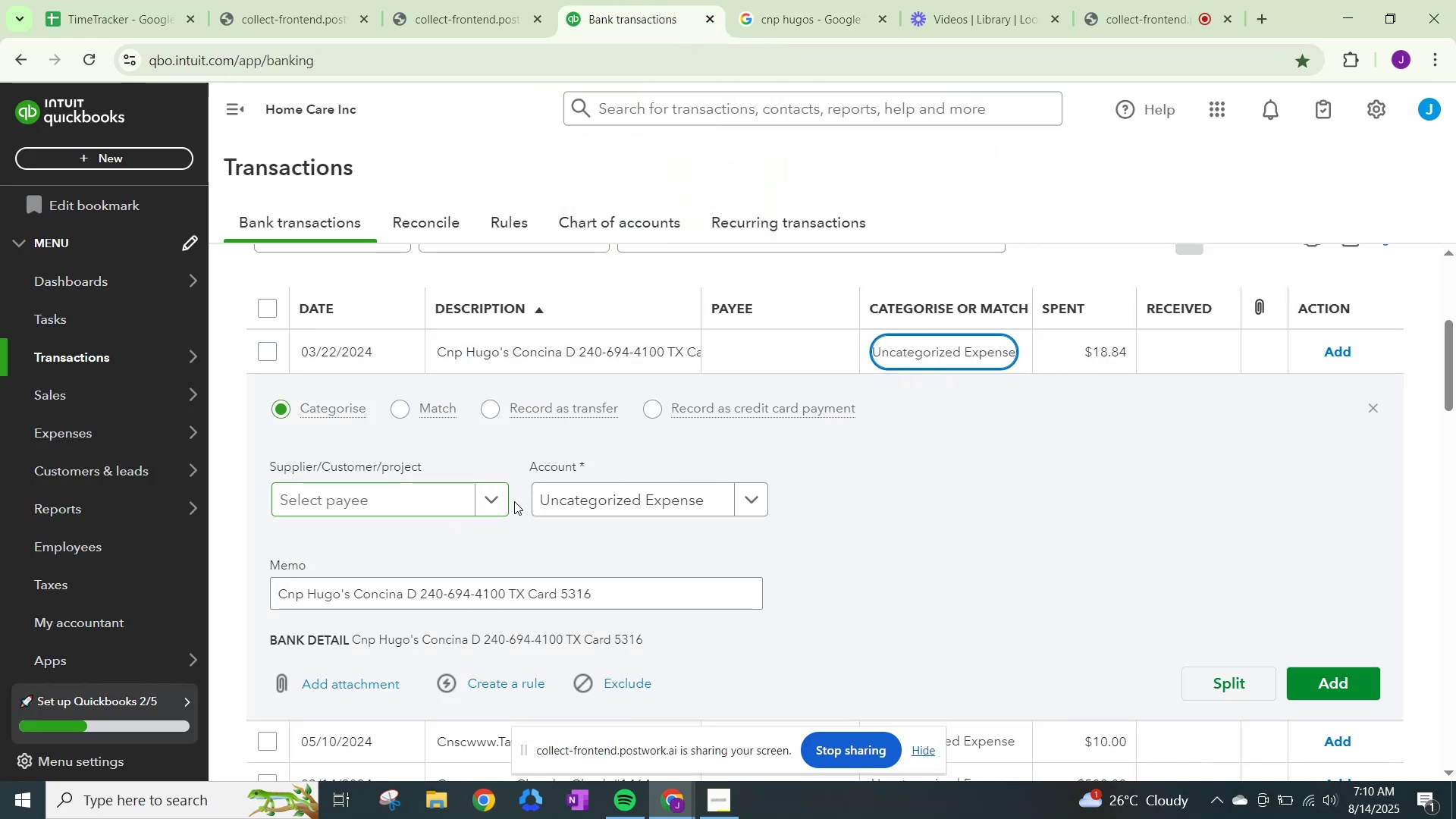 
left_click([498, 496])
 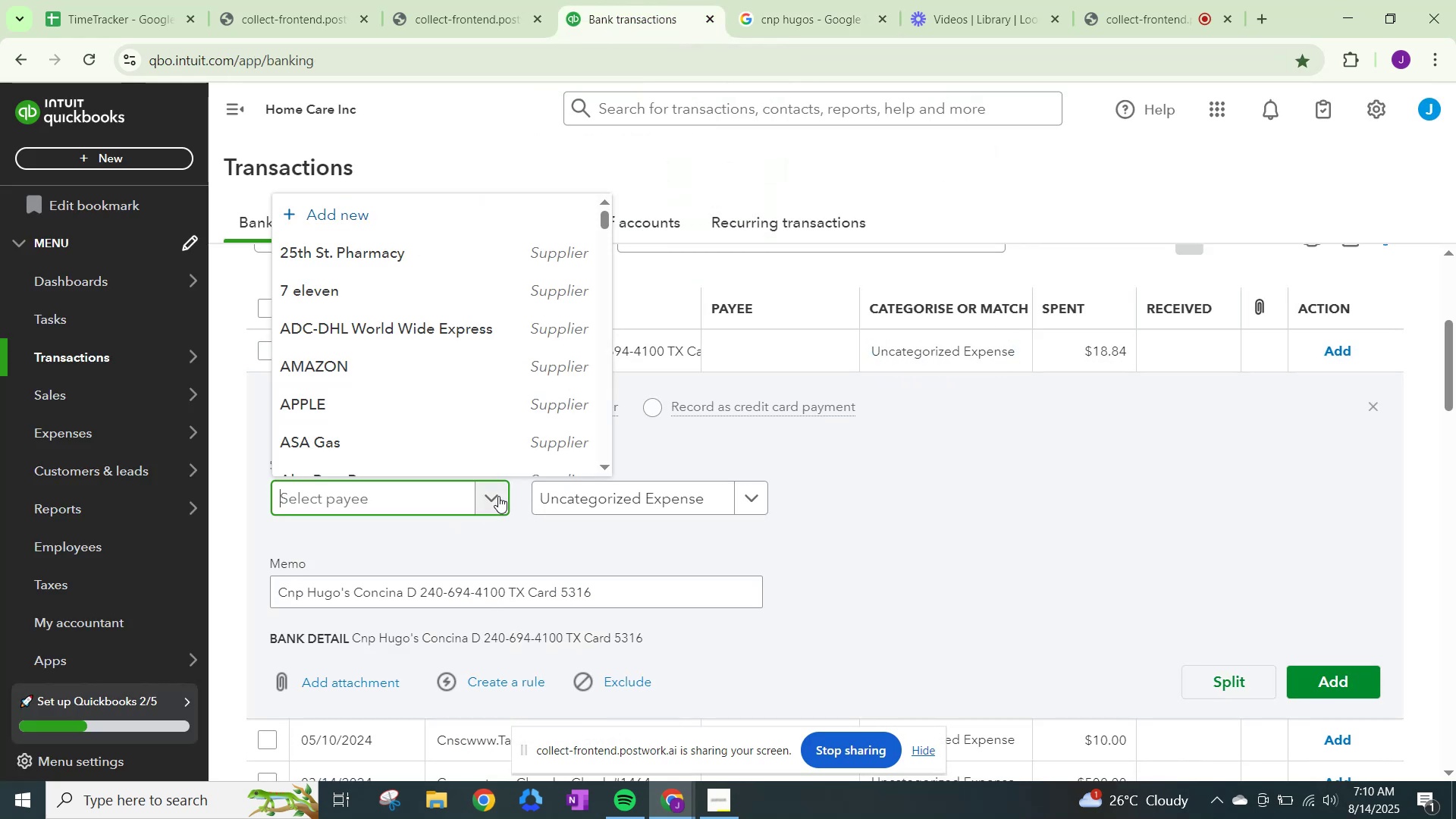 
type(Cnp Hugo's Cp)
key(Backspace)
type(oncina)
 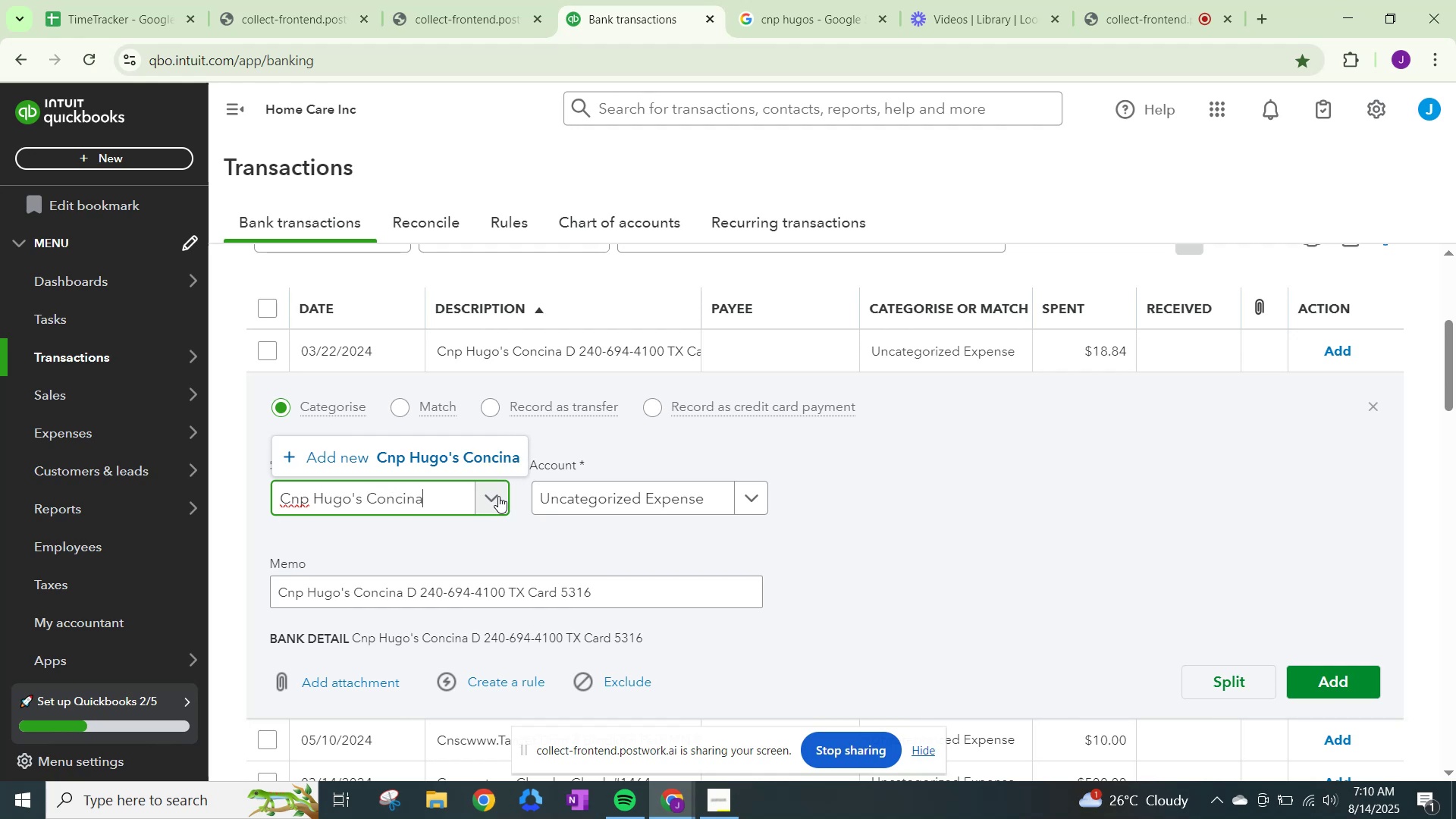 
left_click([469, 453])
 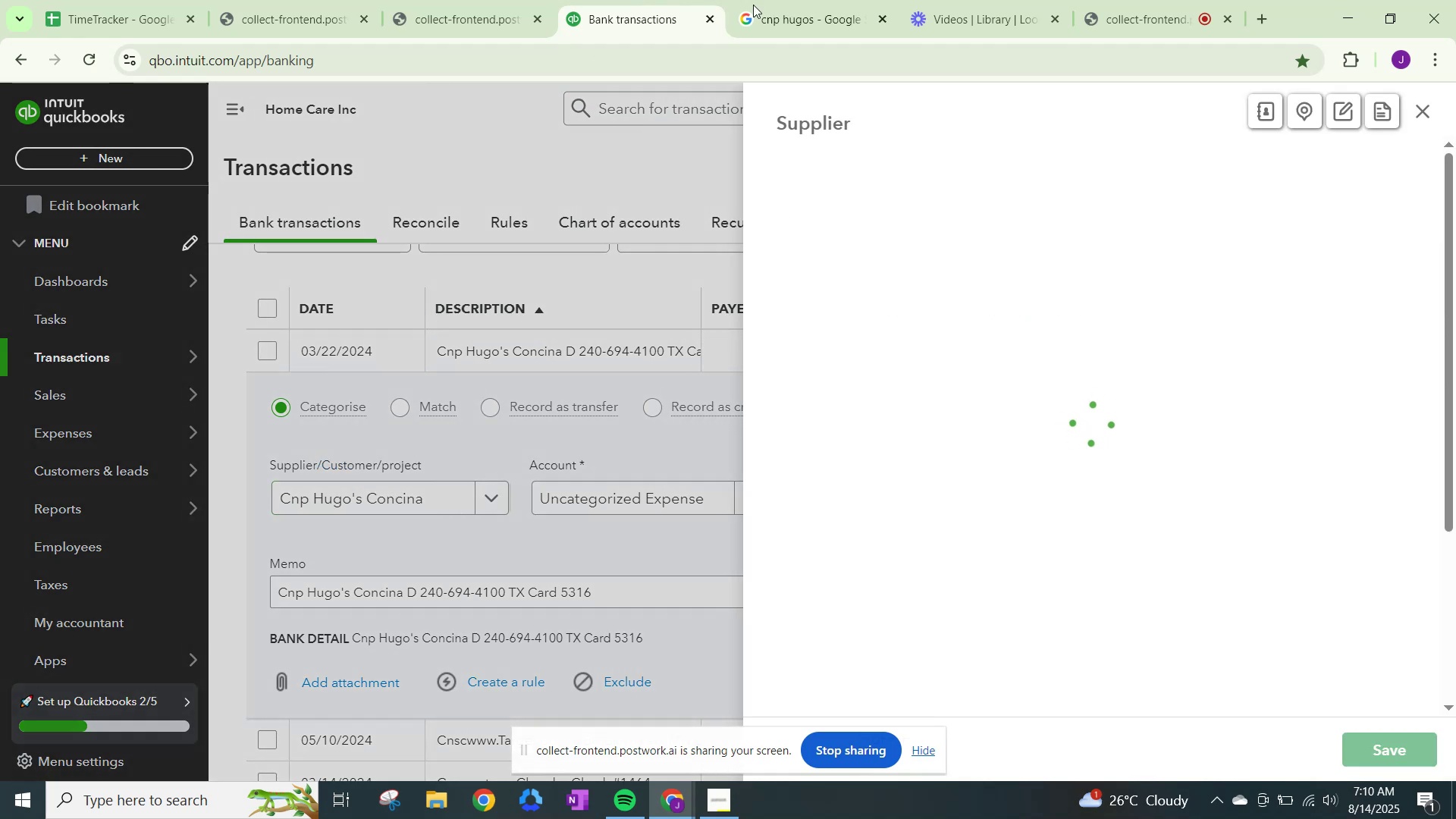 
left_click([762, 5])
 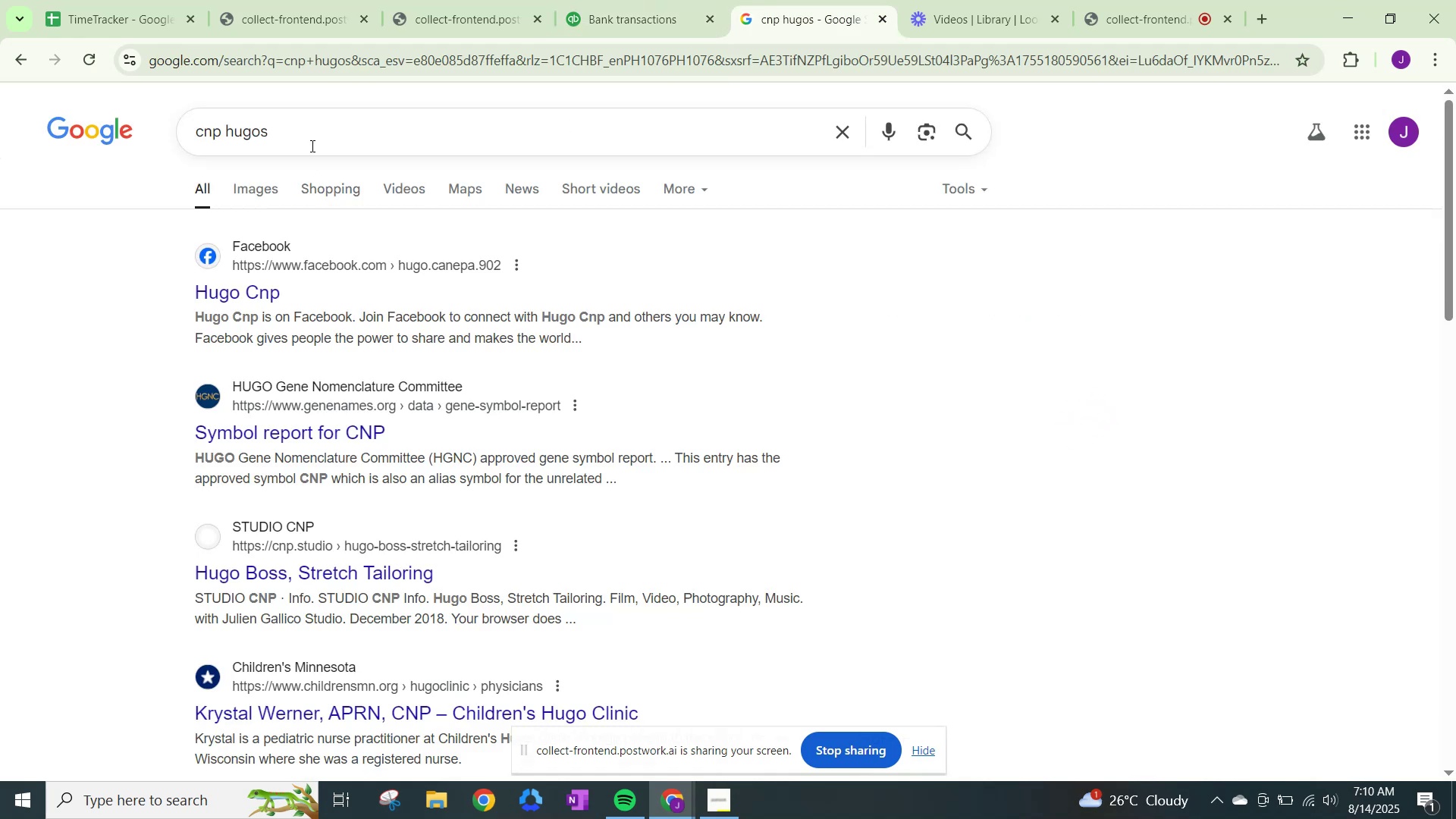 
left_click([320, 131])
 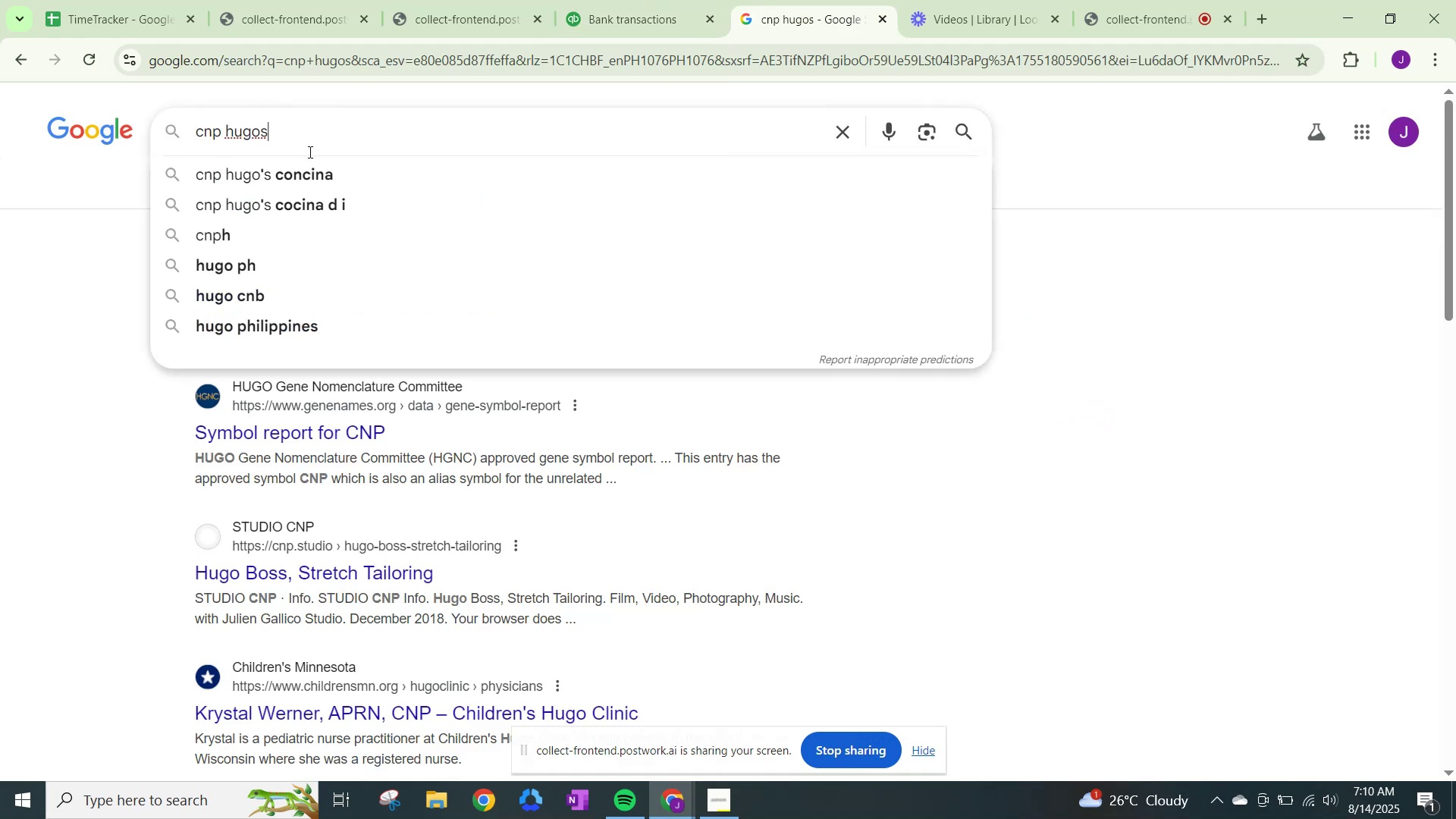 
left_click([300, 180])
 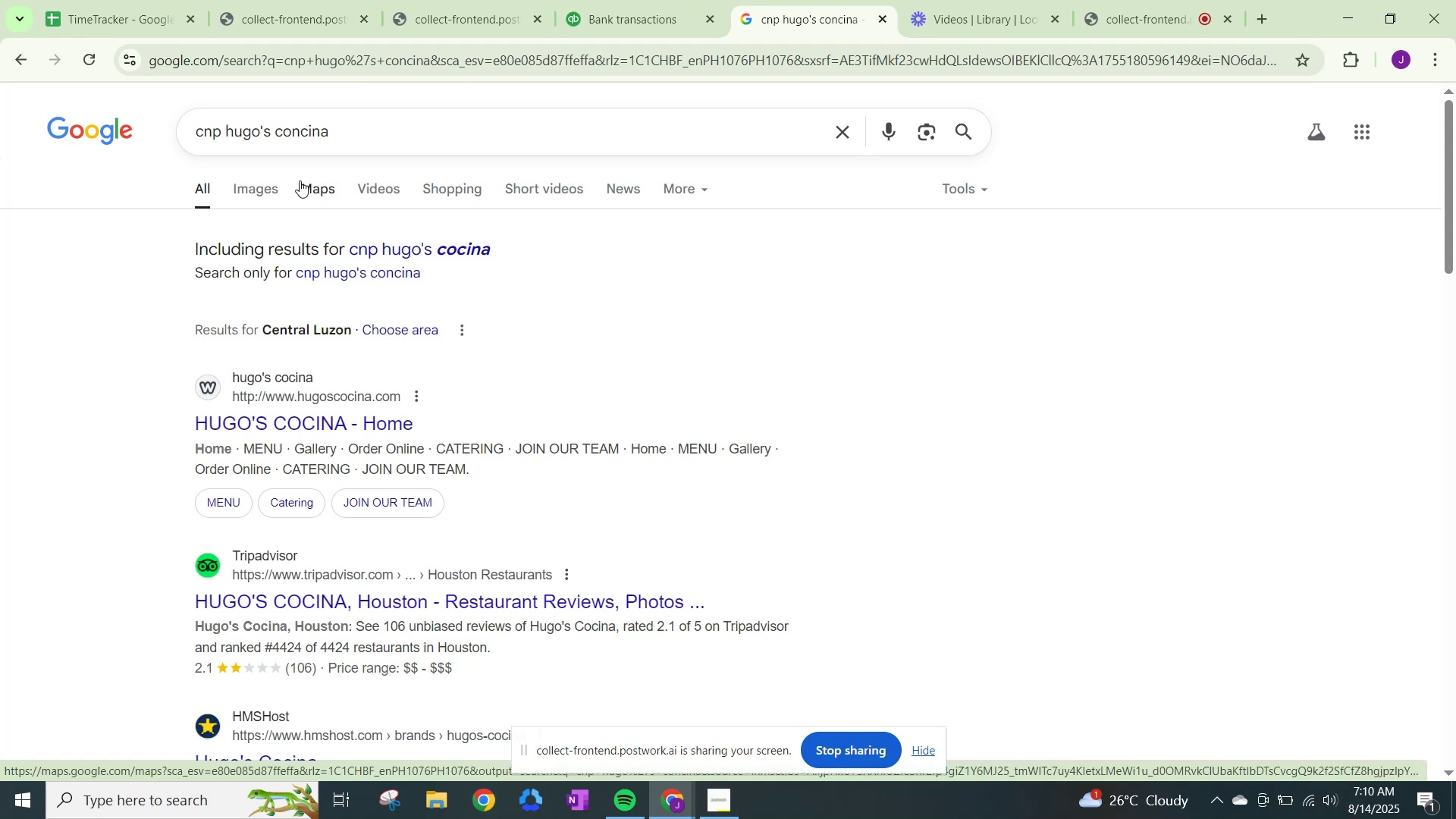 
wait(8.66)
 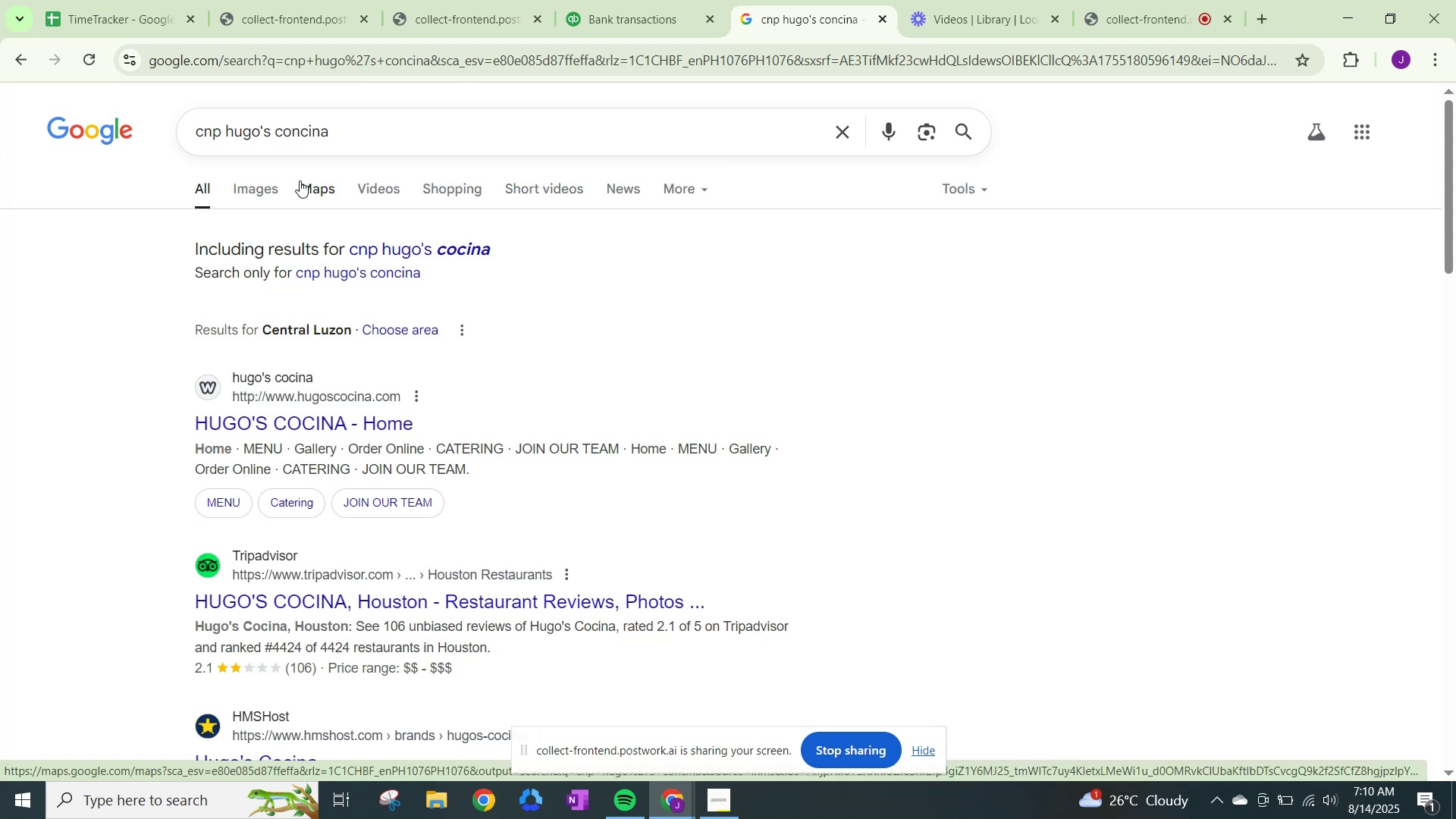 
left_click([635, 0])
 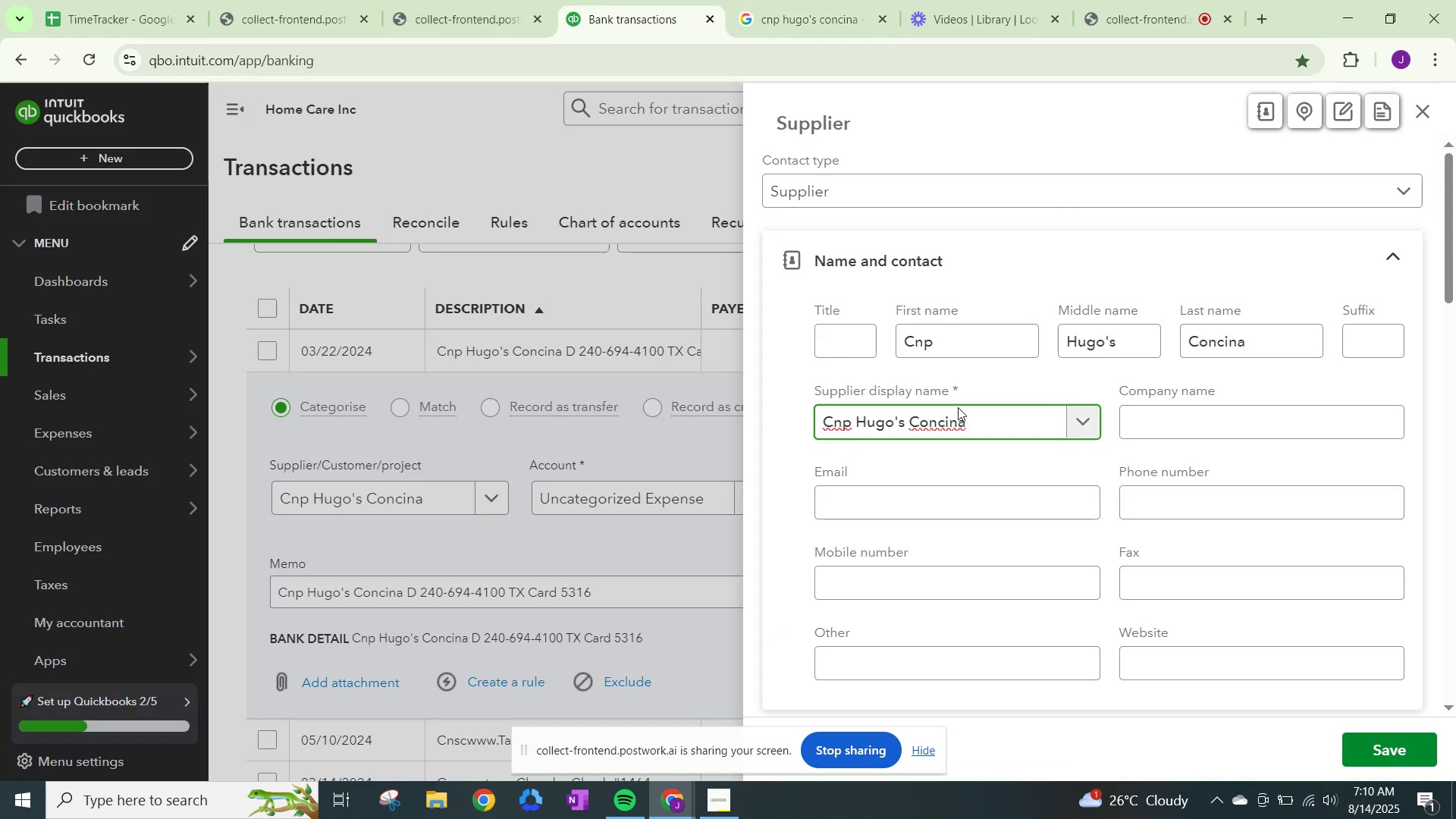 
scroll: coordinate [998, 563], scroll_direction: down, amount: 18.0
 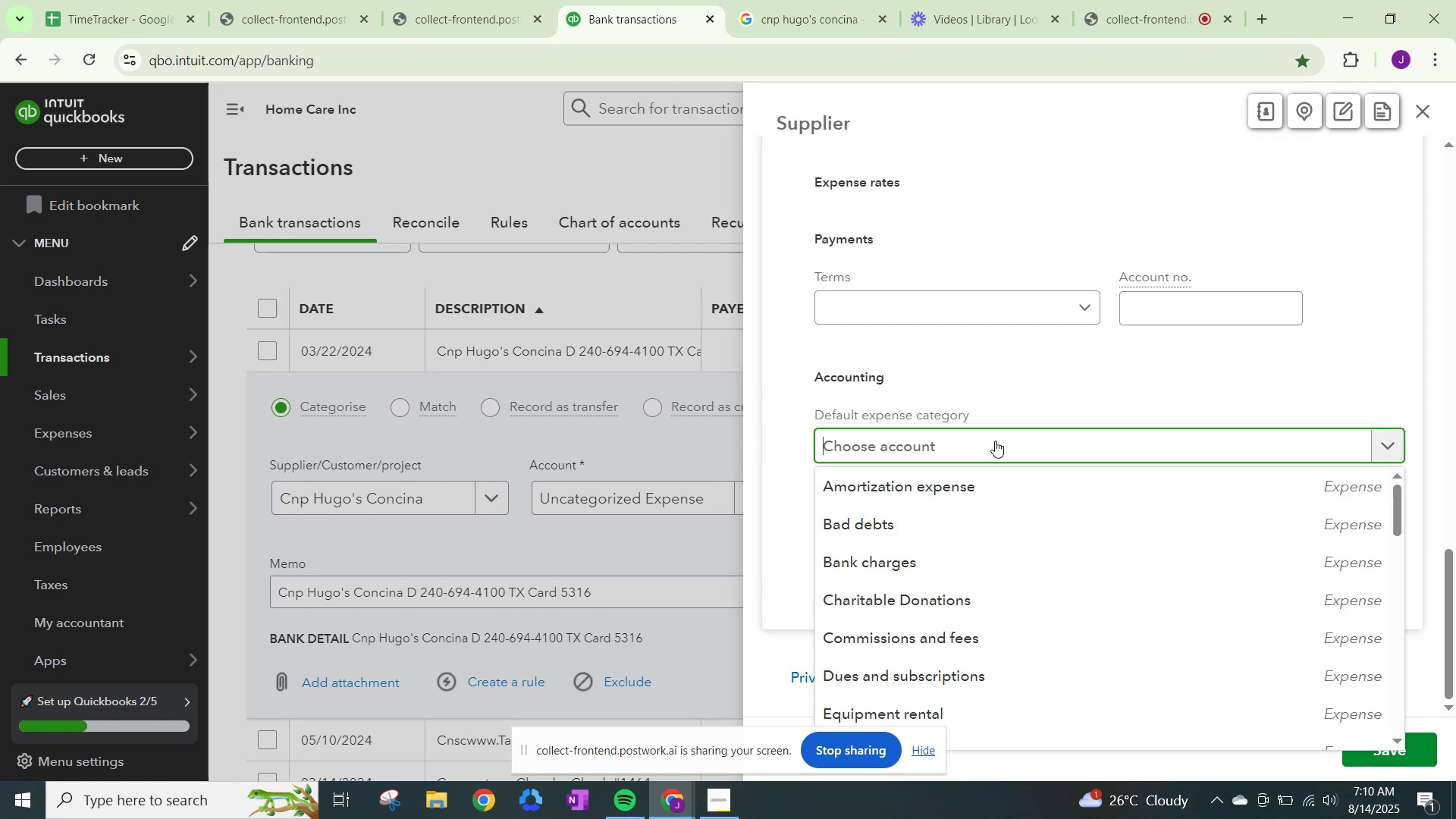 
type(meals)
 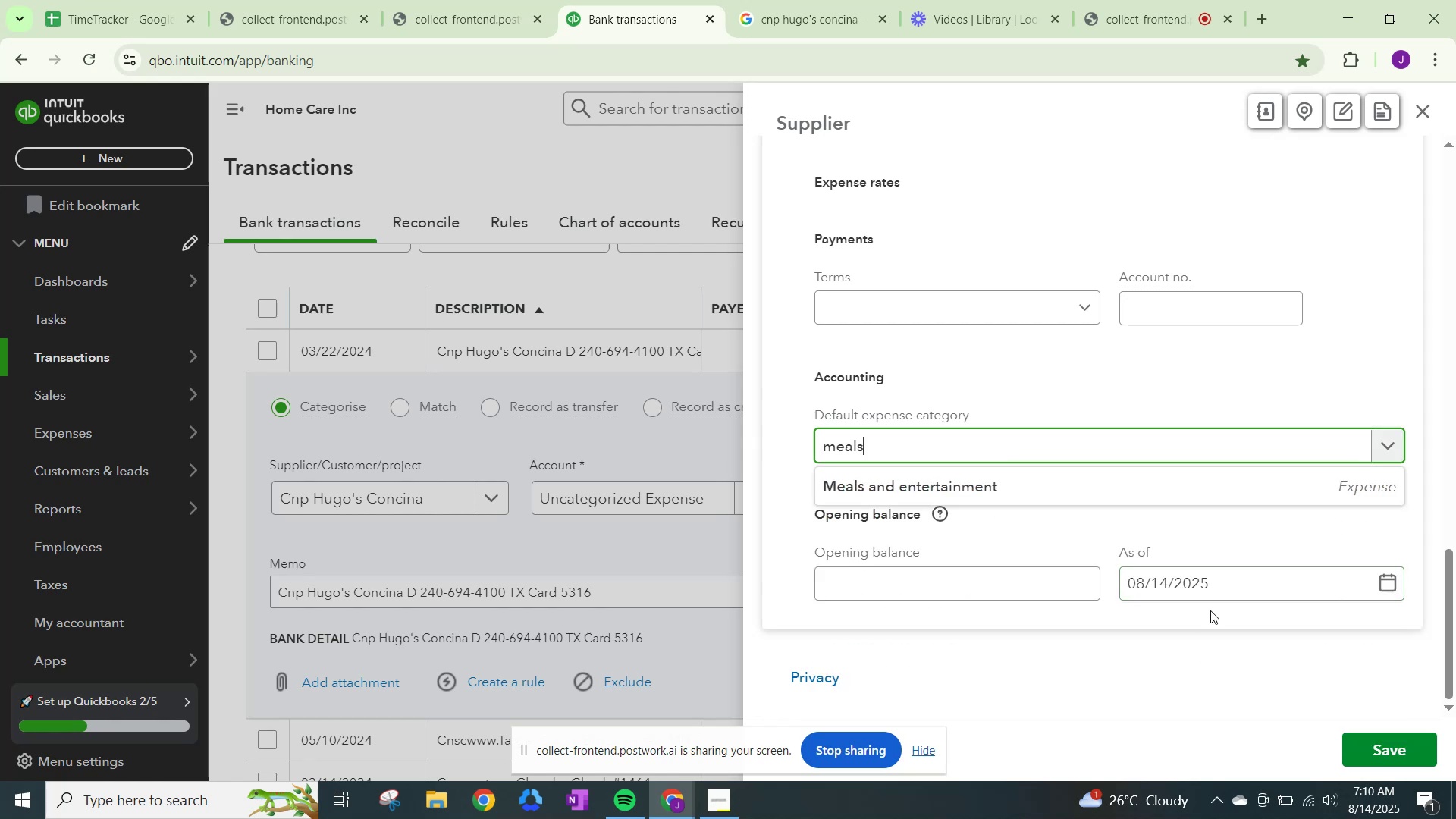 
left_click([1053, 487])
 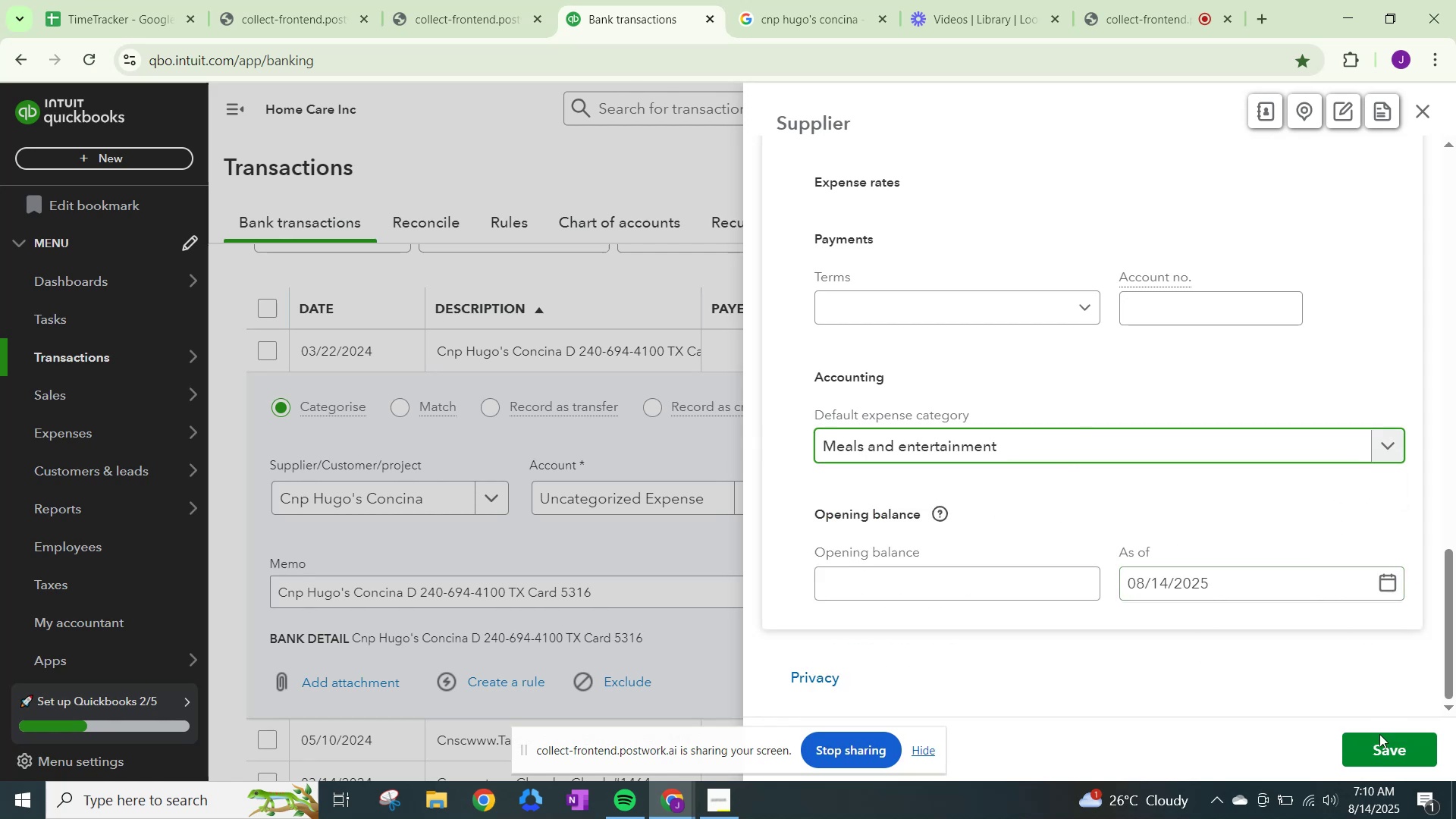 
left_click([1389, 755])
 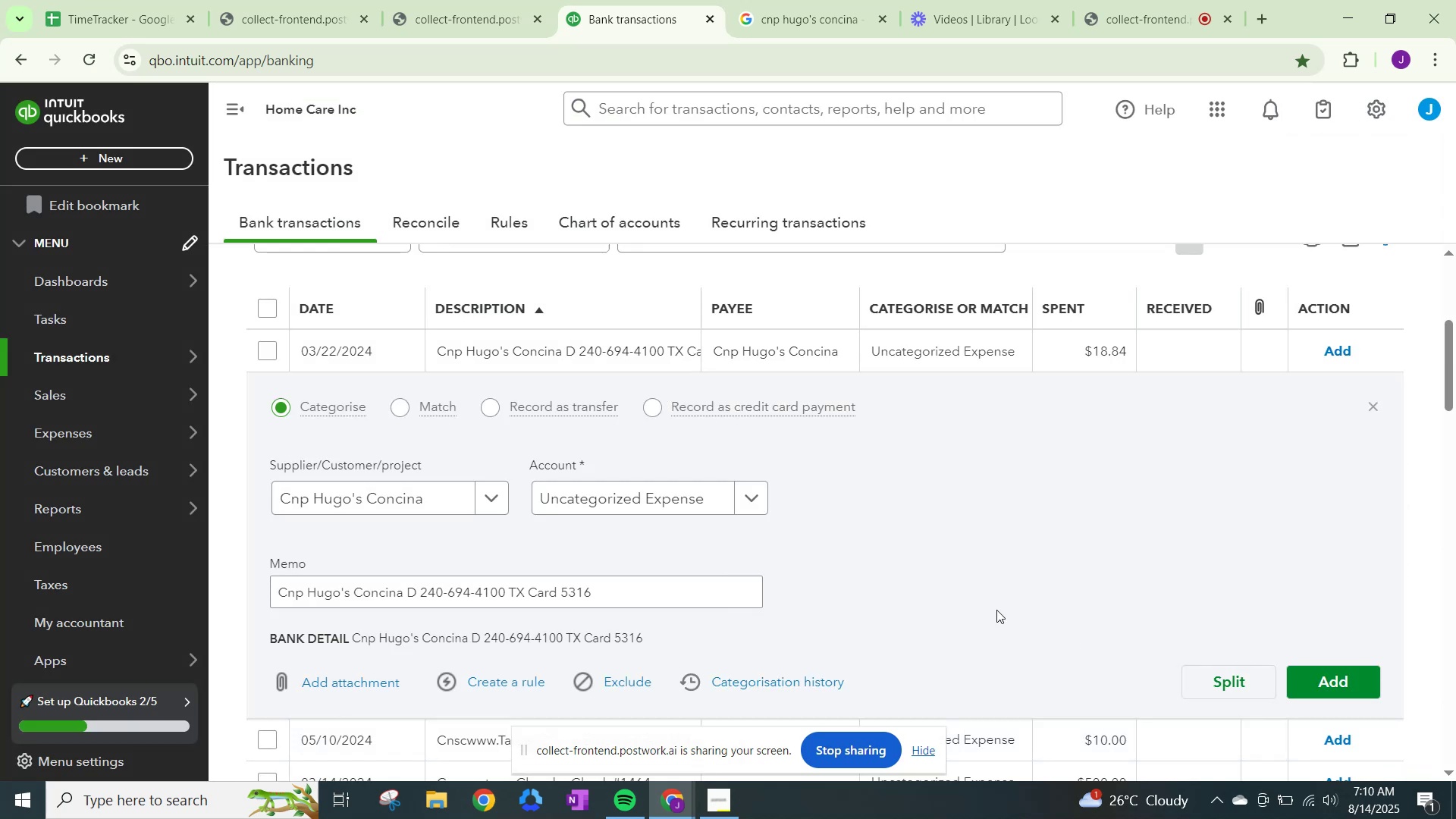 
left_click([666, 507])
 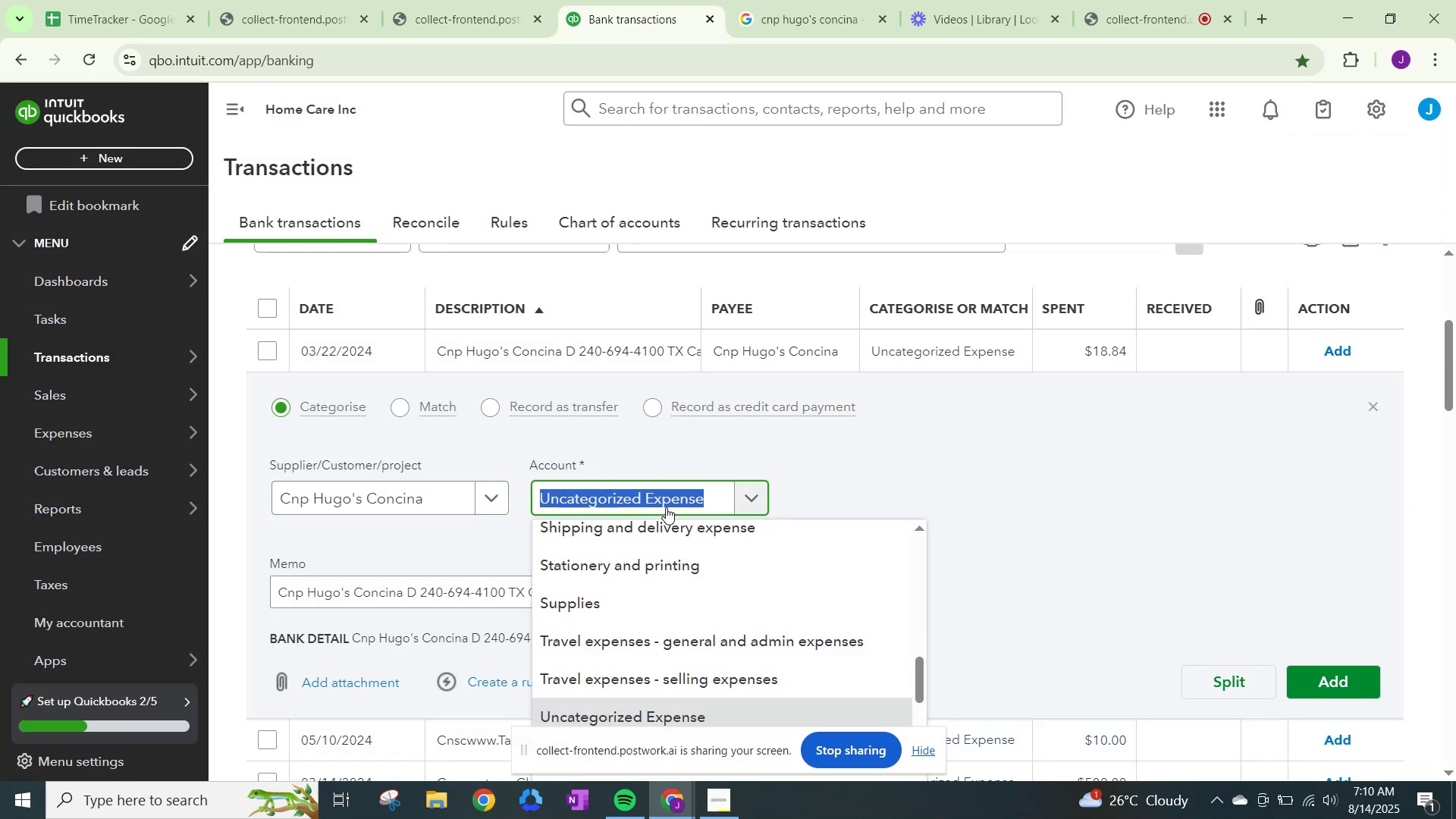 
type(meals)
 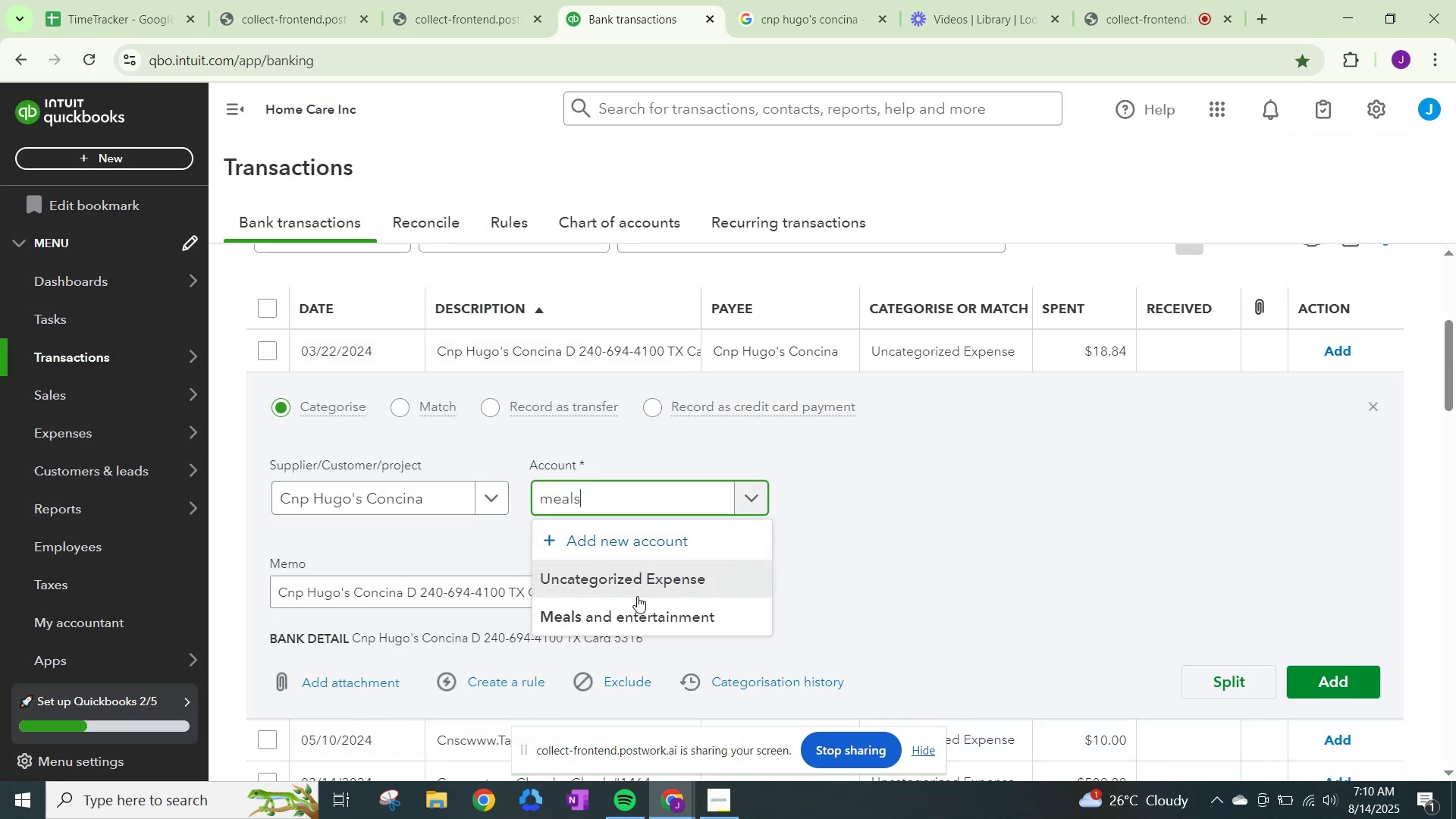 
left_click([635, 607])
 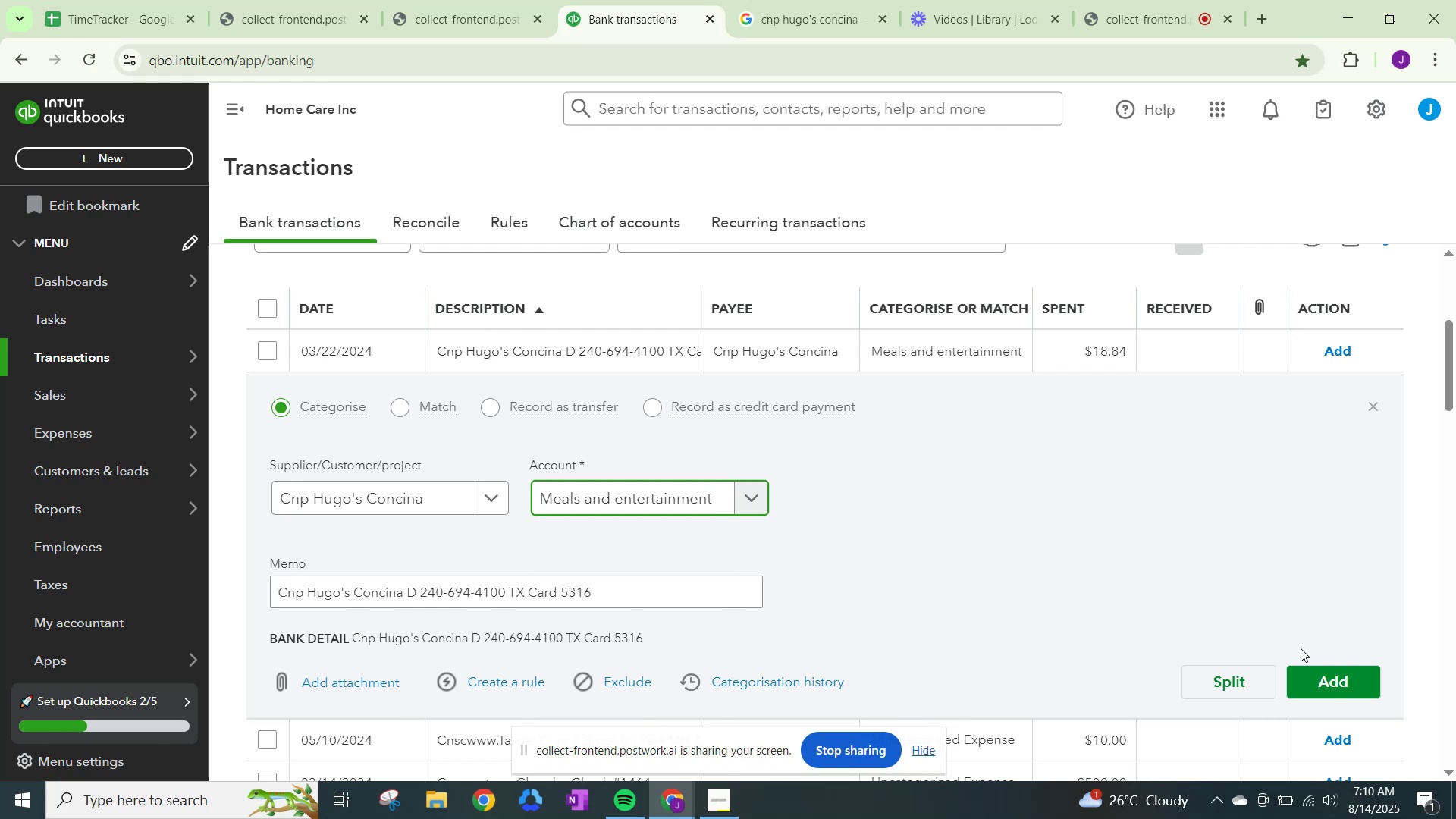 
left_click([1334, 676])
 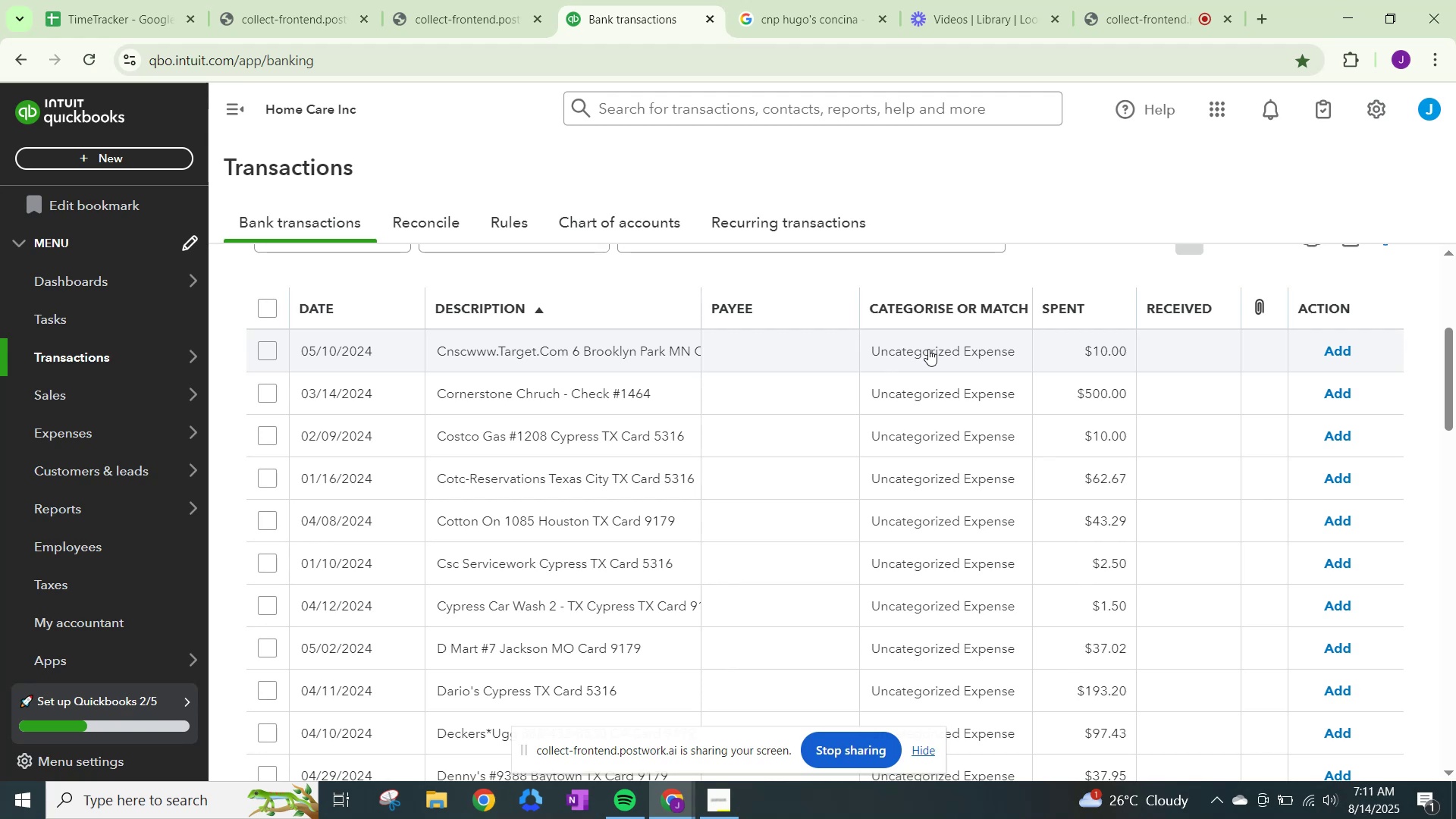 
wait(19.88)
 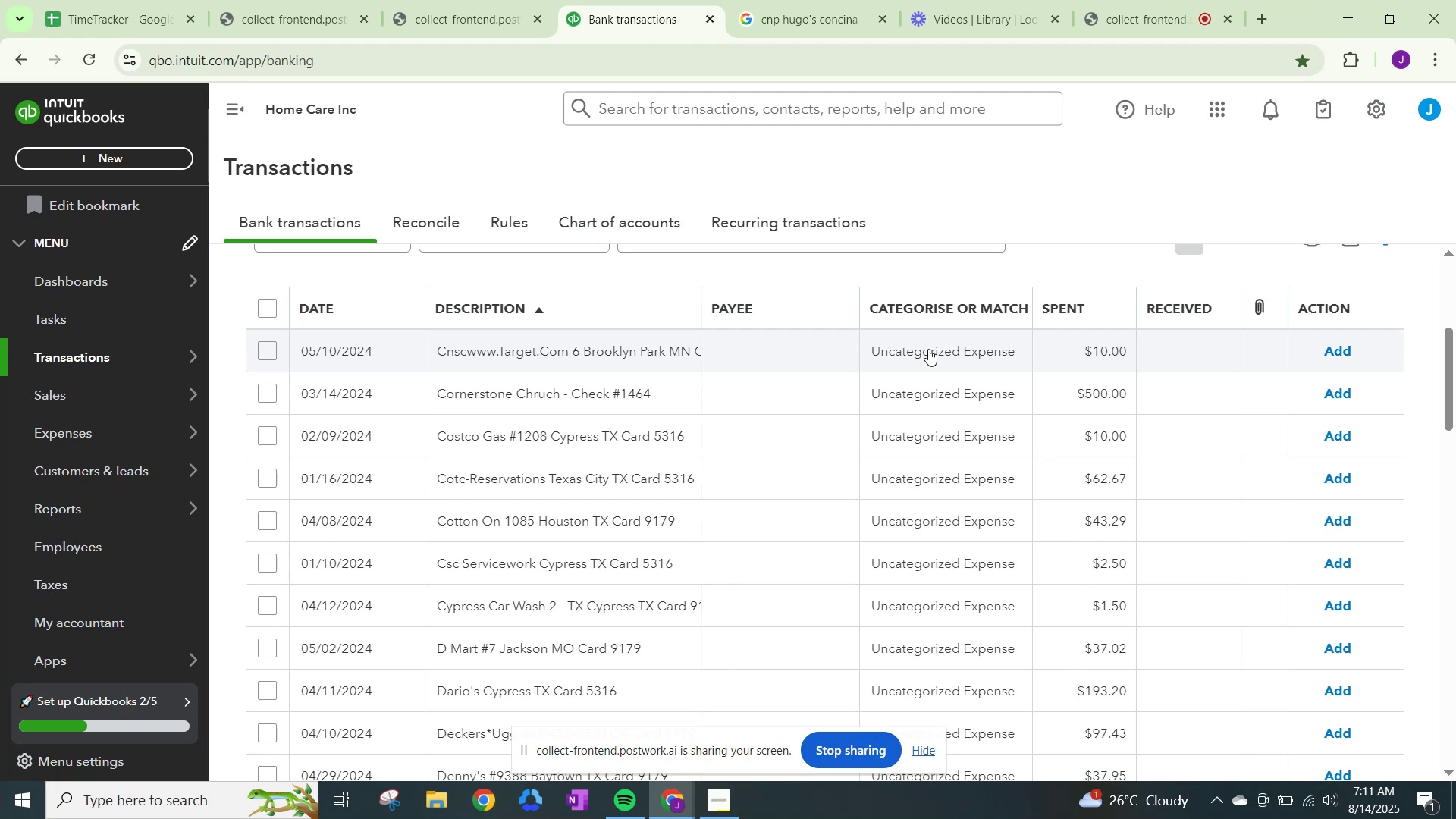 
left_click([555, 345])
 